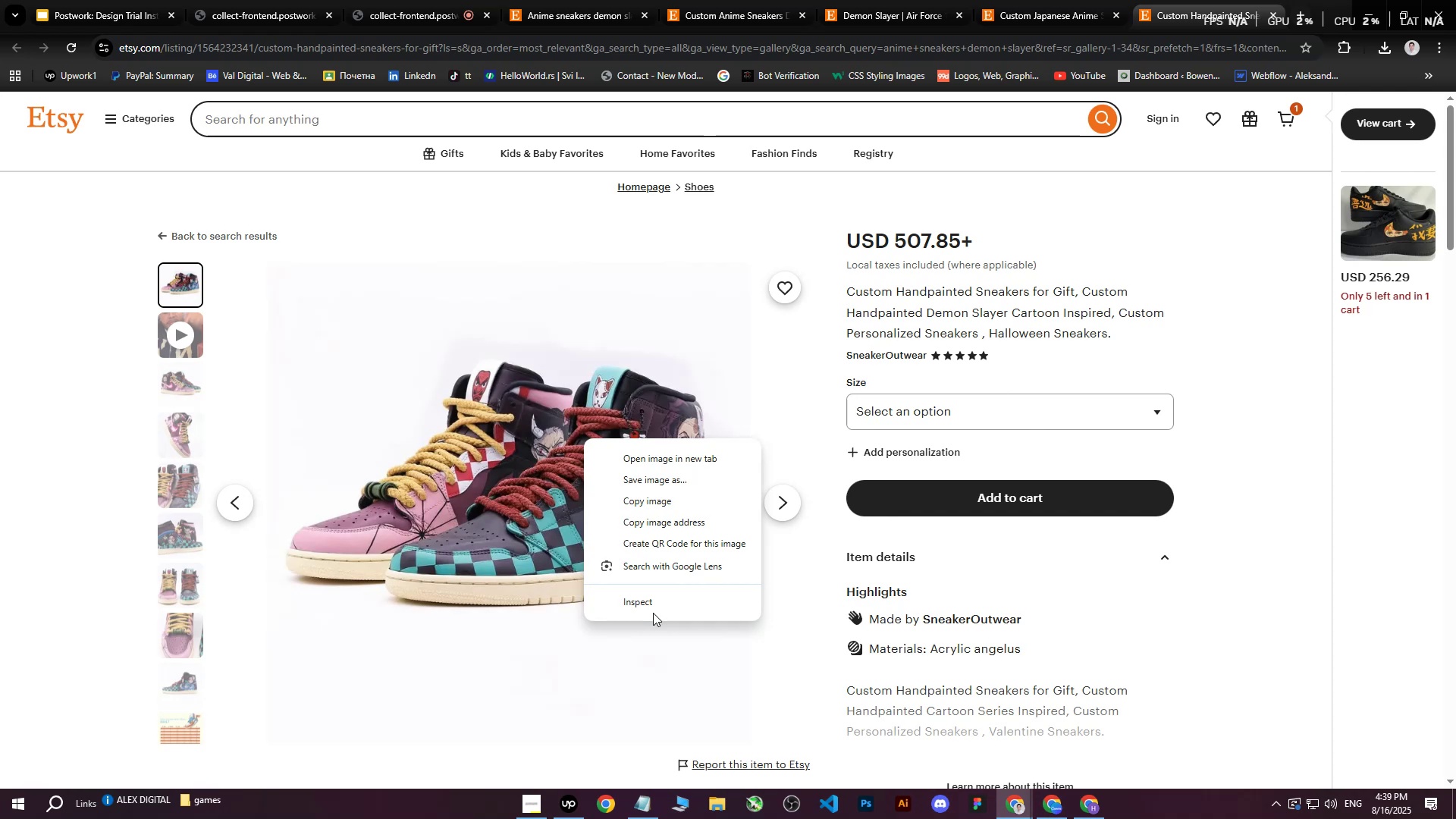 
left_click([655, 606])
 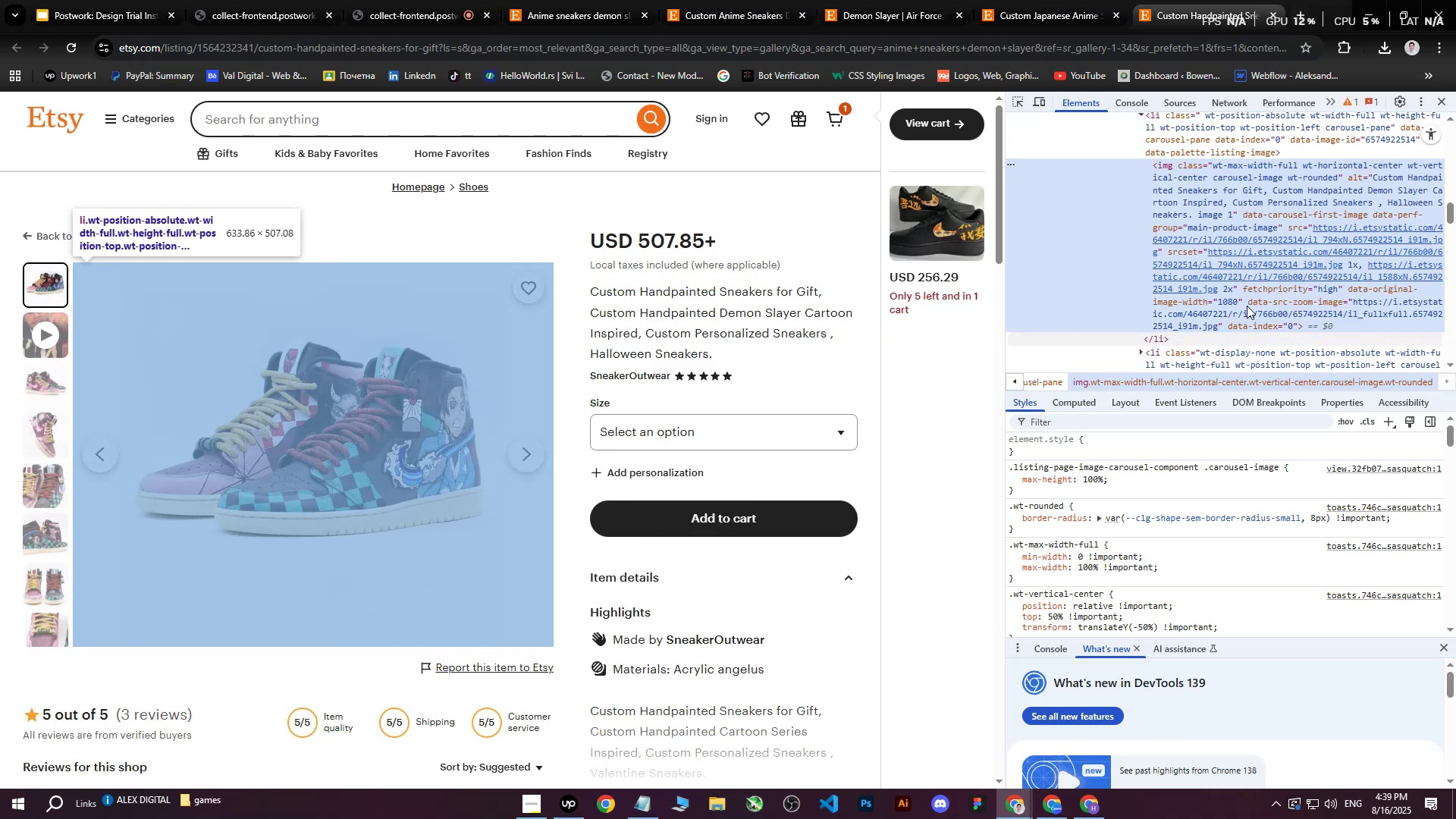 
left_click([1247, 279])
 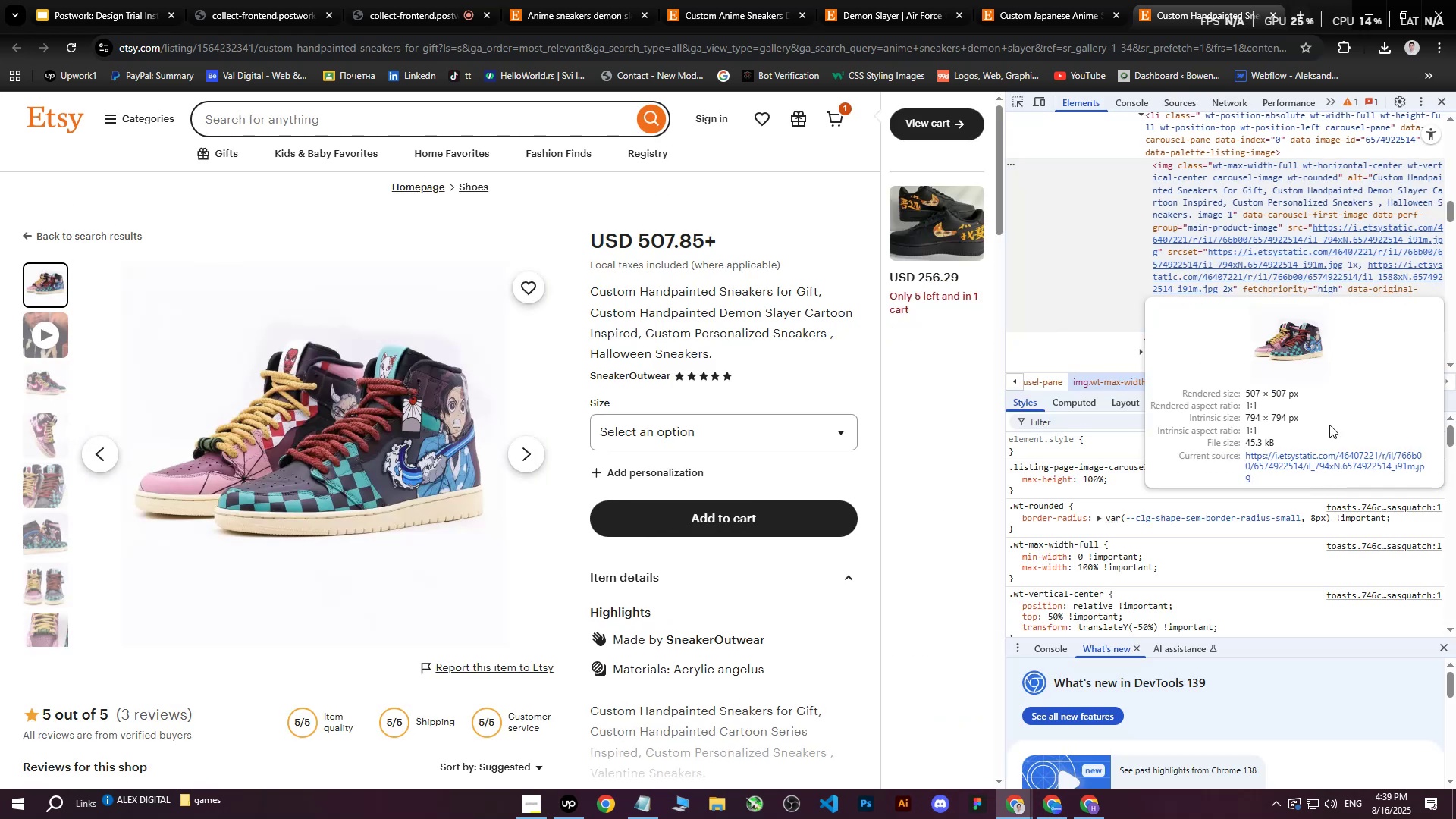 
left_click([1313, 466])
 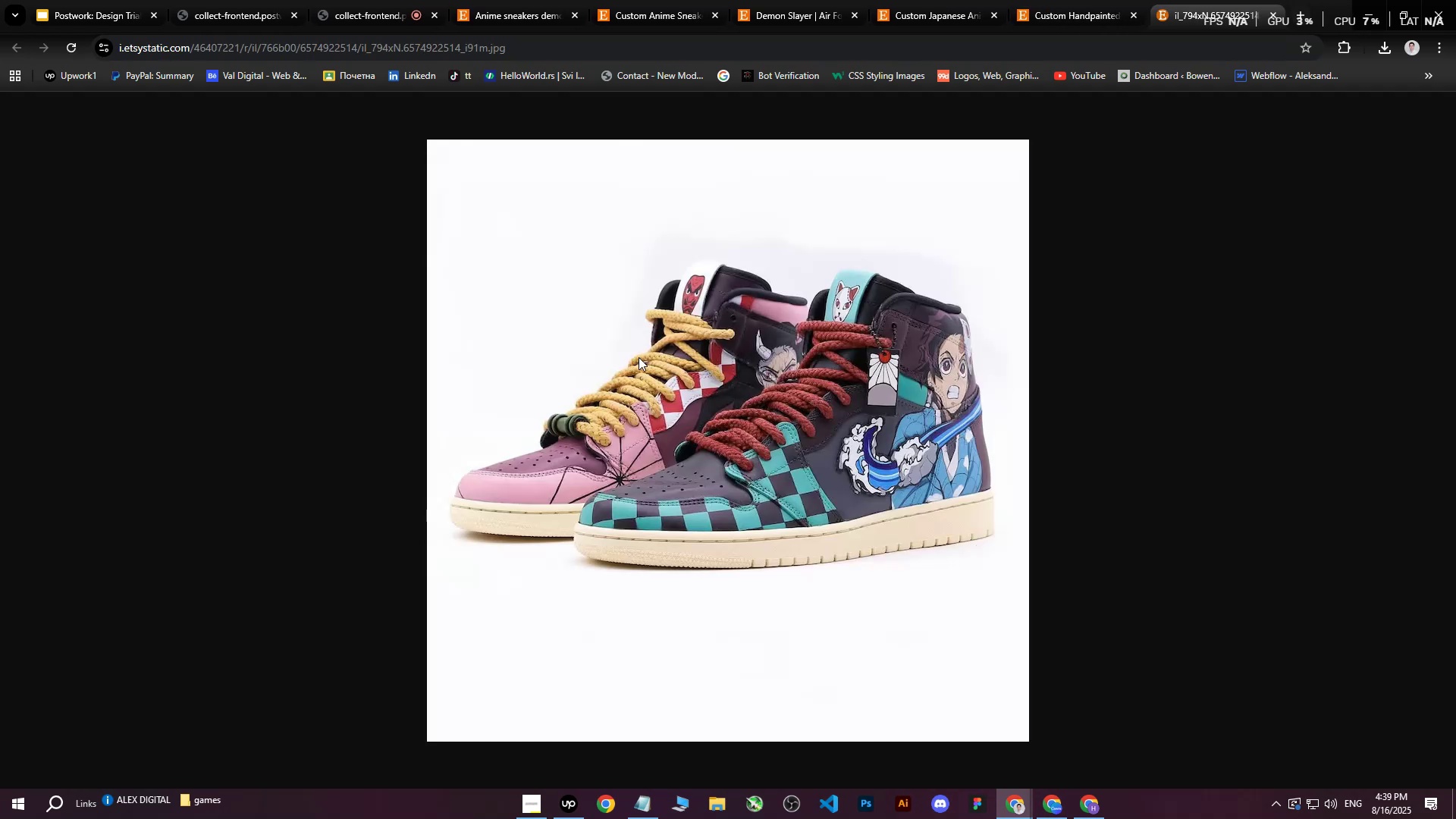 
right_click([639, 357])
 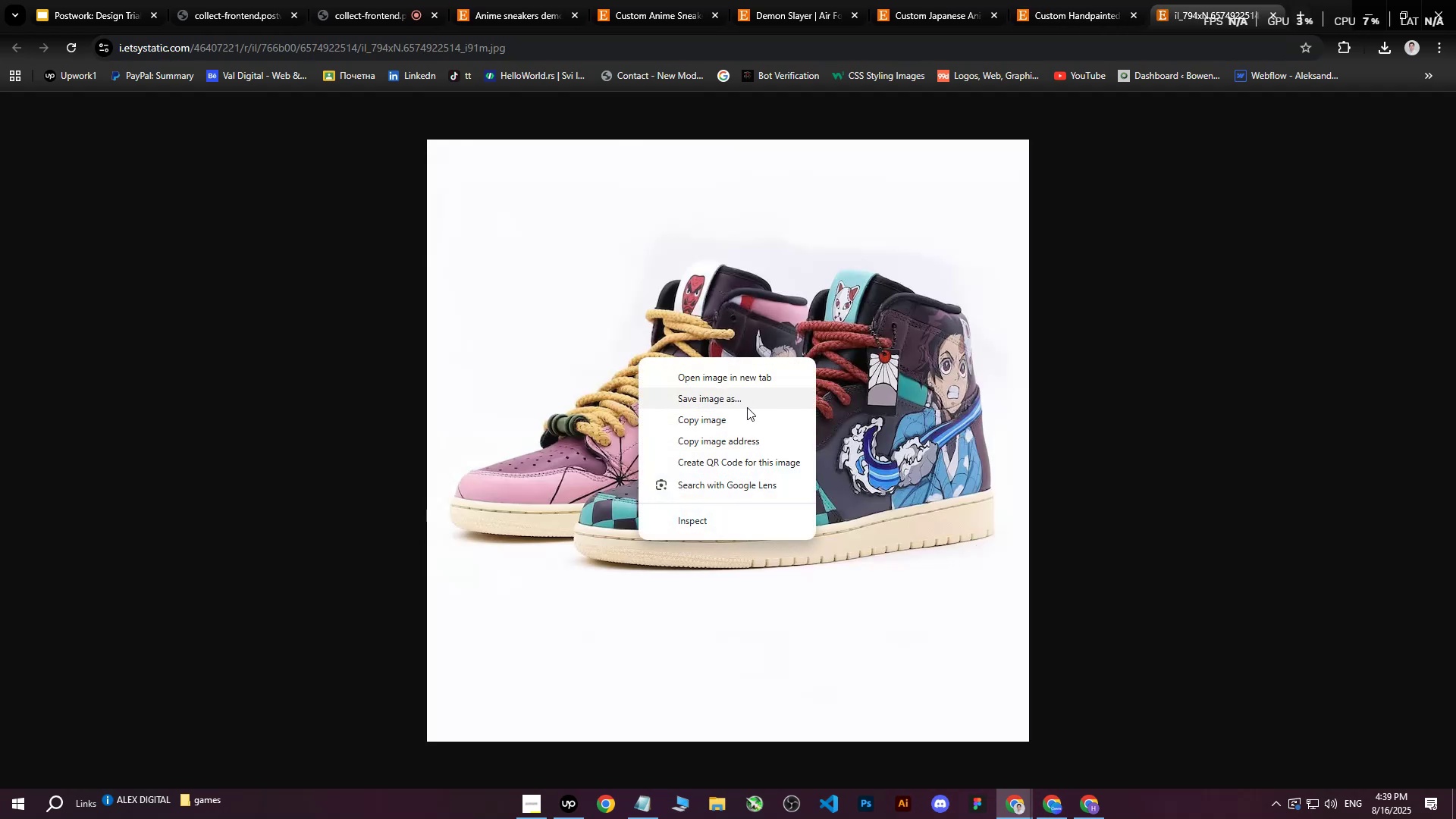 
left_click([745, 401])
 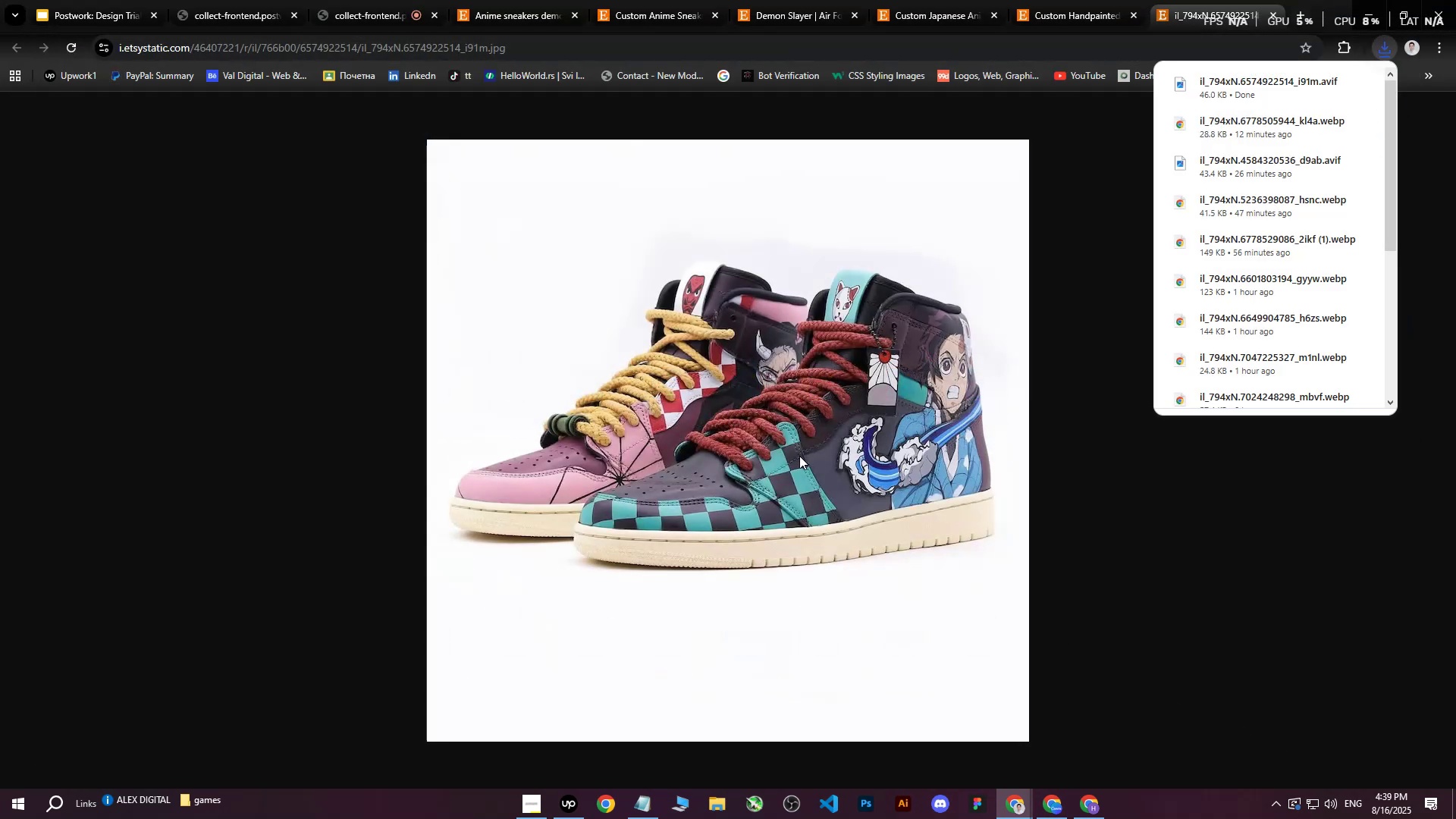 
left_click([866, 453])
 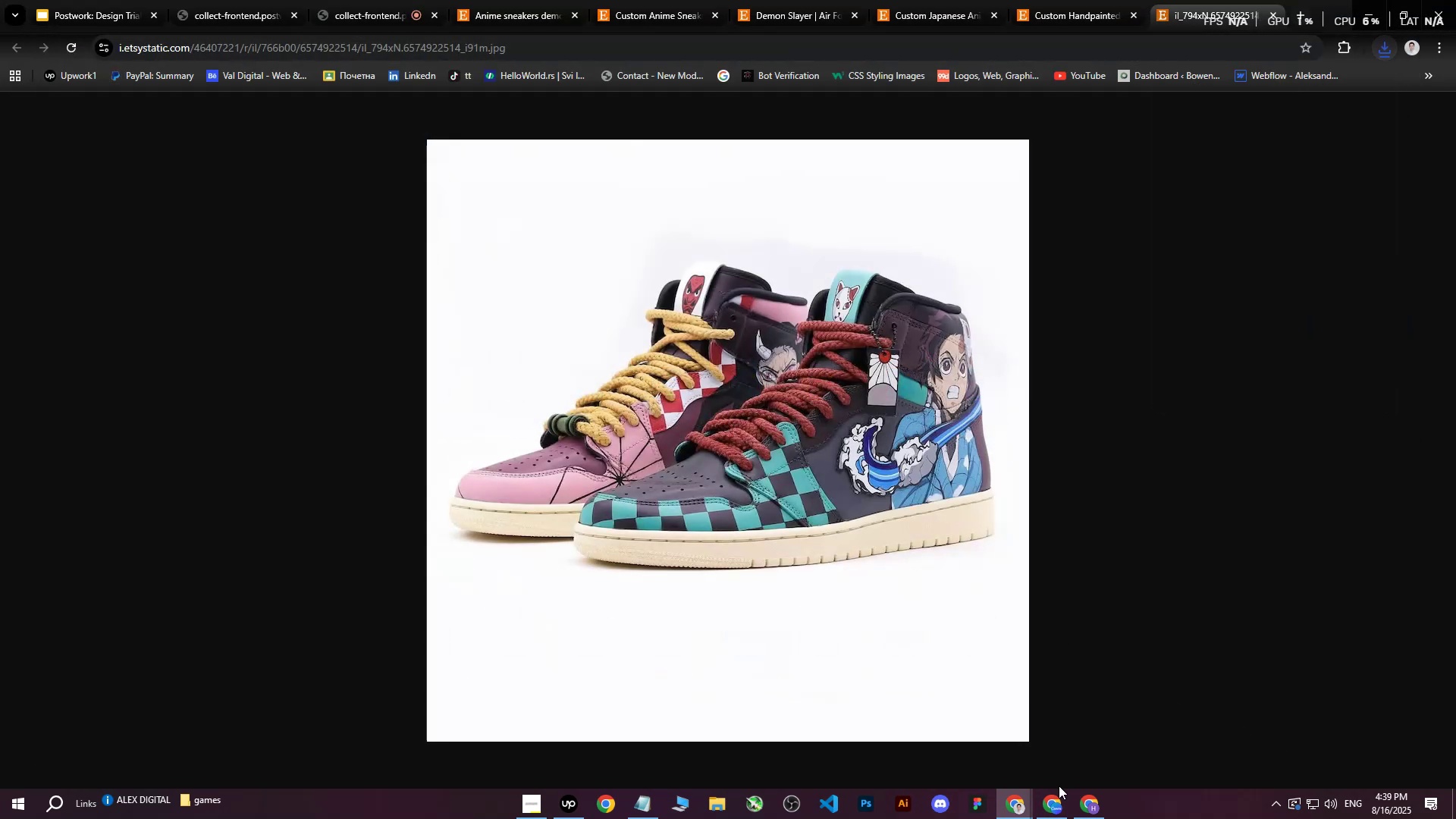 
left_click([1062, 817])
 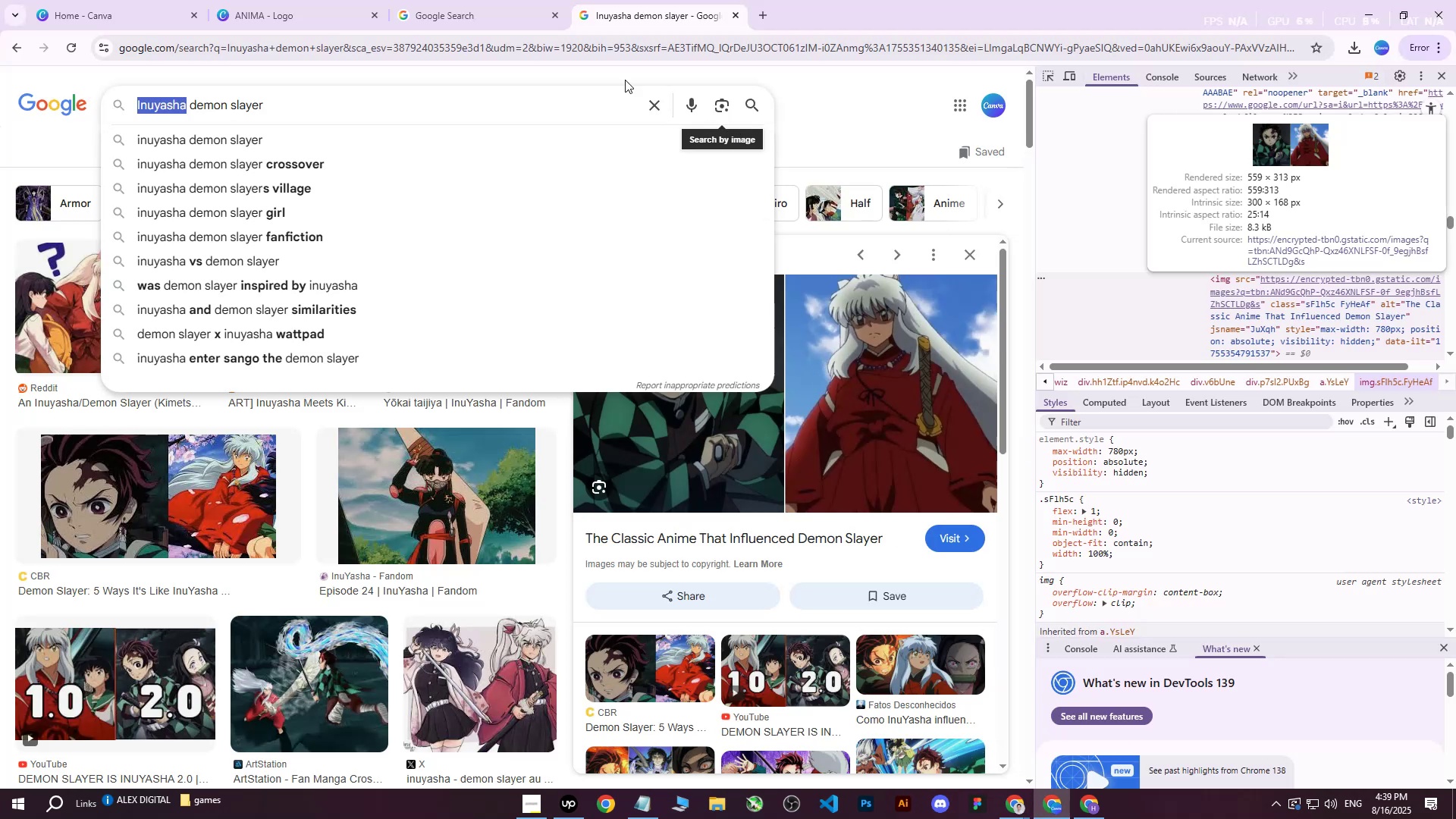 
left_click([290, 0])
 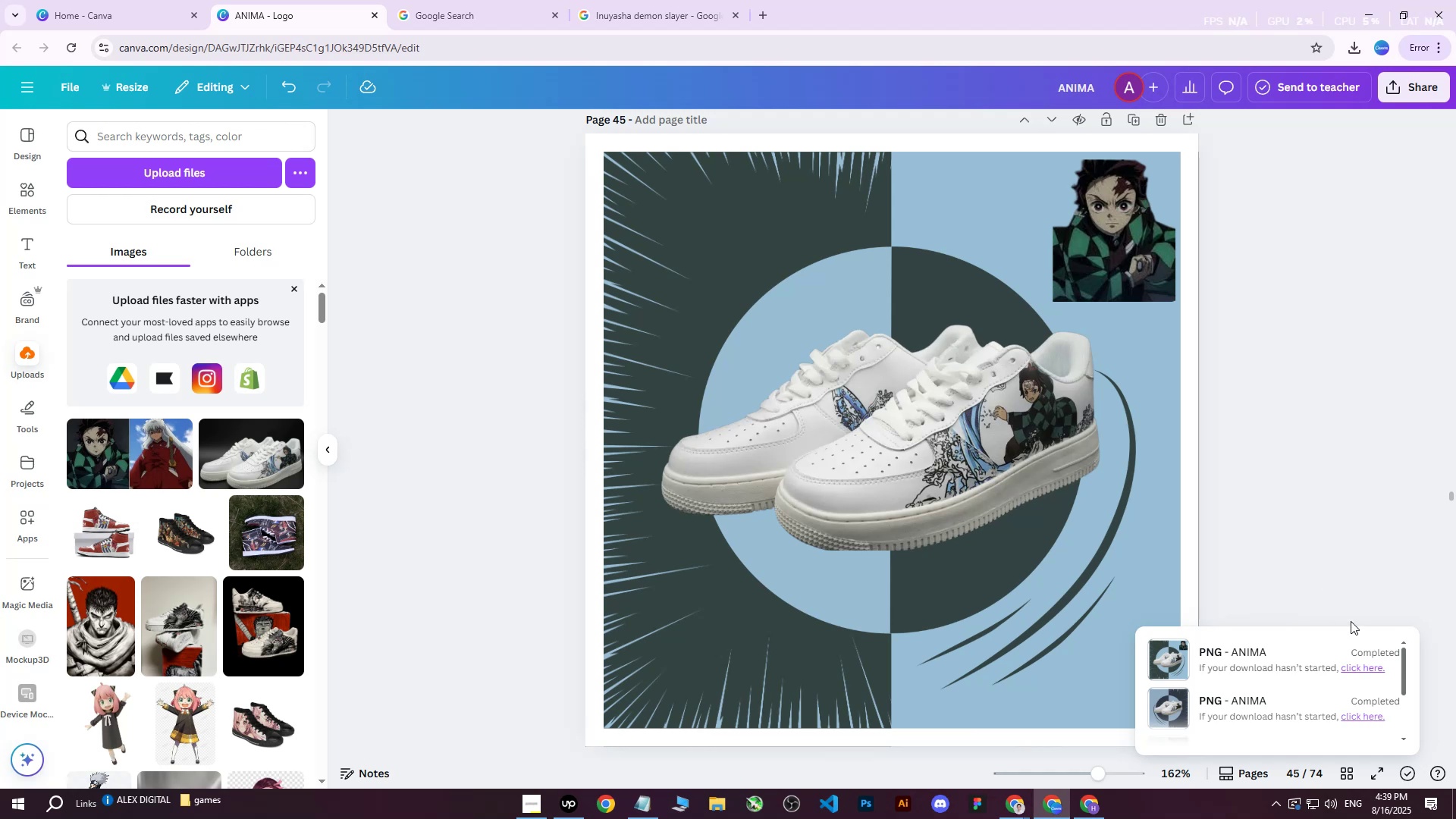 
left_click([1290, 486])
 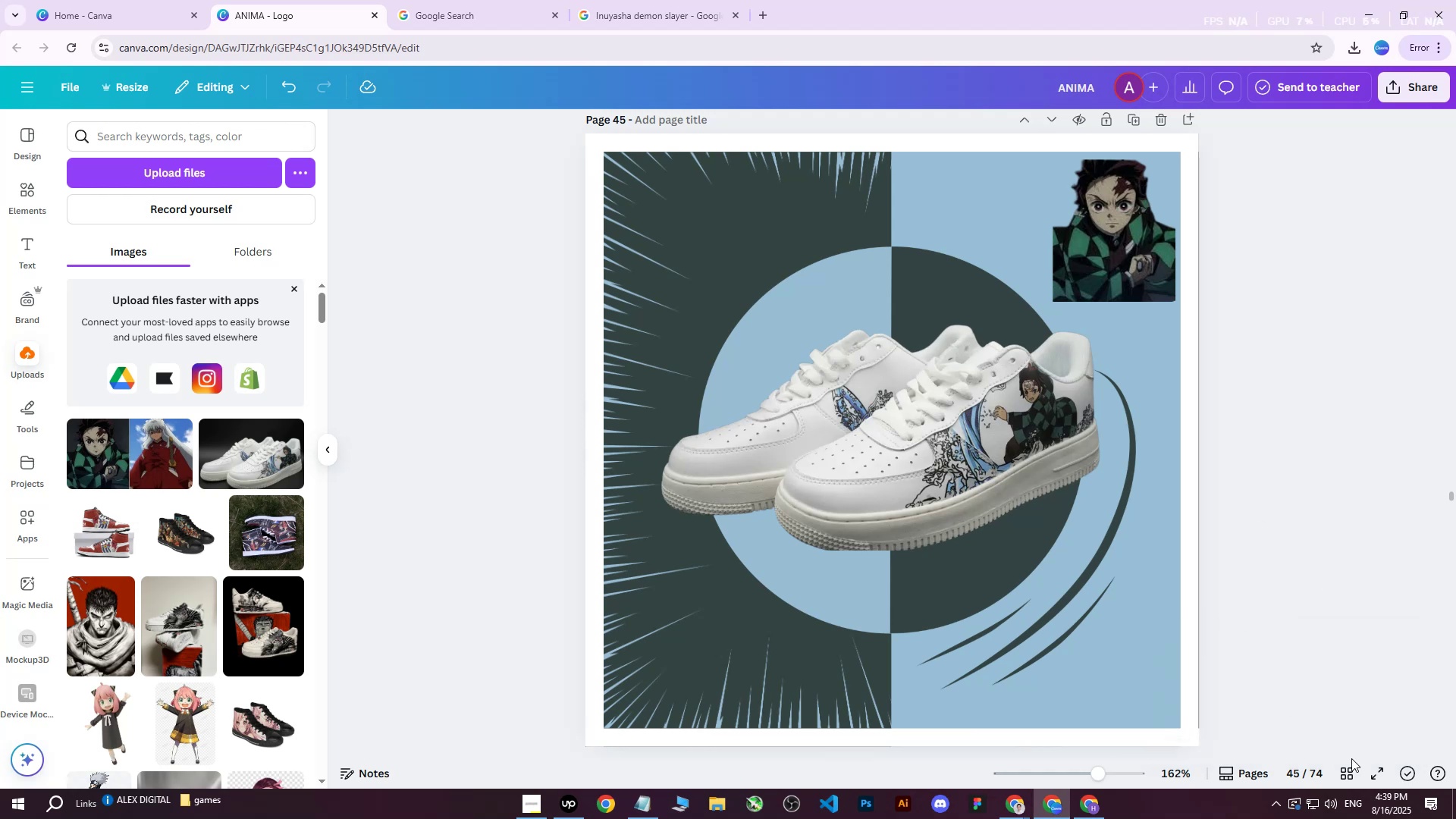 
left_click([1345, 771])
 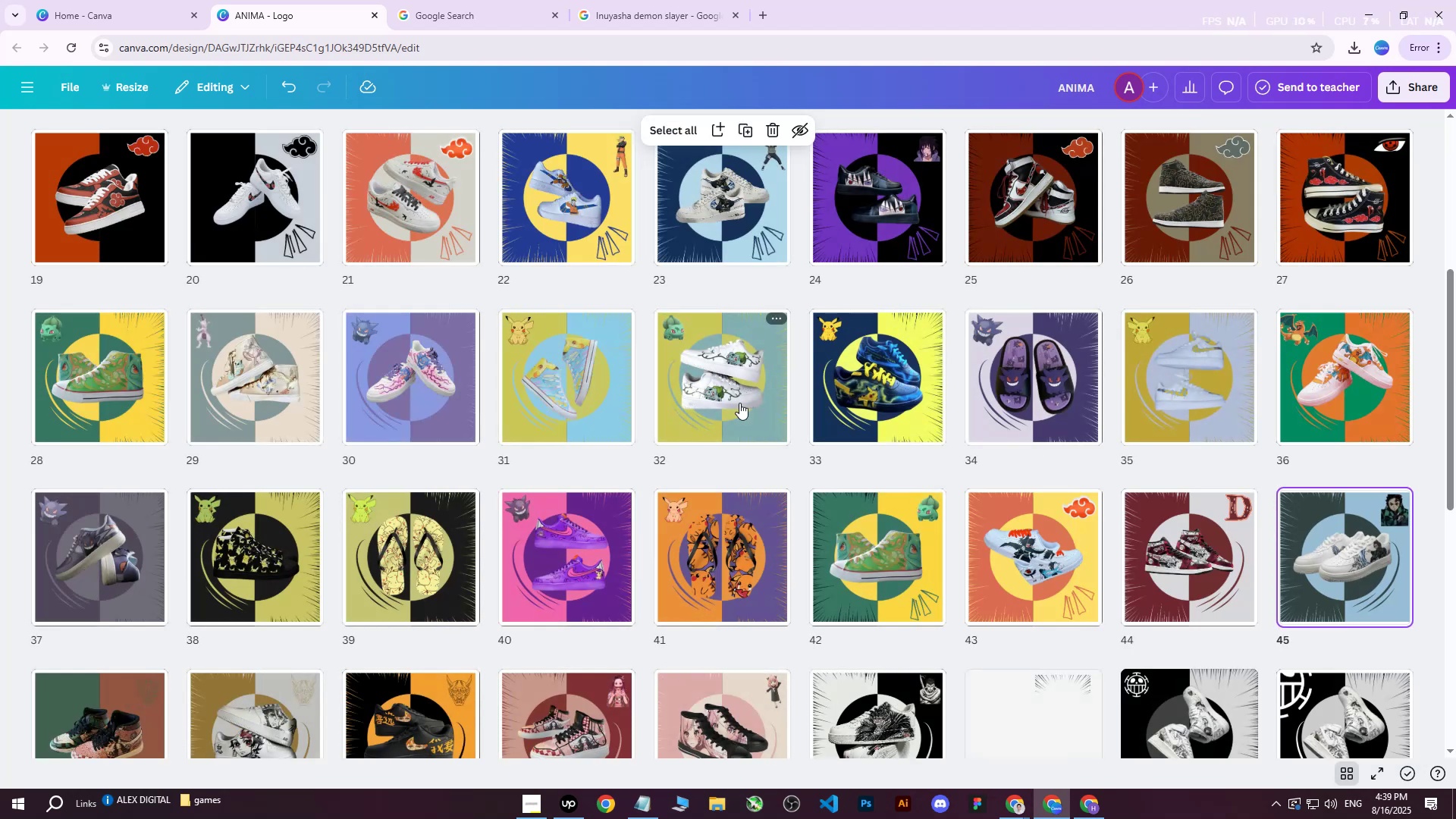 
scroll: coordinate [746, 430], scroll_direction: down, amount: 5.0
 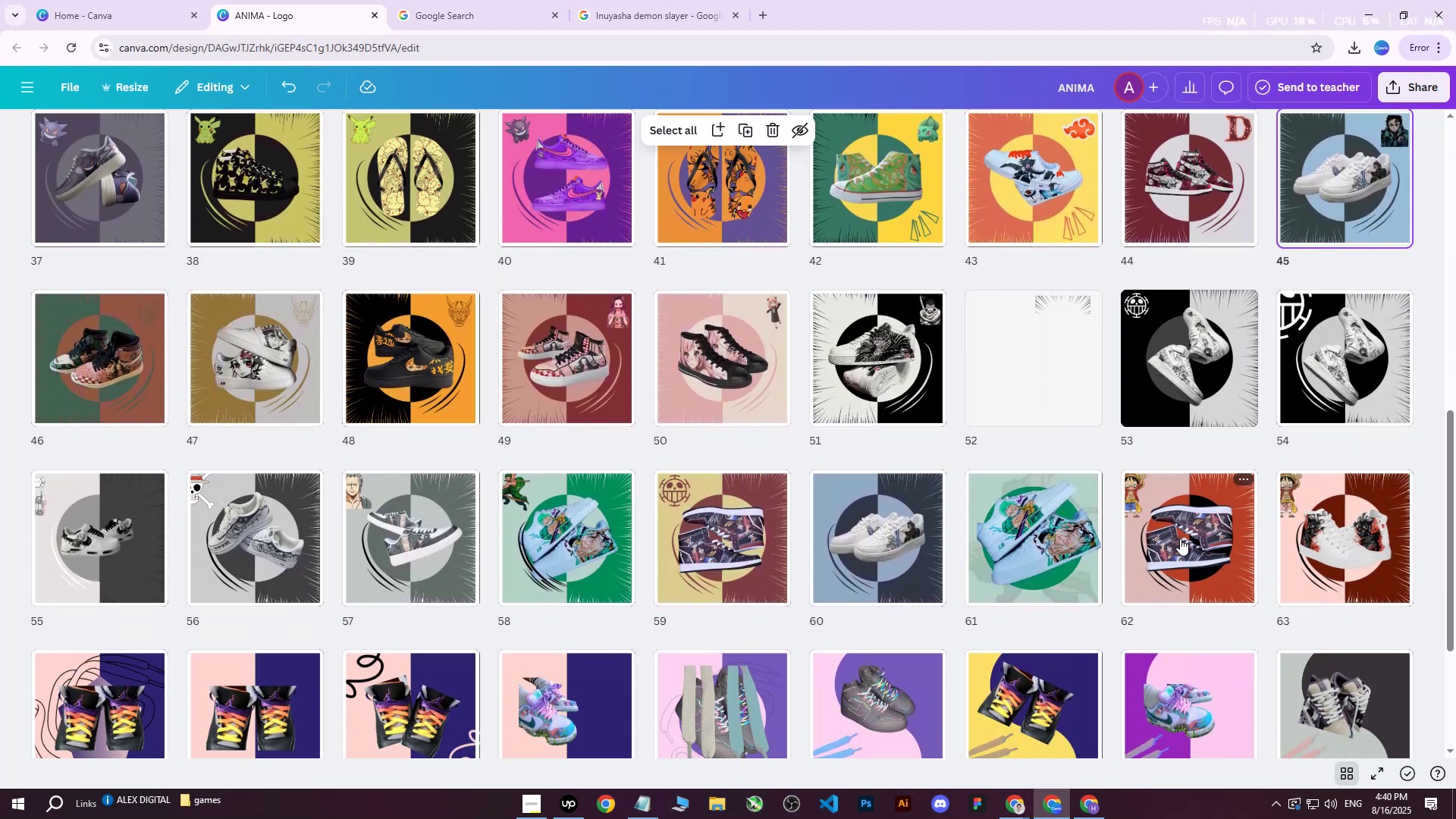 
wait(8.02)
 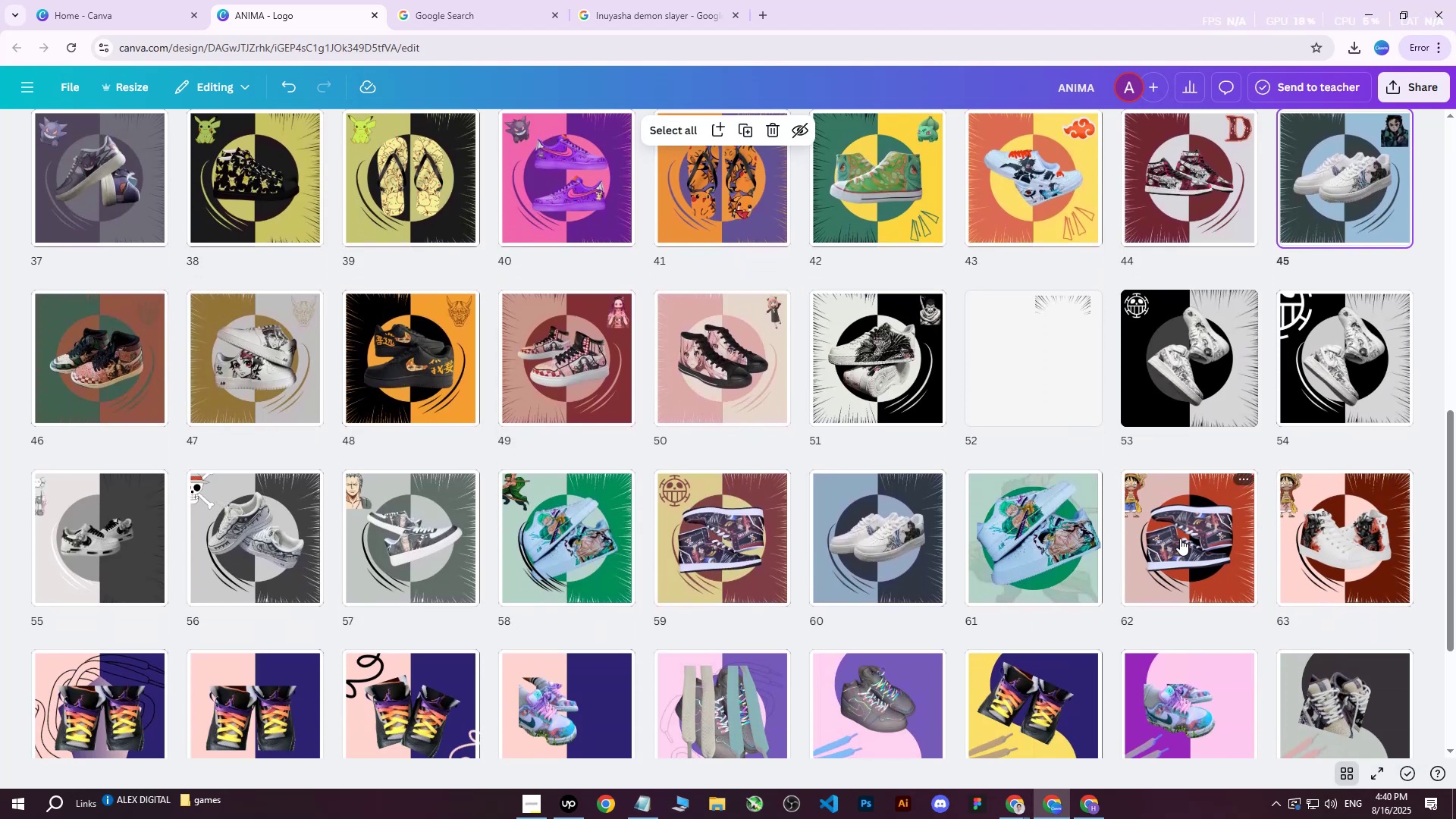 
left_click([1353, 536])
 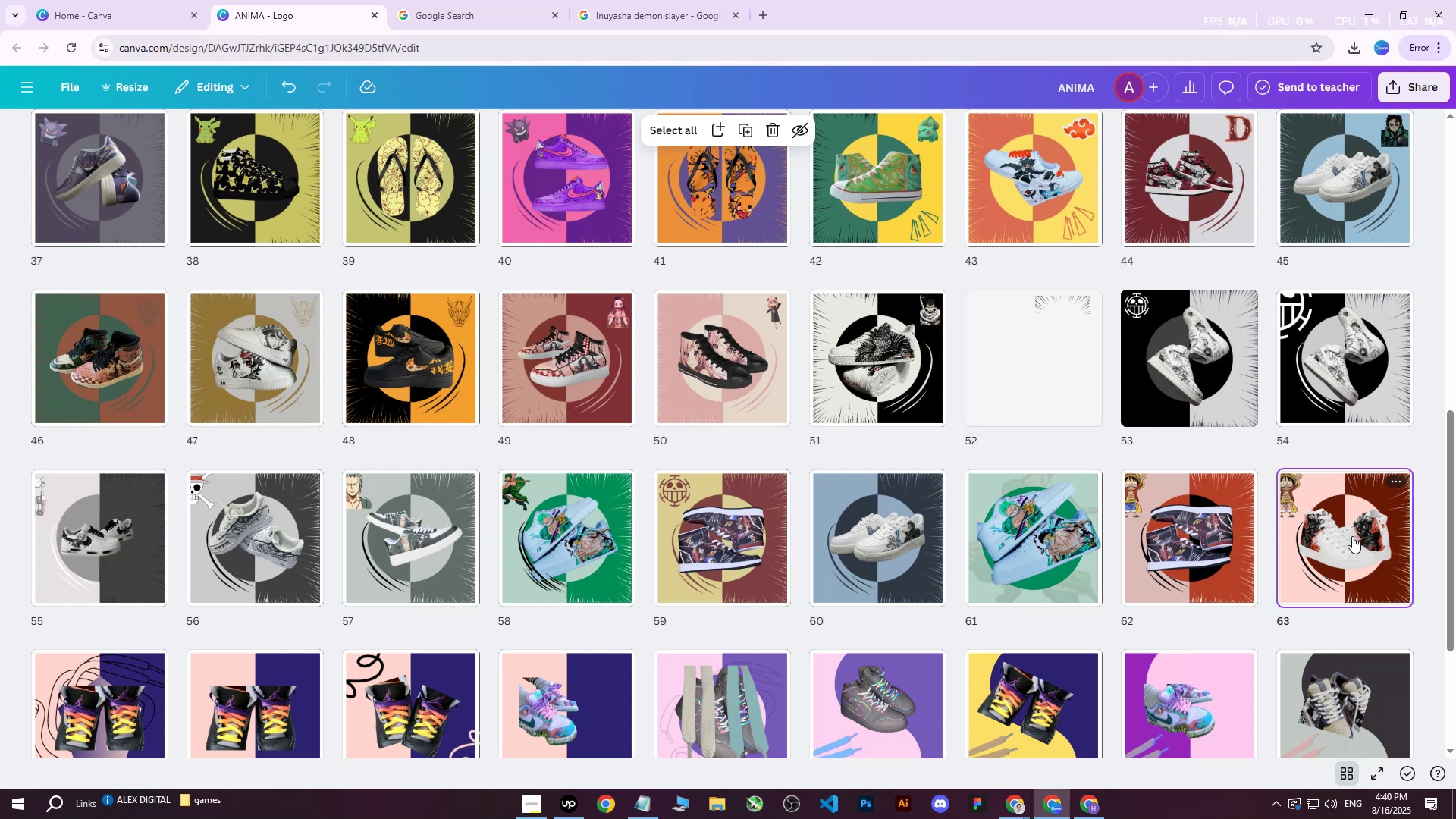 
double_click([1352, 536])
 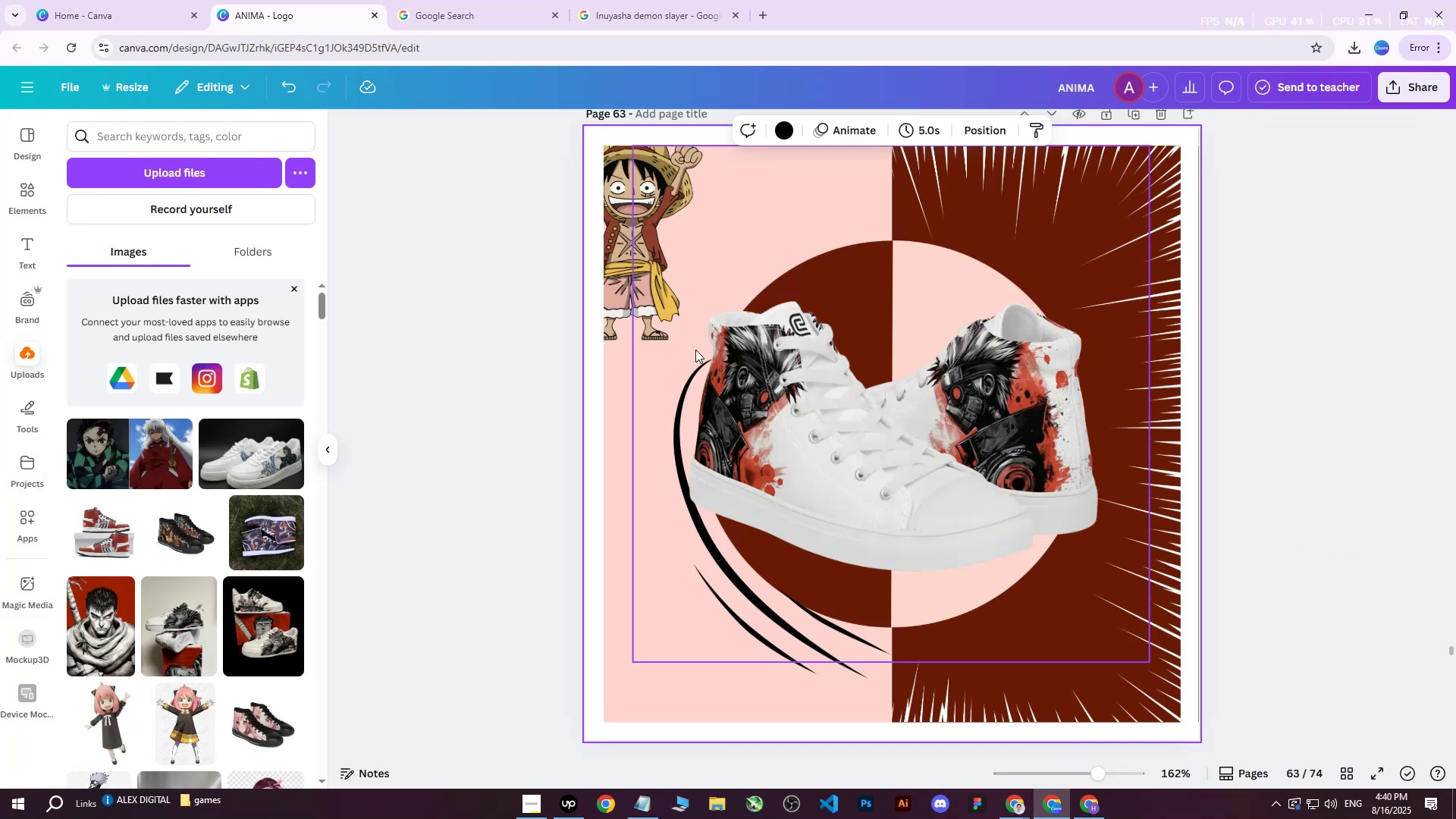 
left_click([635, 219])
 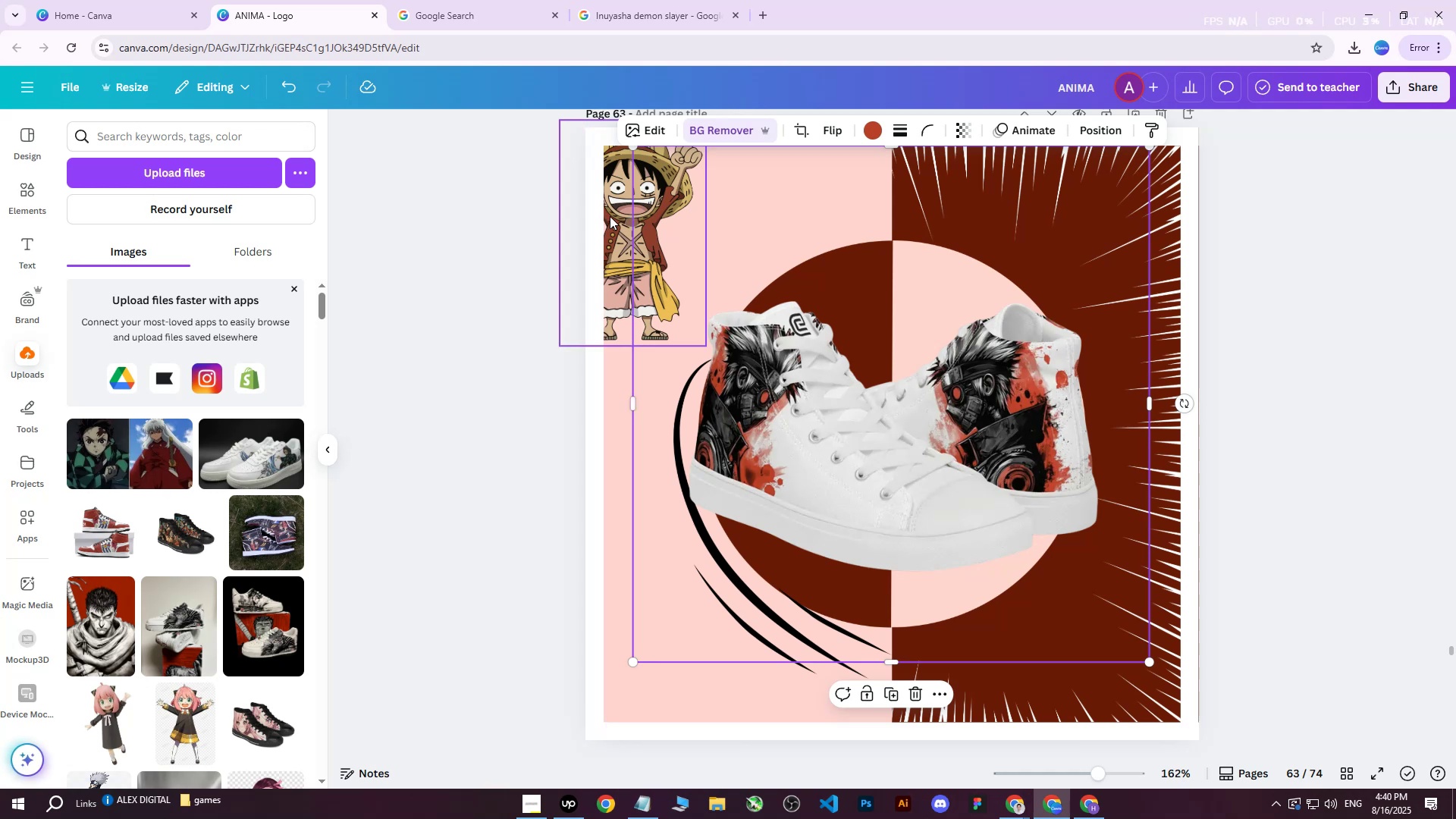 
left_click([610, 216])
 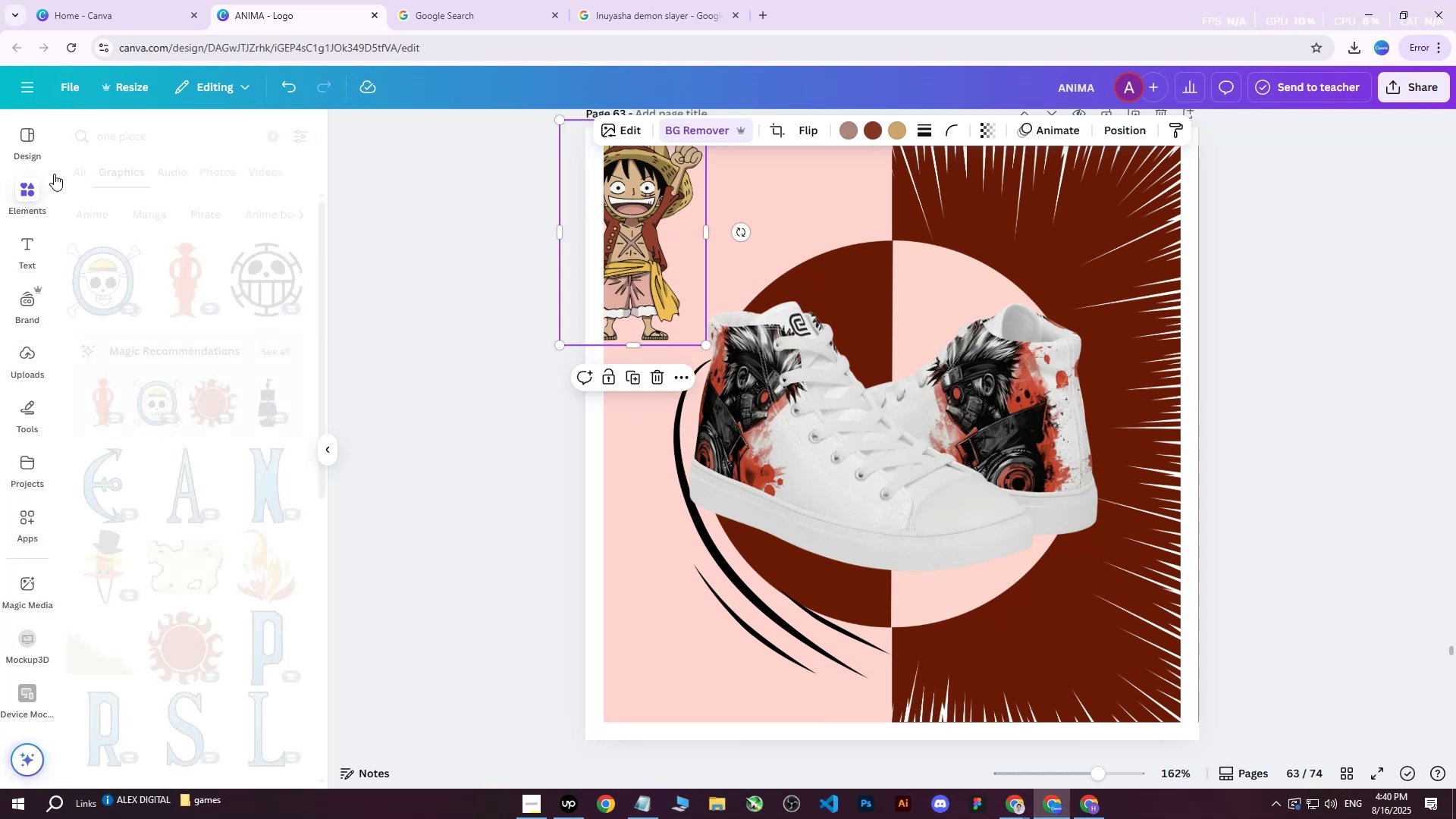 
double_click([126, 138])
 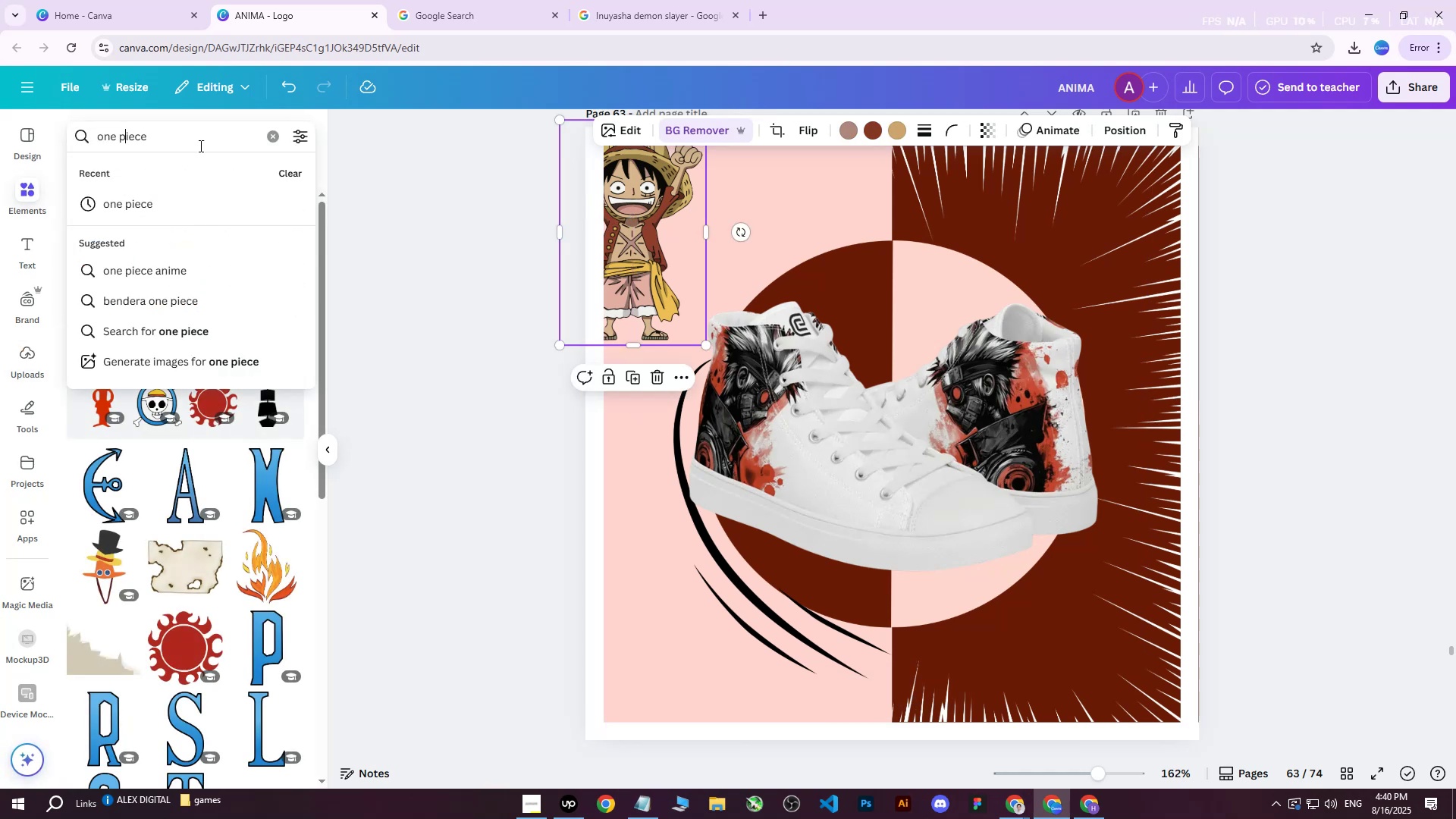 
left_click_drag(start_coordinate=[210, 146], to_coordinate=[71, 145])
 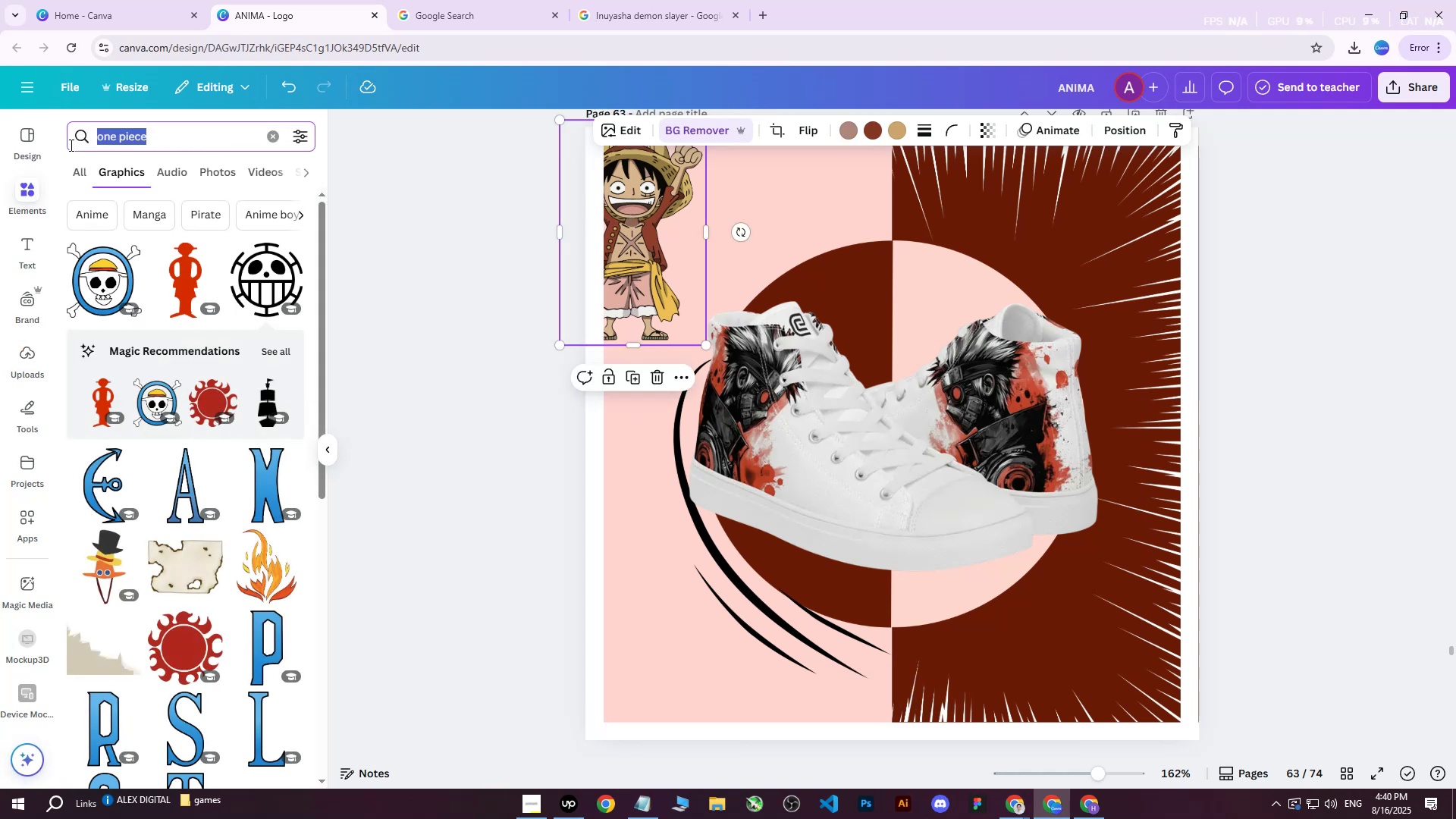 
type(Dea)
key(Backspace)
 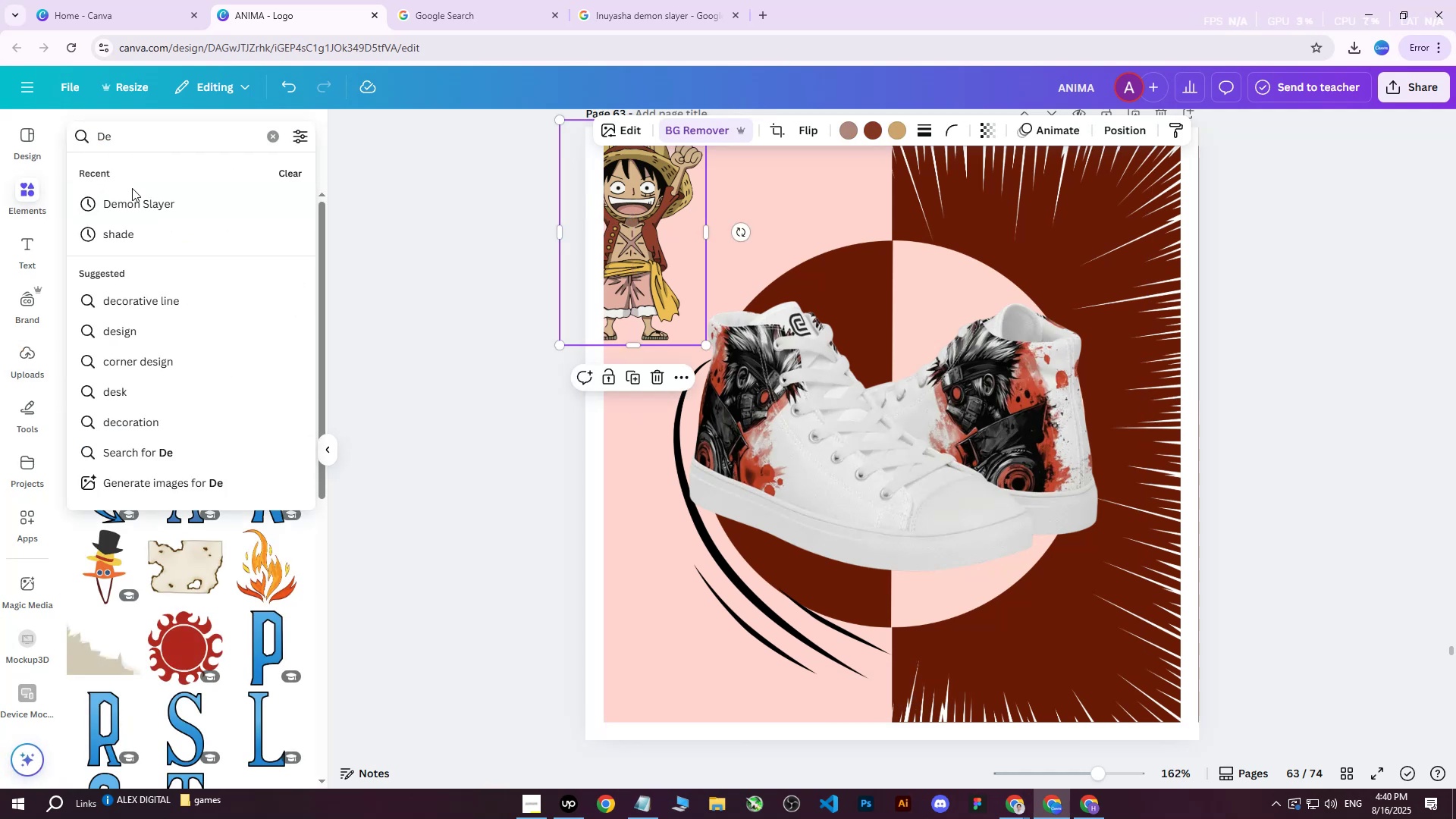 
left_click([130, 200])
 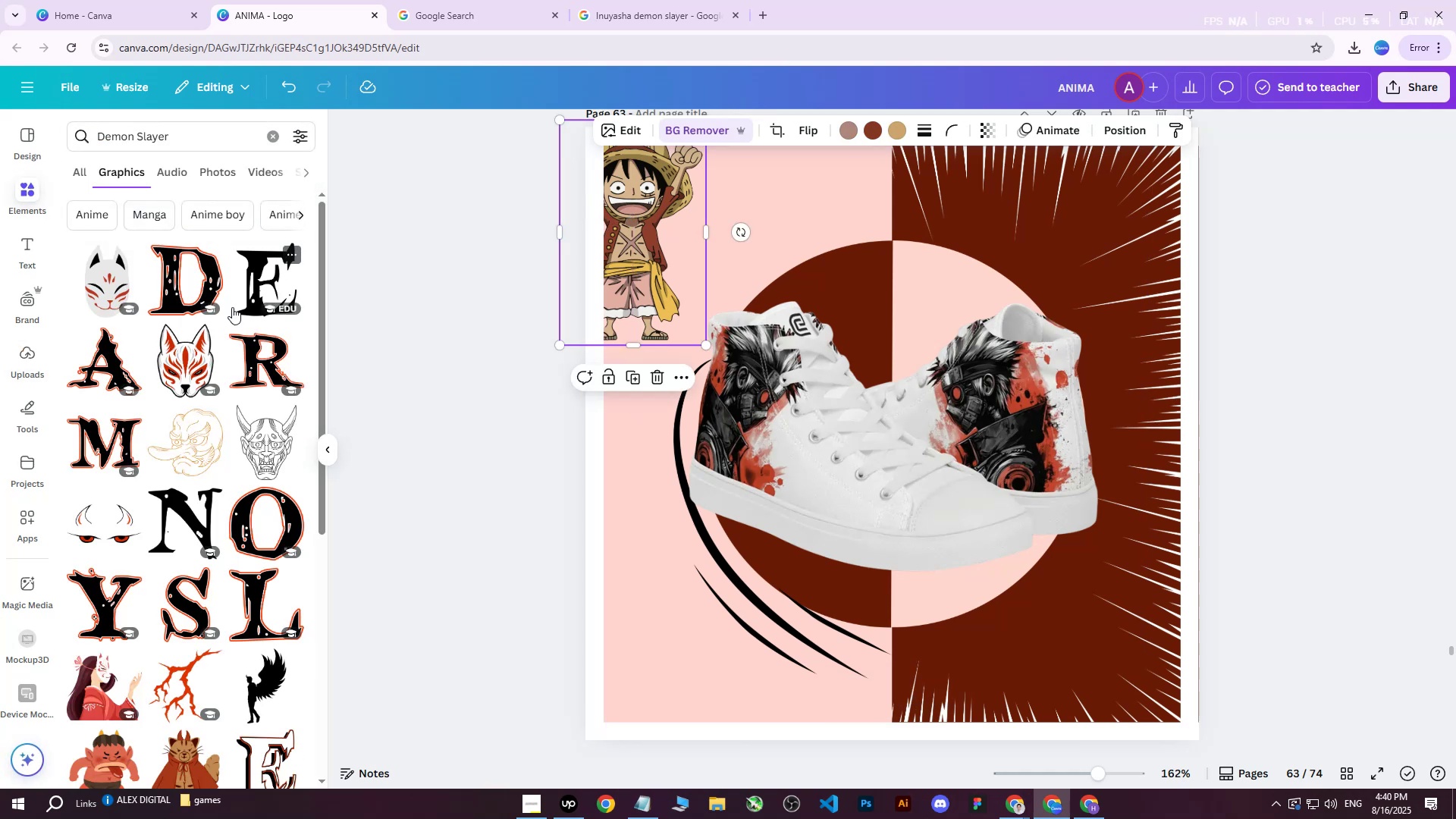 
scroll: coordinate [188, 346], scroll_direction: down, amount: 6.0
 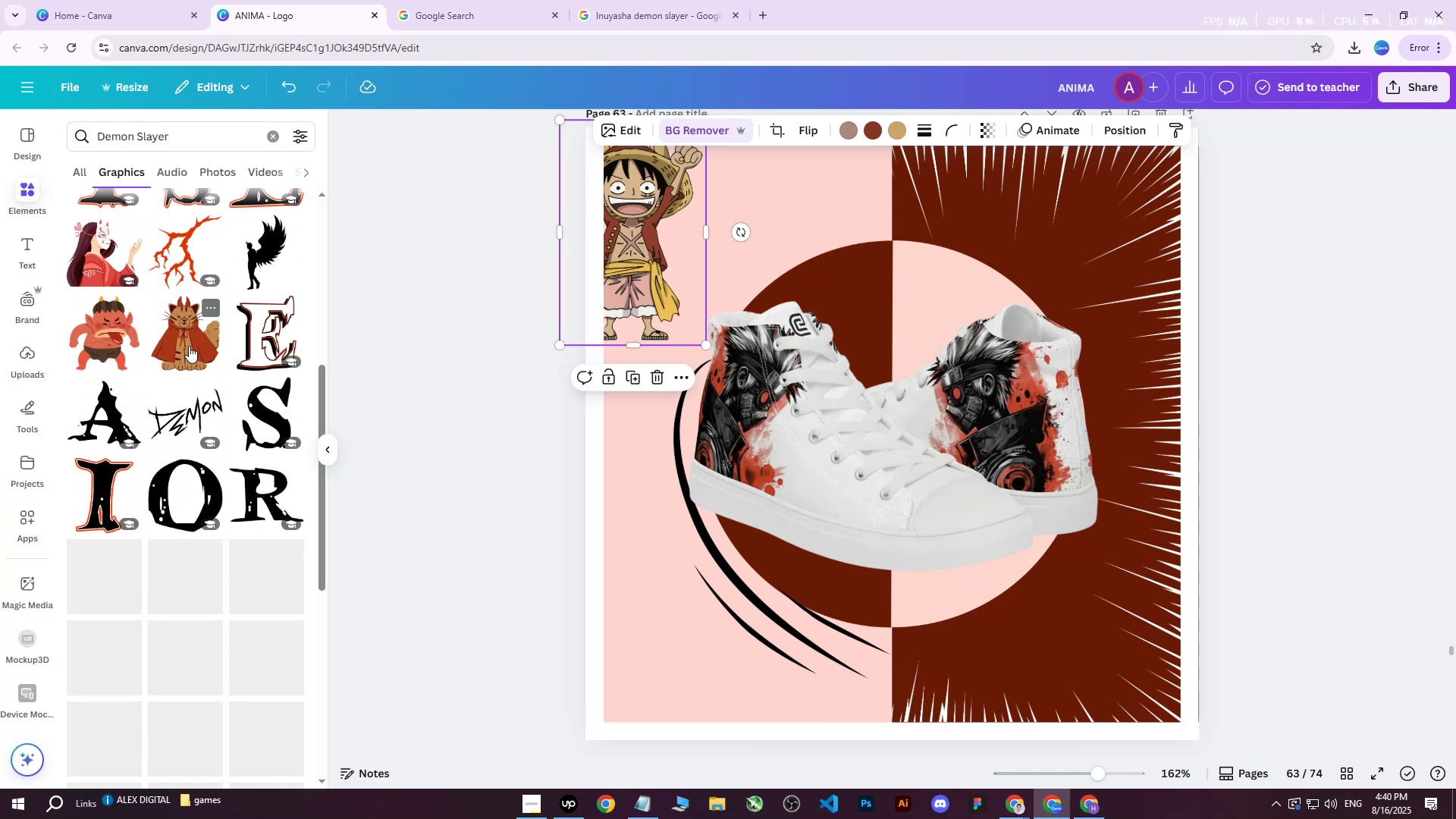 
scroll: coordinate [189, 346], scroll_direction: up, amount: 9.0
 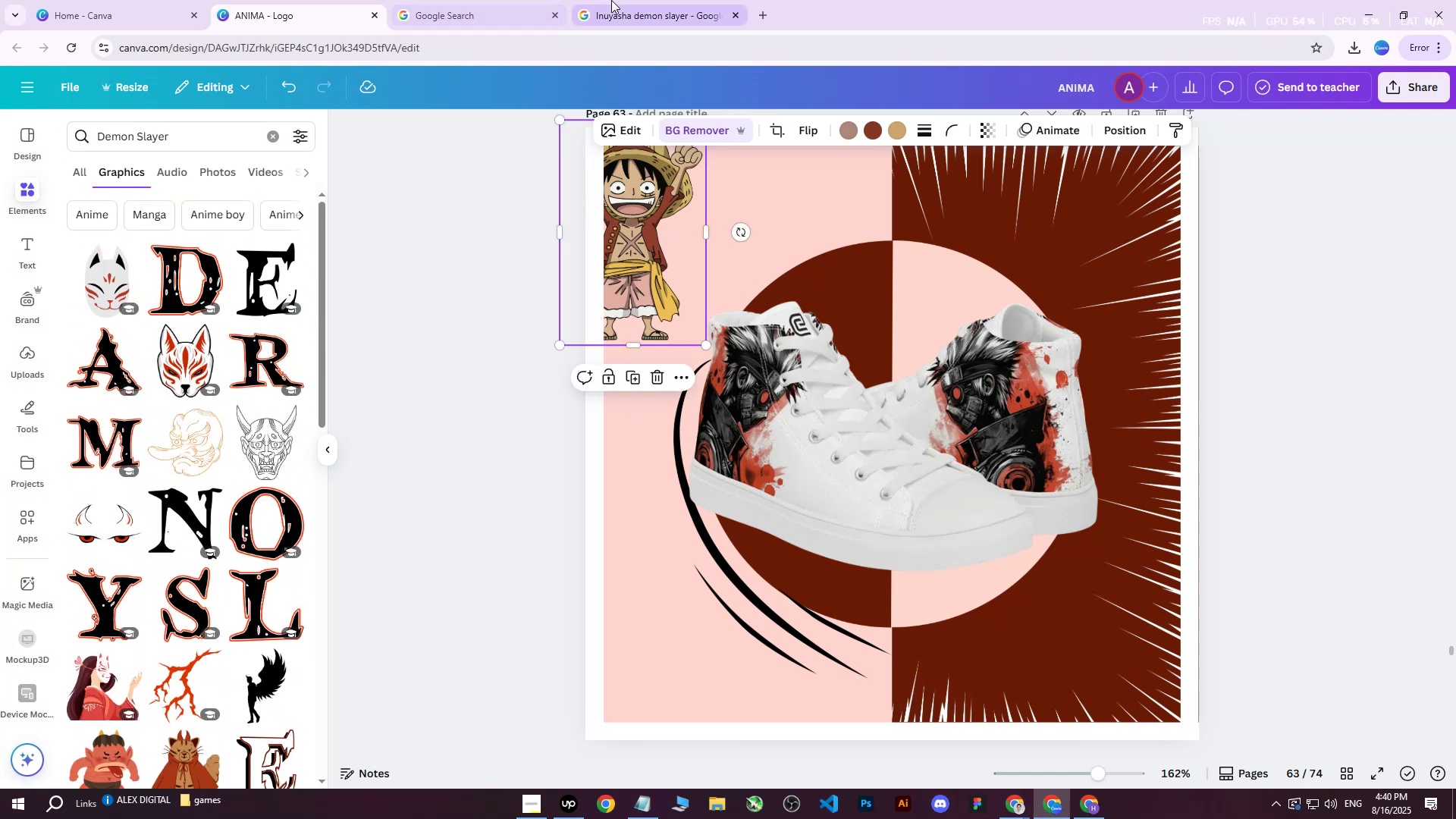 
left_click([623, 0])
 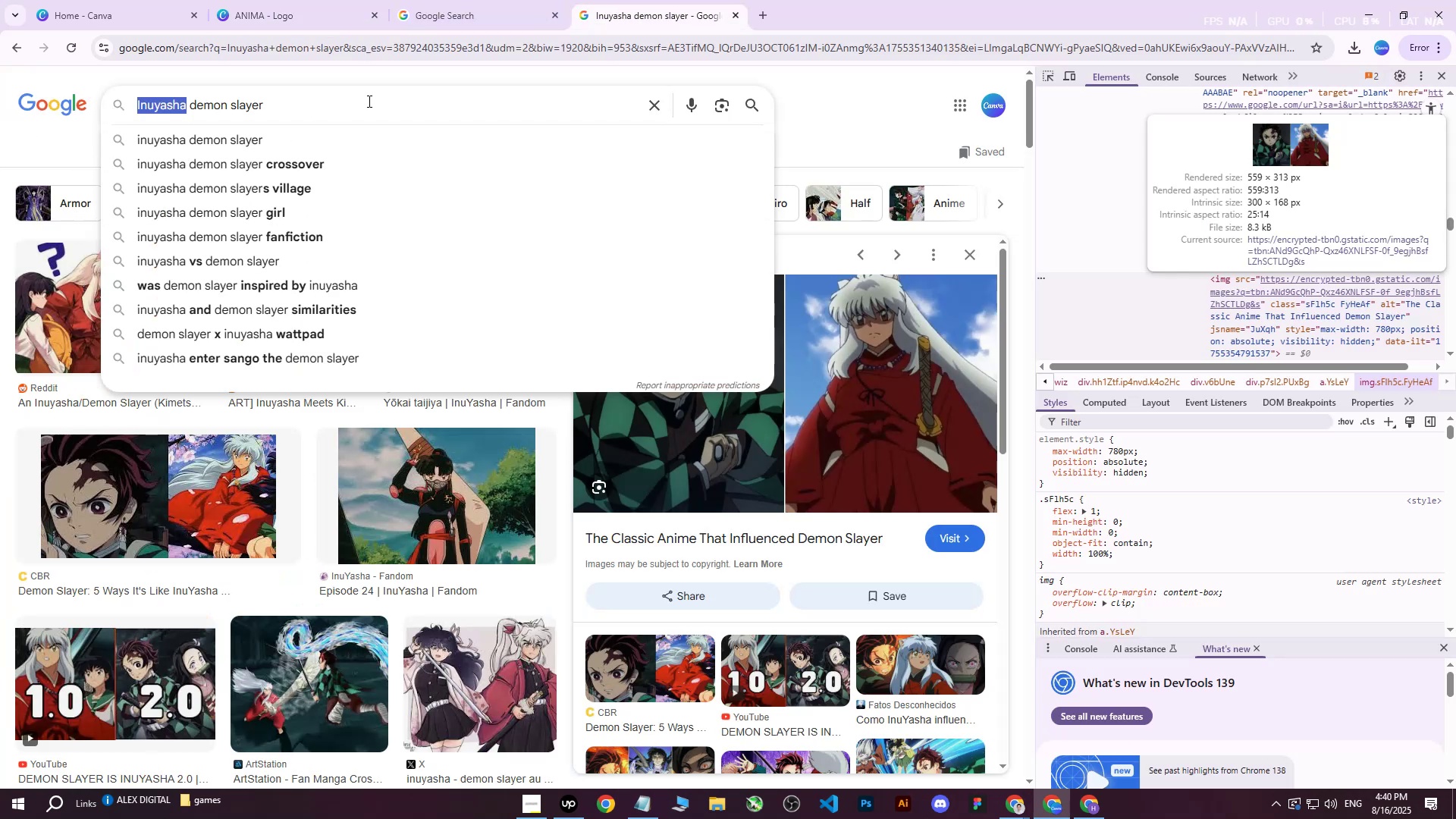 
left_click_drag(start_coordinate=[299, 95], to_coordinate=[291, 97])
 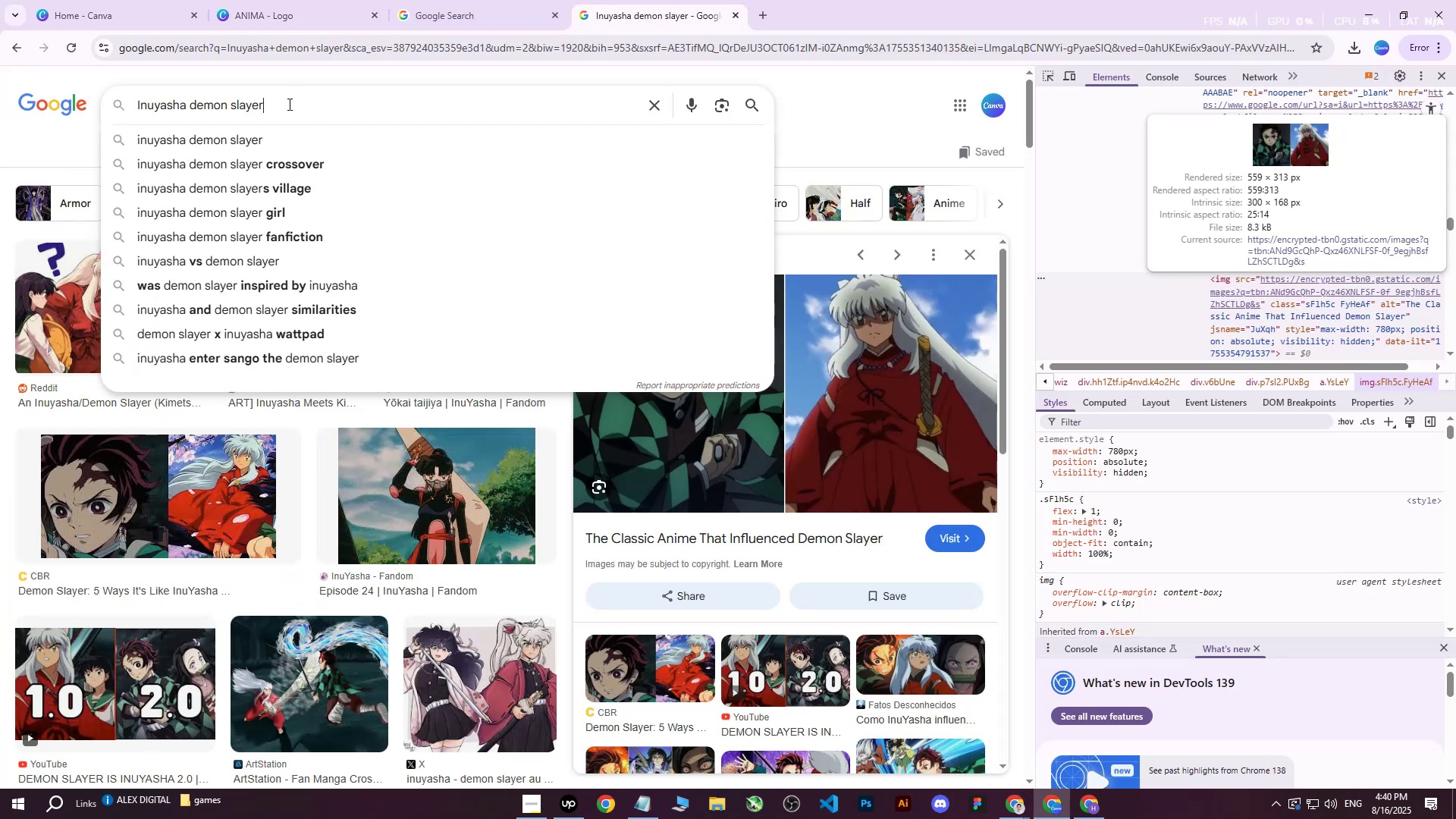 
left_click_drag(start_coordinate=[288, 104], to_coordinate=[0, 116])
 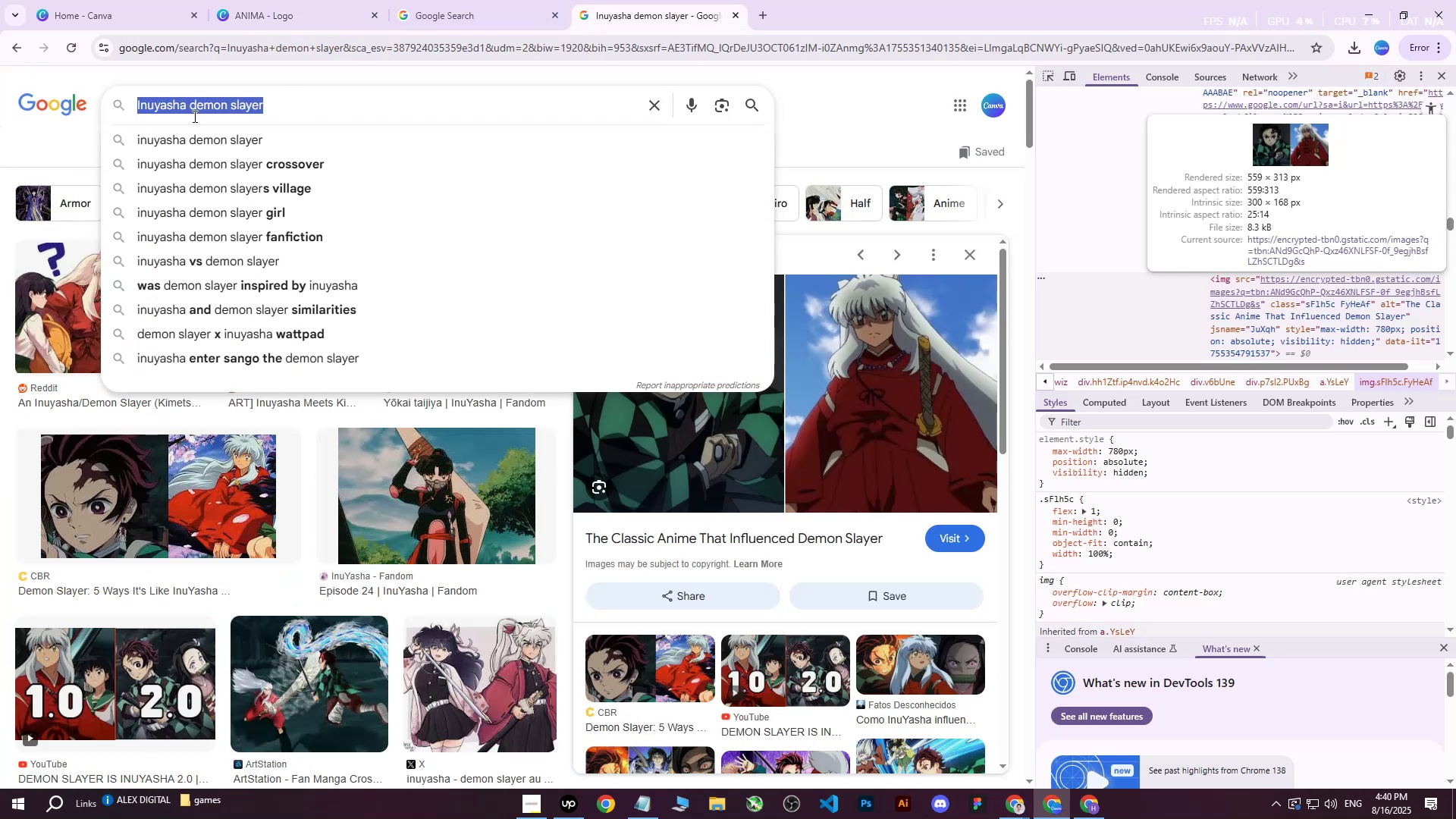 
triple_click([193, 116])
 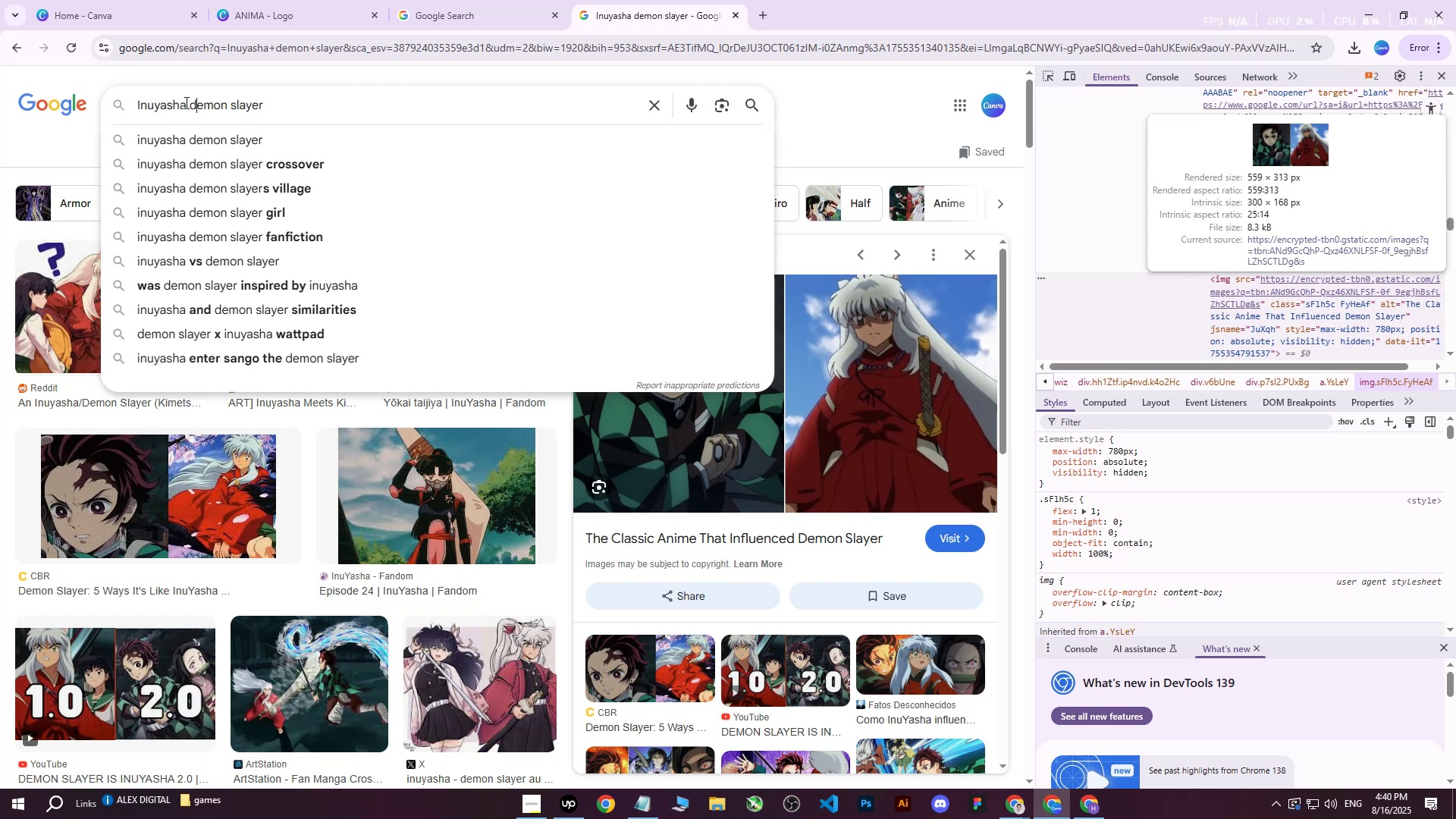 
triple_click([185, 102])
 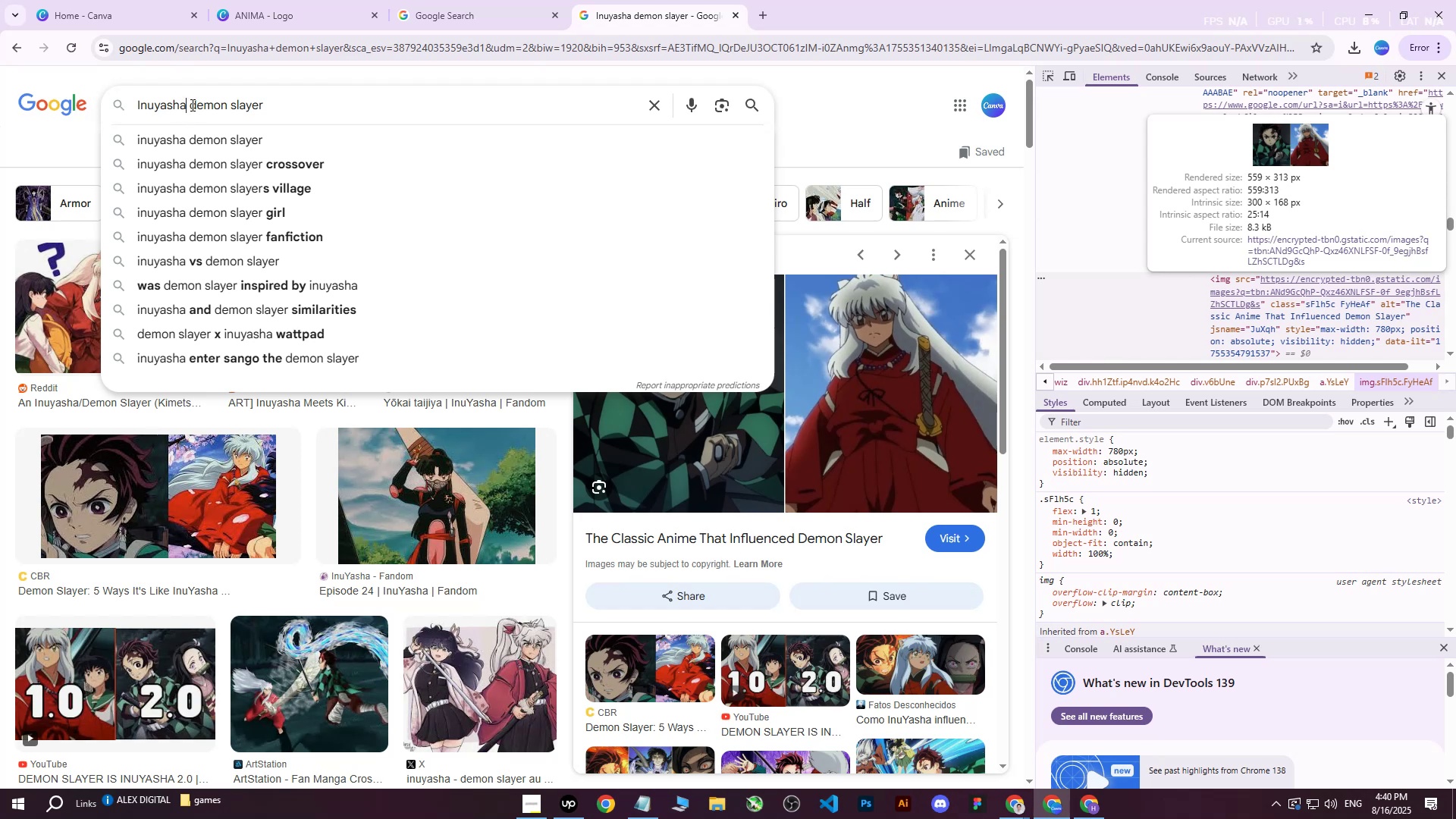 
left_click_drag(start_coordinate=[191, 105], to_coordinate=[10, 102])
 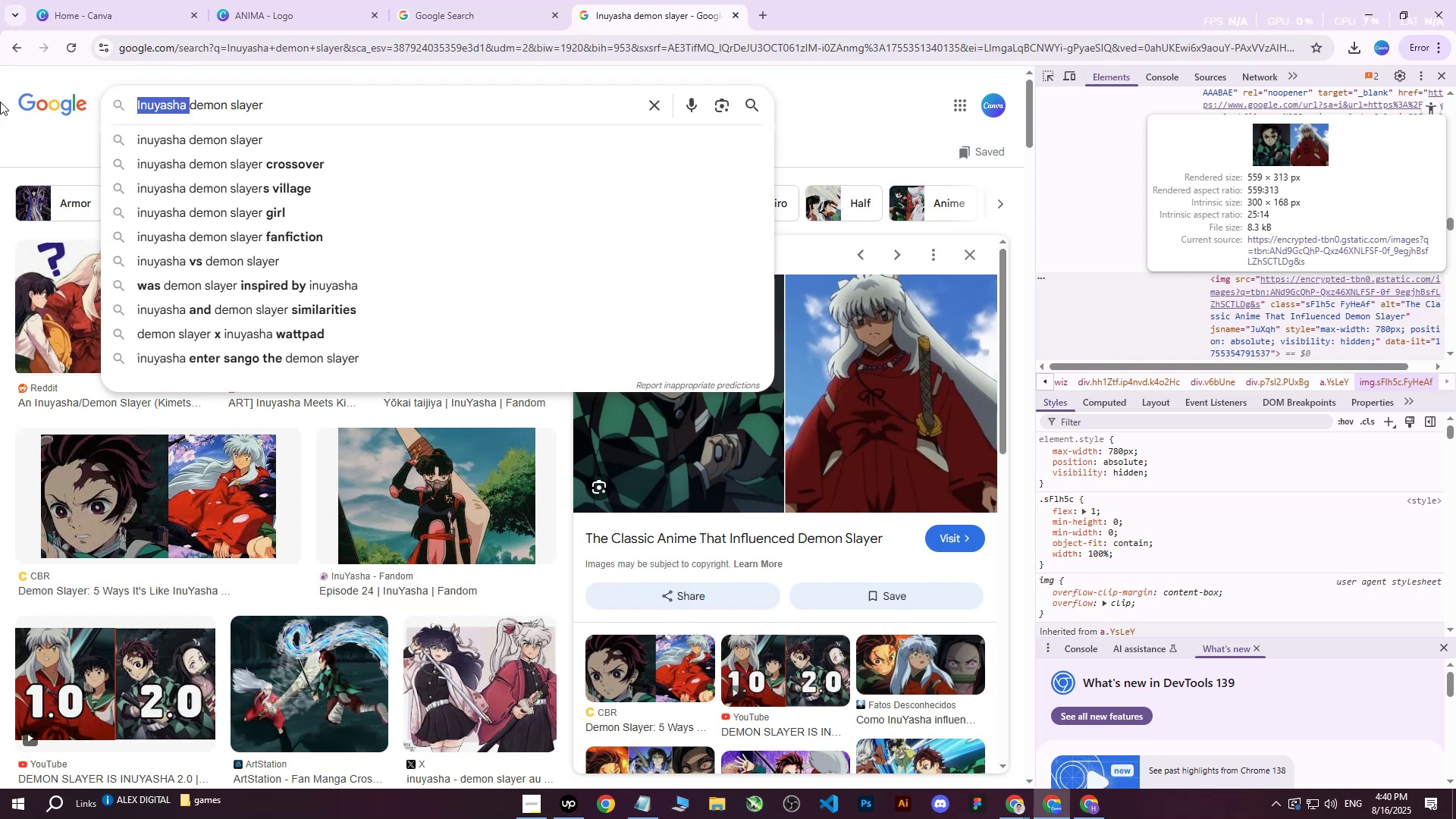 
key(Backspace)
 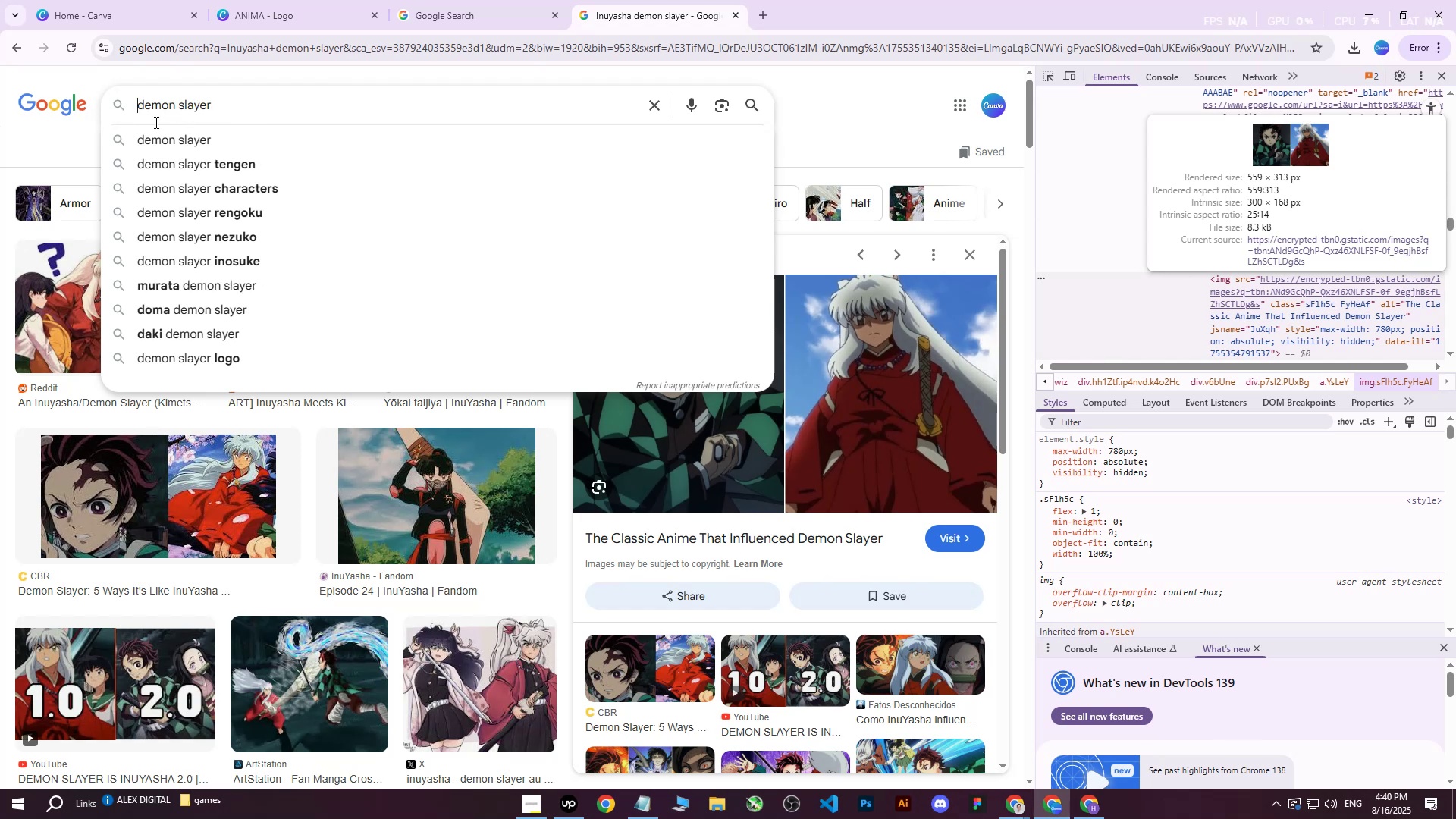 
key(Enter)
 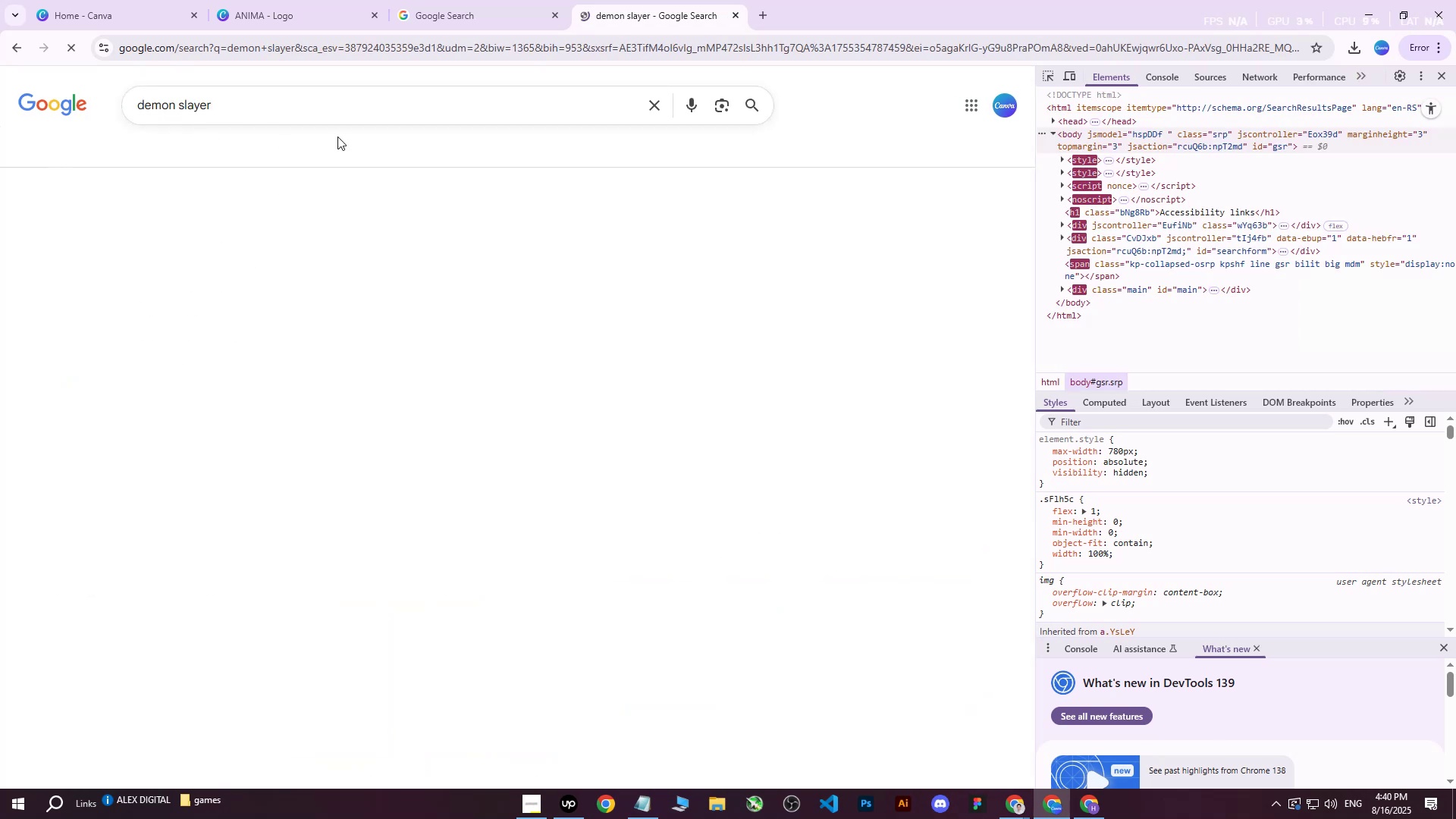 
mouse_move([456, 190])
 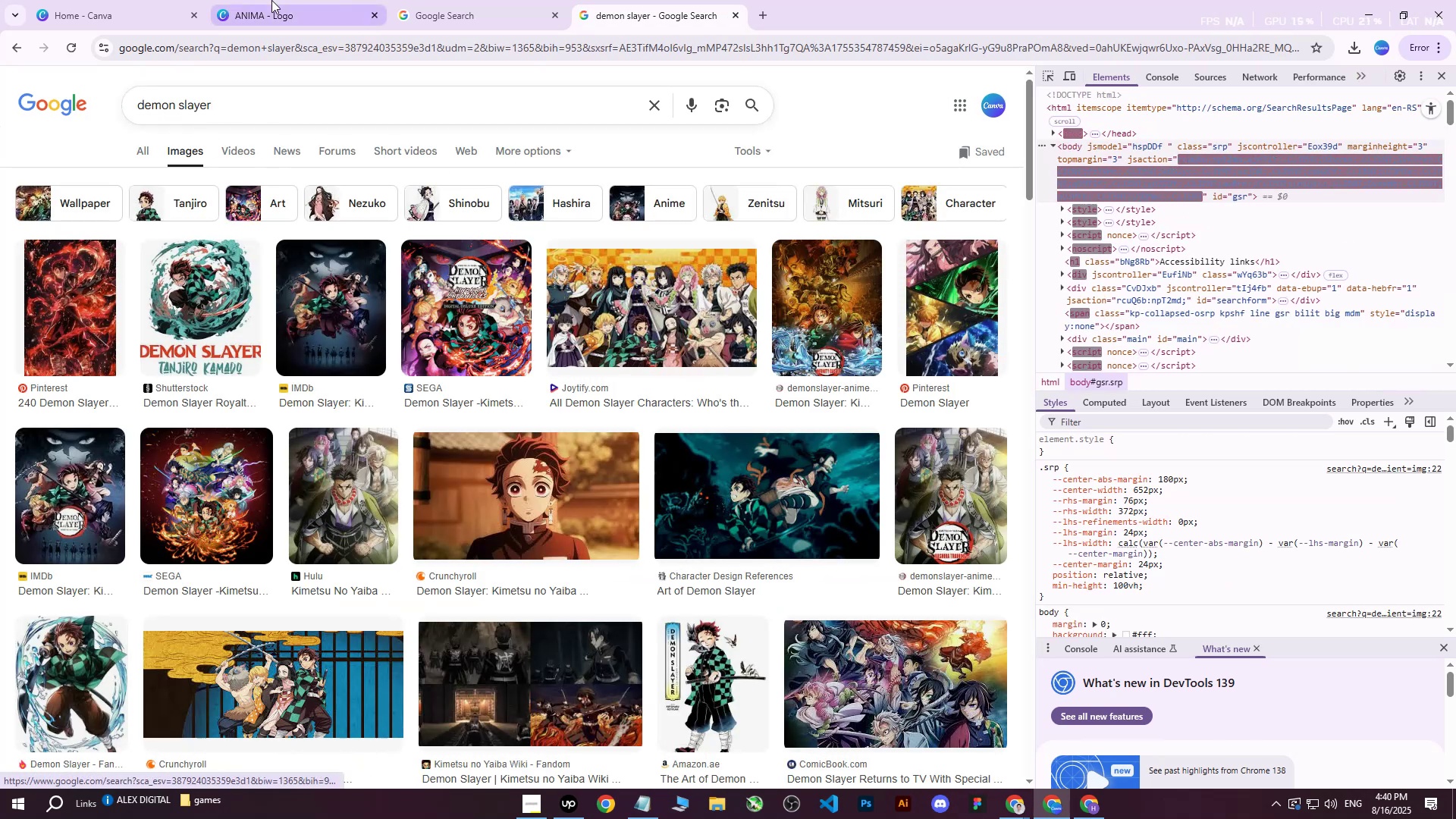 
left_click([271, 0])
 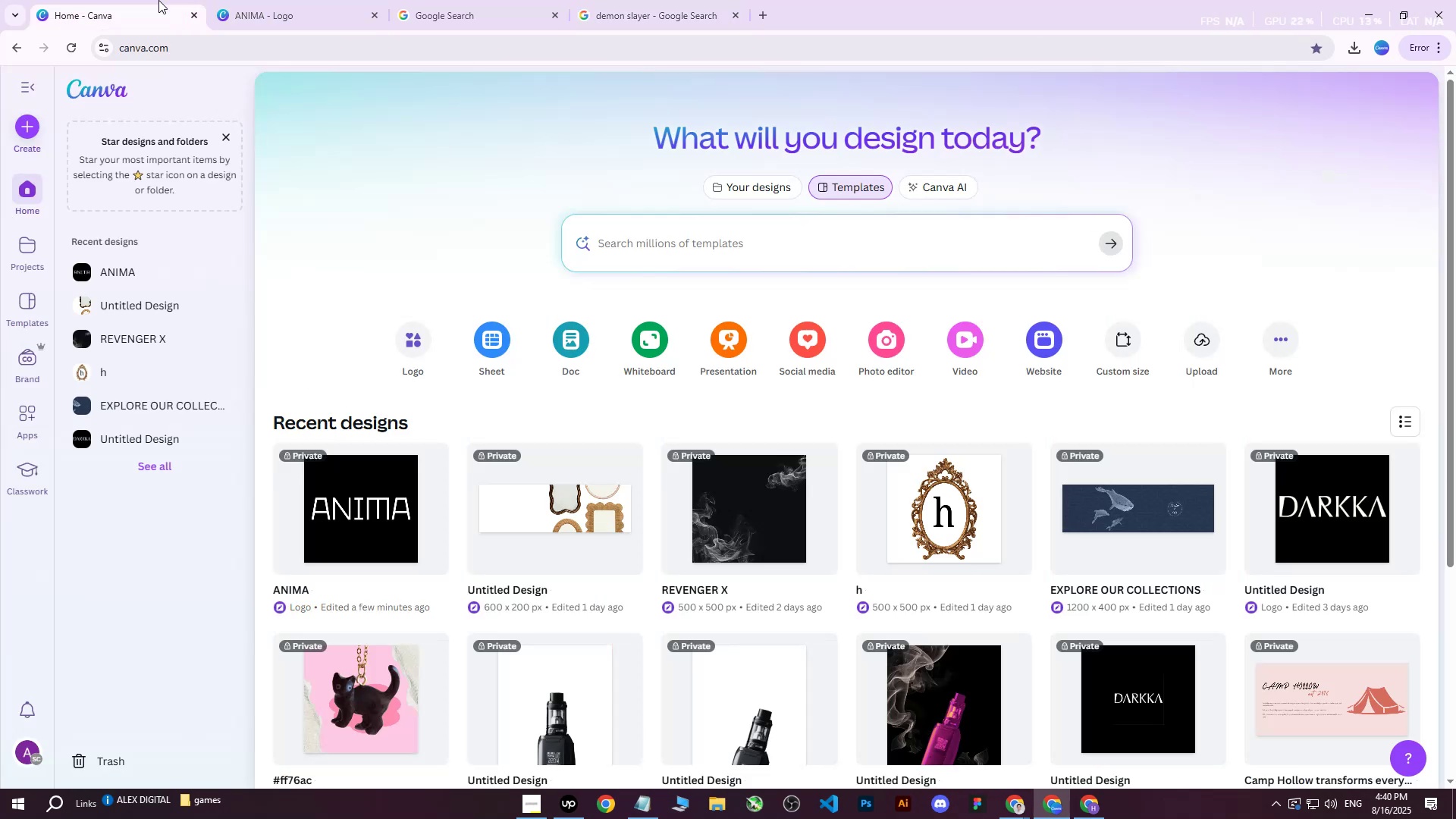 
double_click([265, 0])
 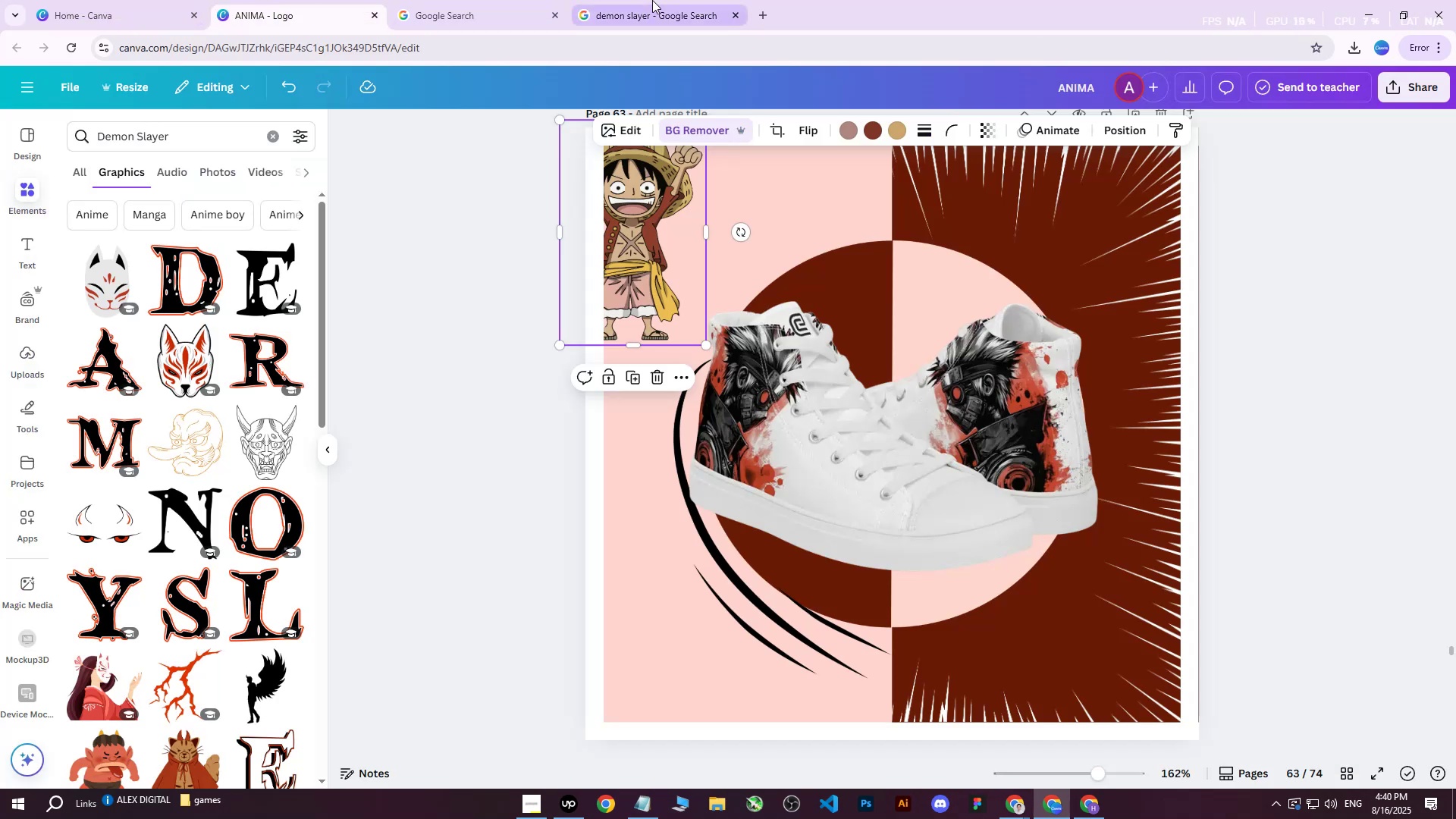 
left_click([654, 0])
 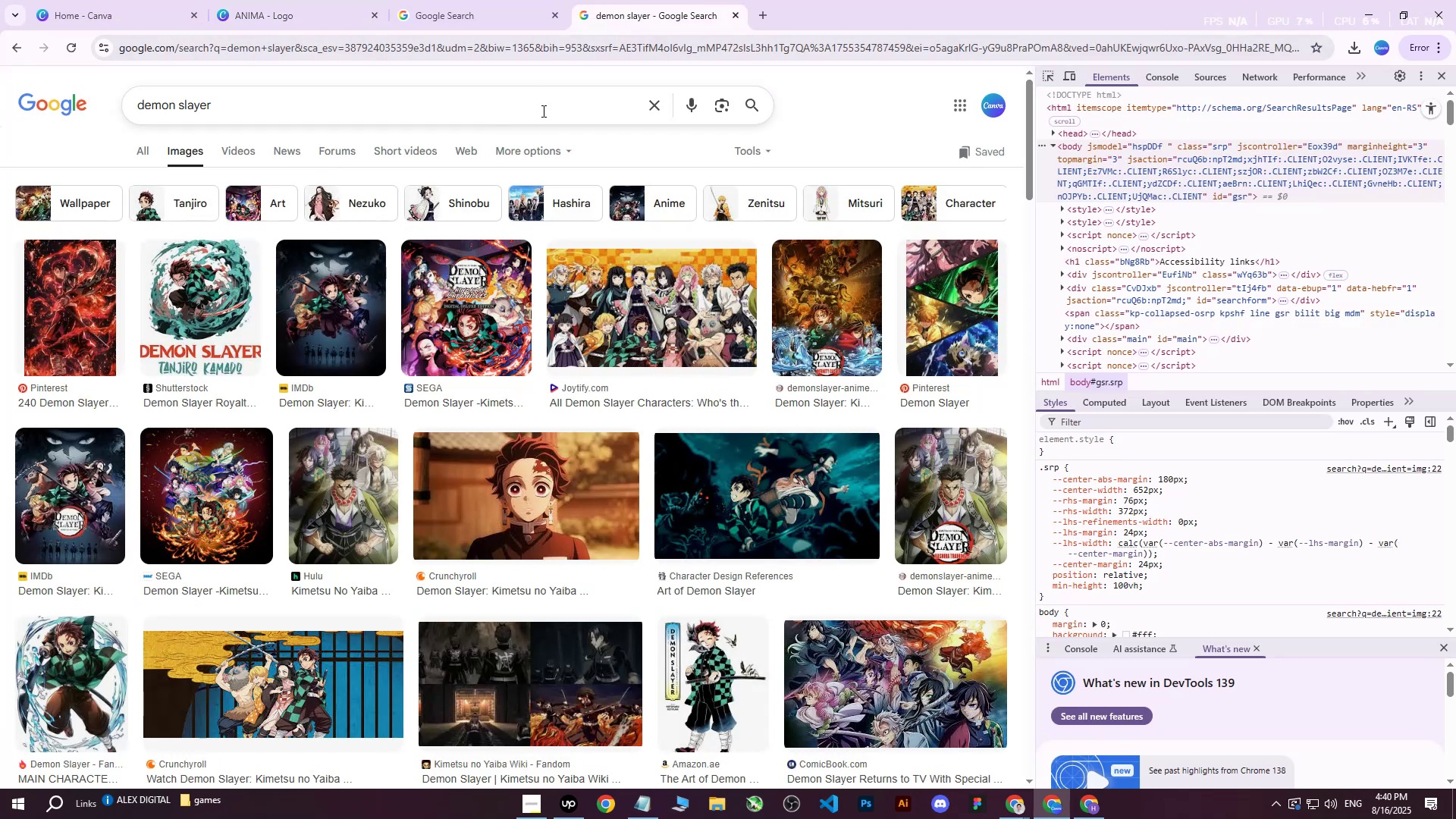 
scroll: coordinate [560, 378], scroll_direction: down, amount: 7.0
 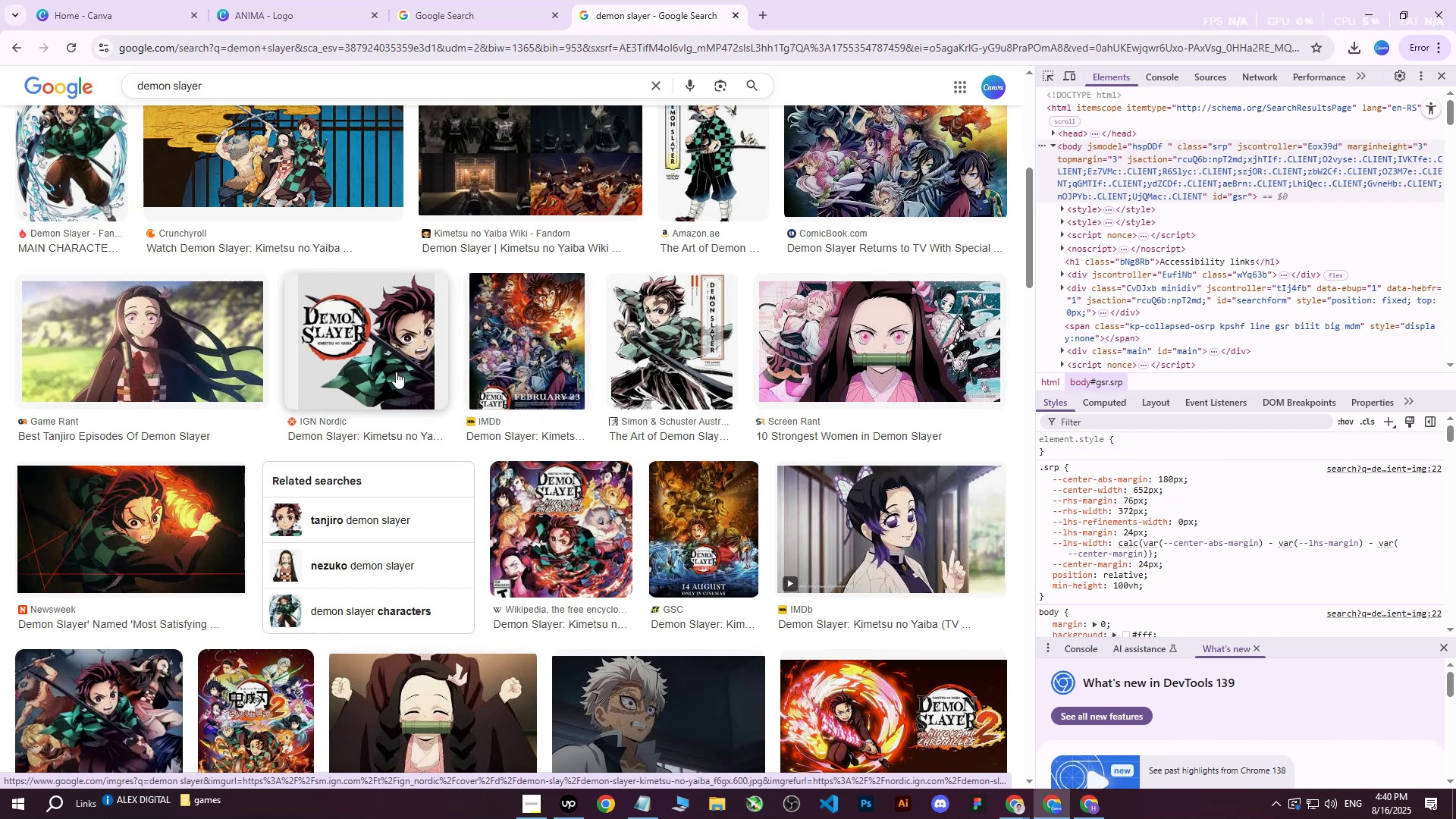 
scroll: coordinate [396, 372], scroll_direction: up, amount: 8.0
 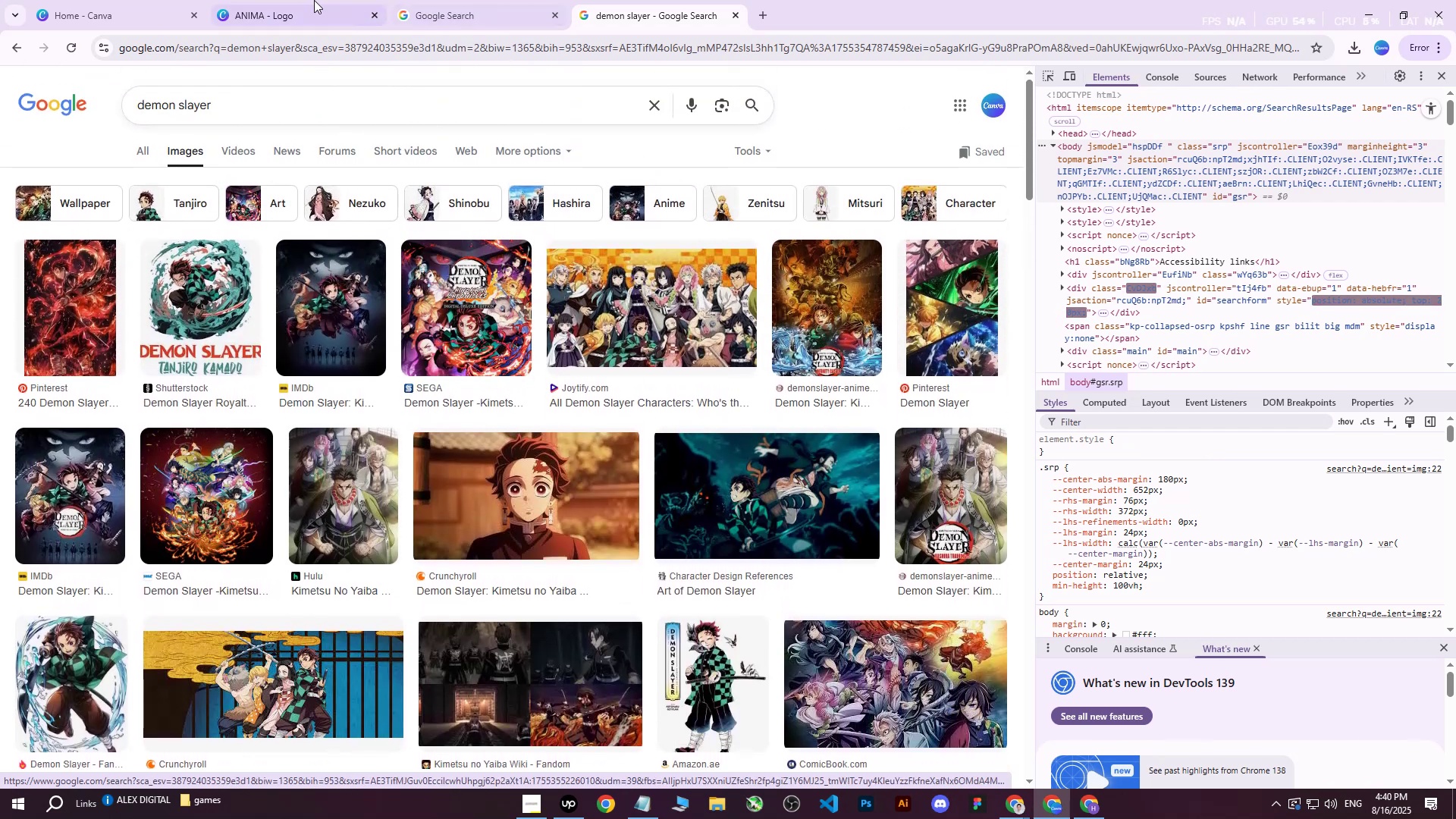 
left_click([293, 0])
 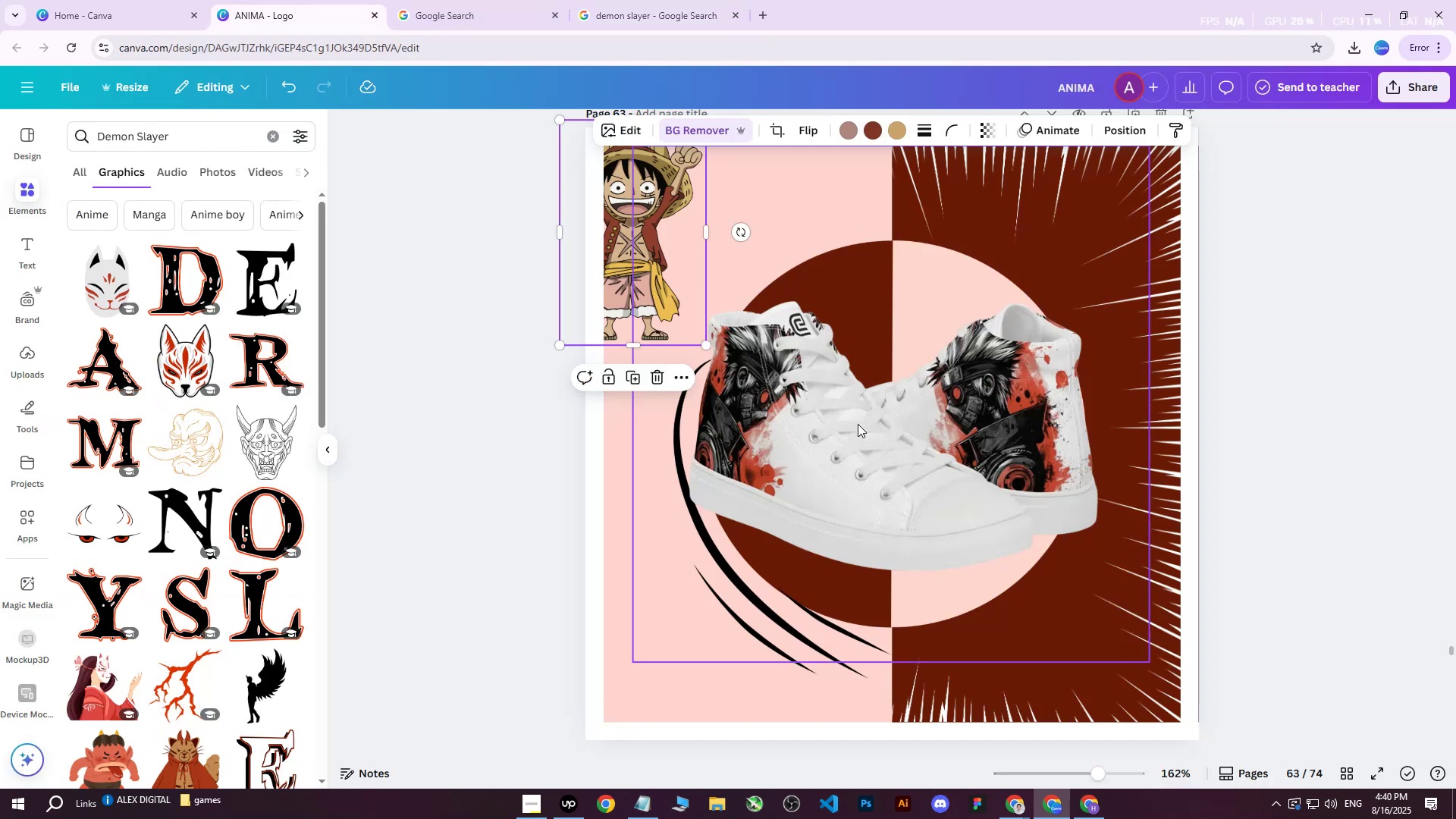 
scroll: coordinate [1065, 379], scroll_direction: up, amount: 9.0
 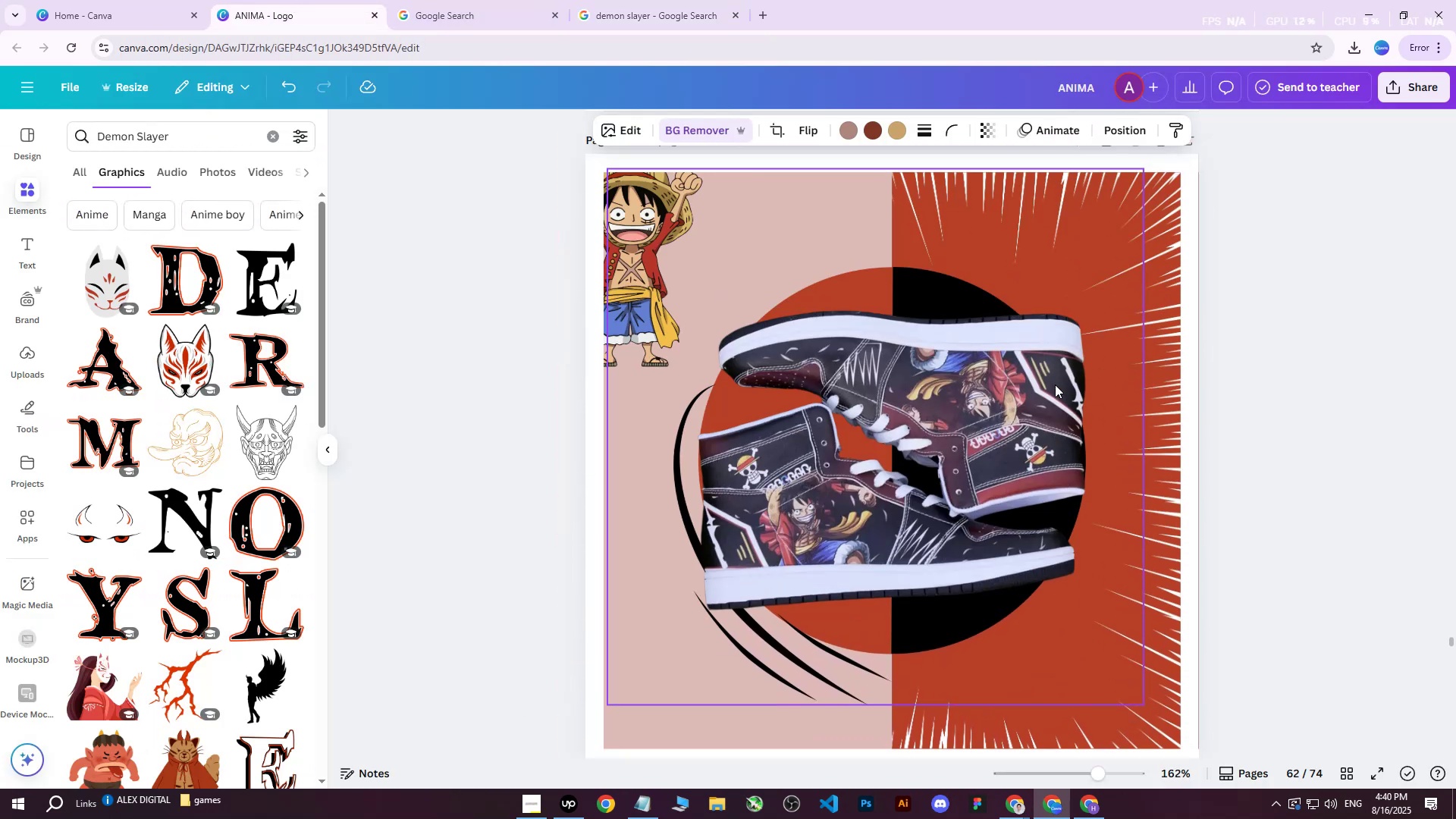 
scroll: coordinate [1054, 383], scroll_direction: none, amount: 0.0
 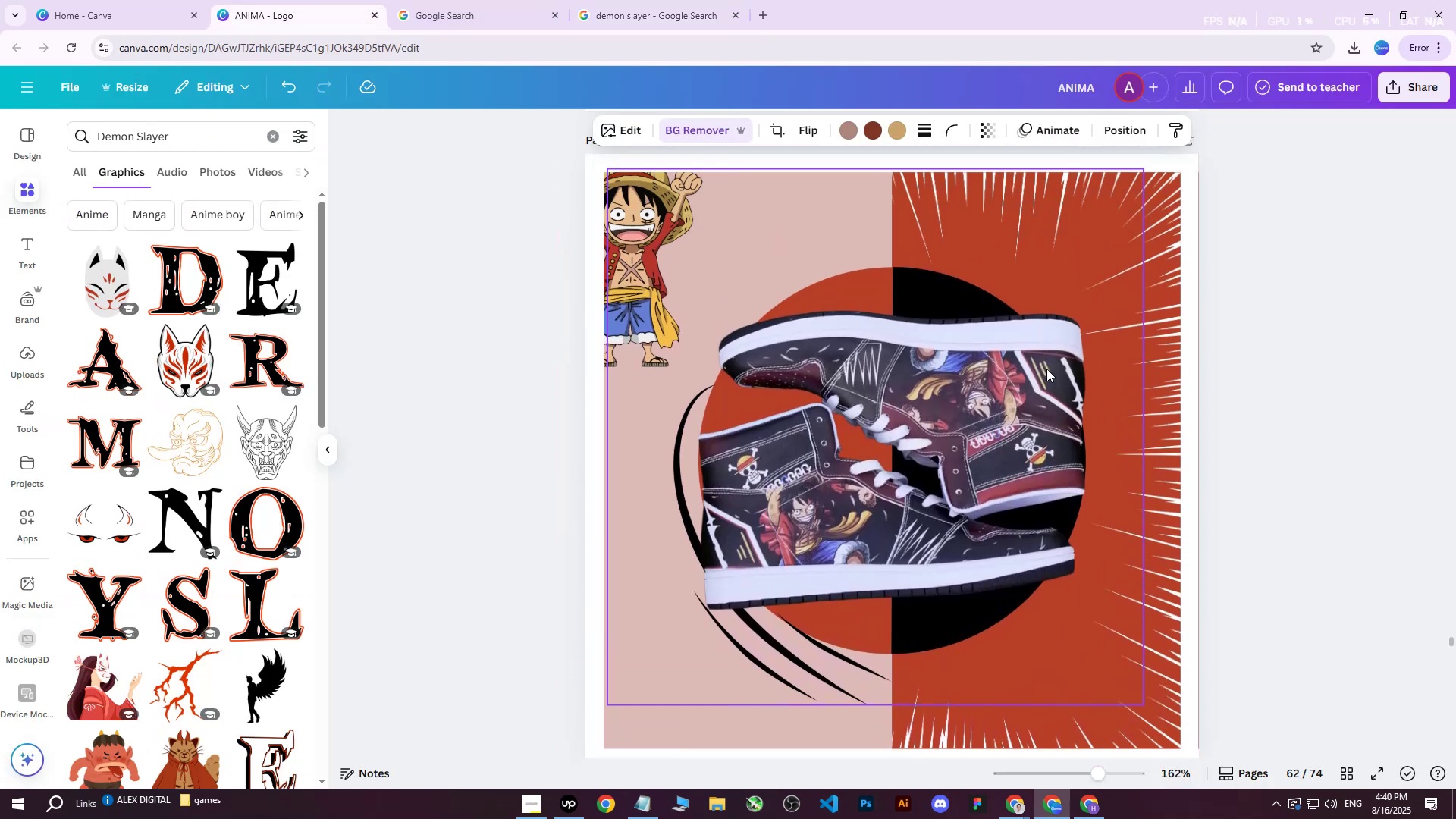 
scroll: coordinate [1047, 367], scroll_direction: up, amount: 1.0
 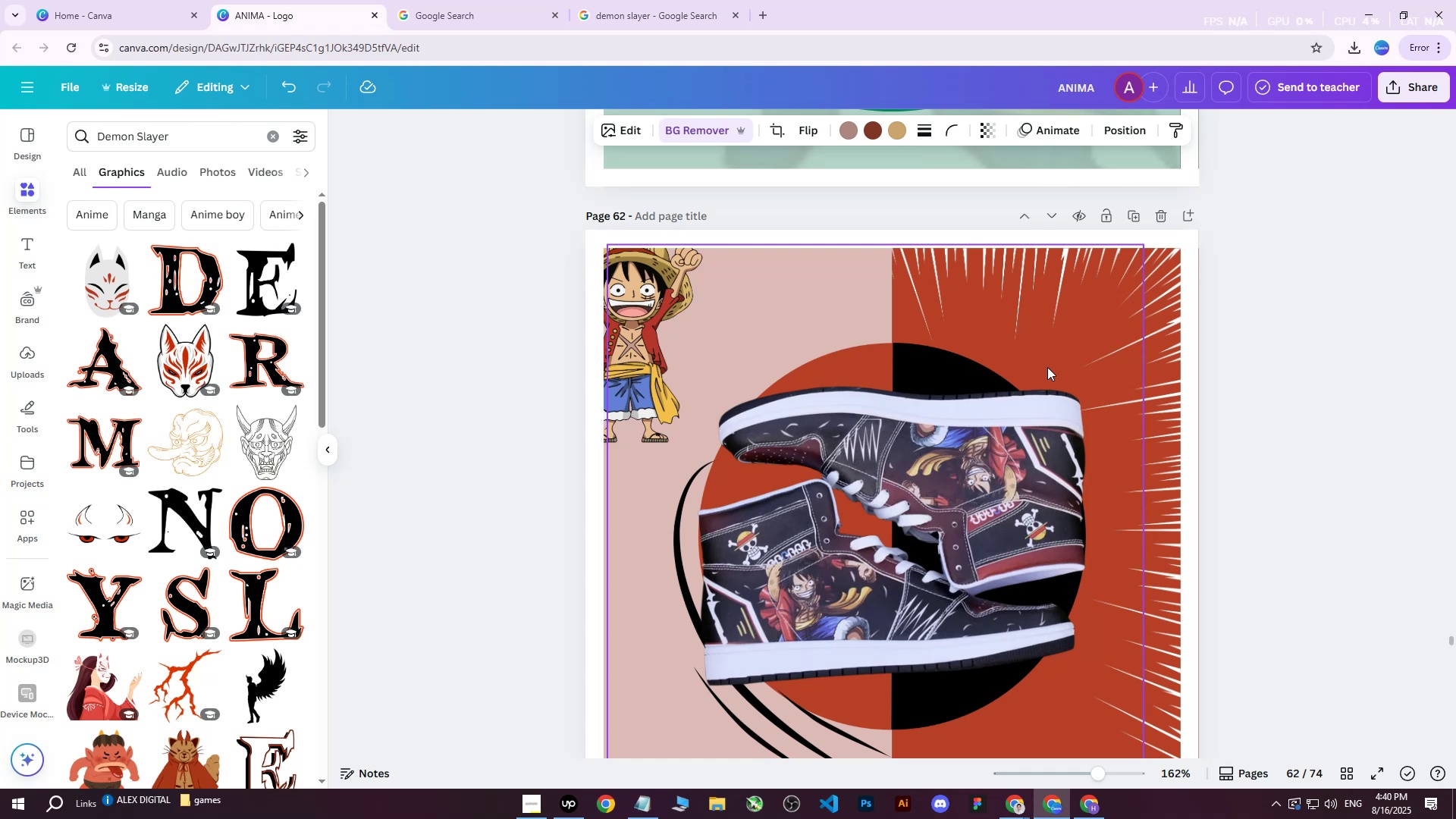 
scroll: coordinate [725, 497], scroll_direction: down, amount: 8.0
 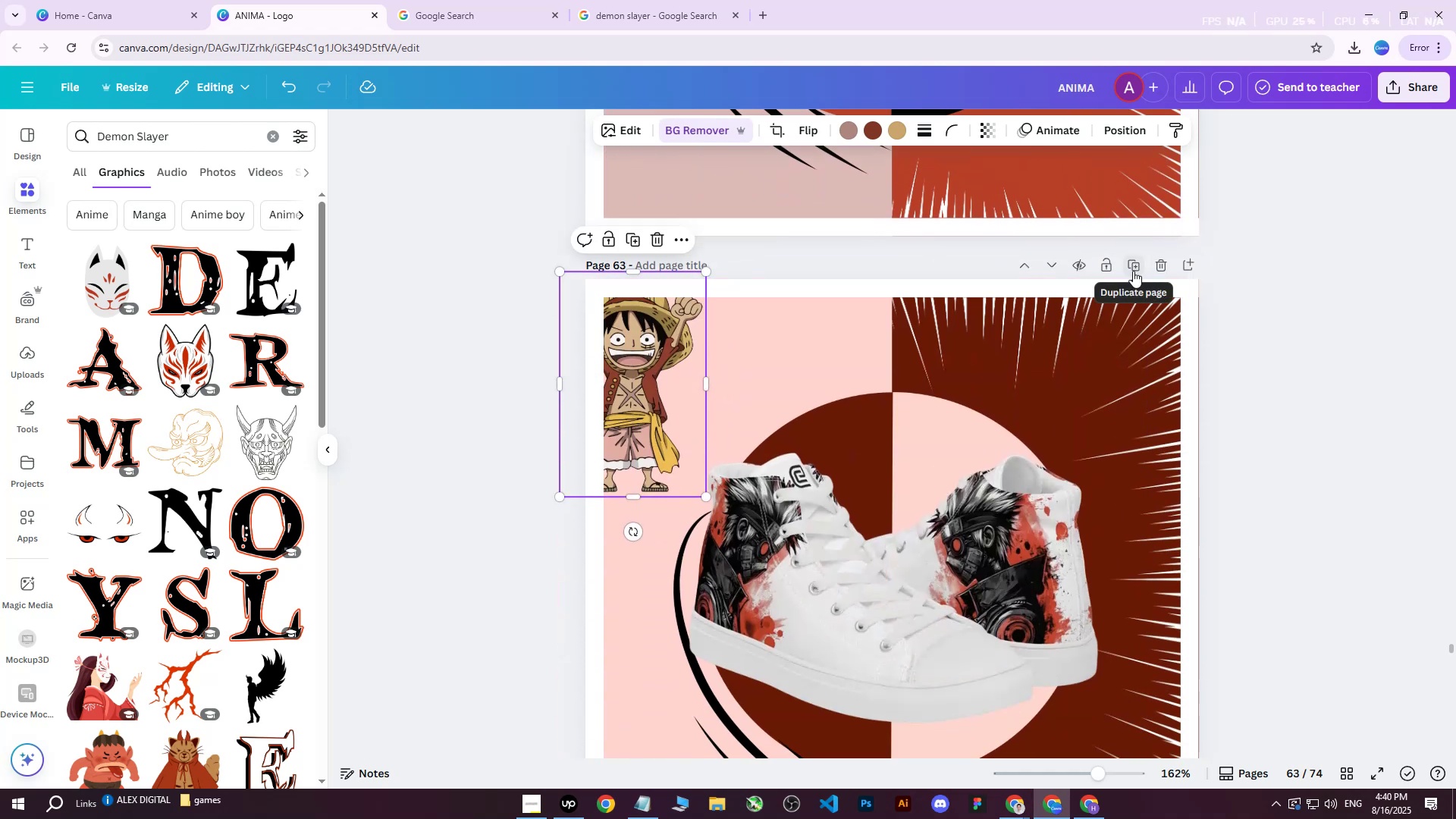 
left_click([1342, 775])
 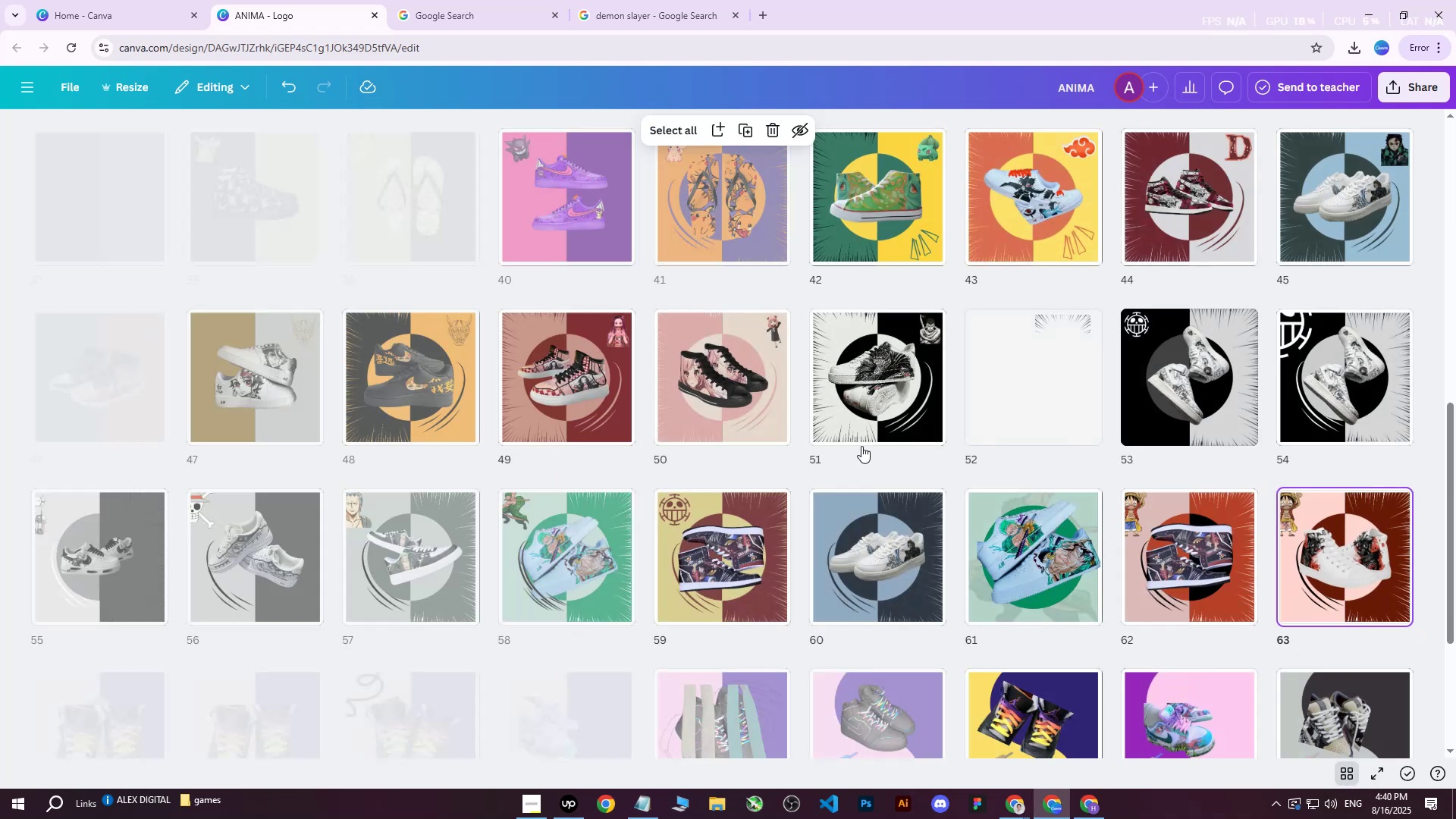 
scroll: coordinate [861, 446], scroll_direction: down, amount: 1.0
 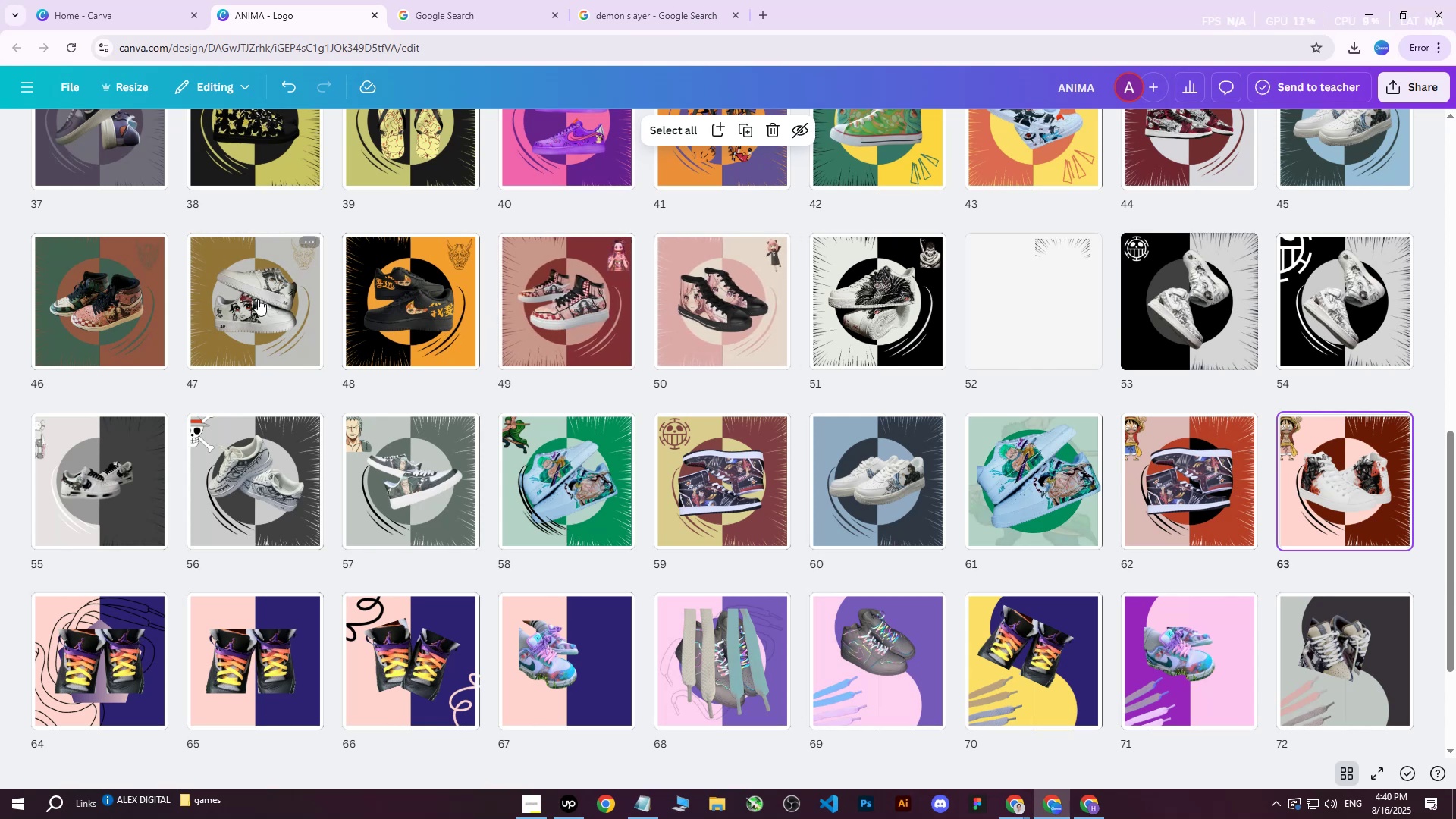 
wait(5.78)
 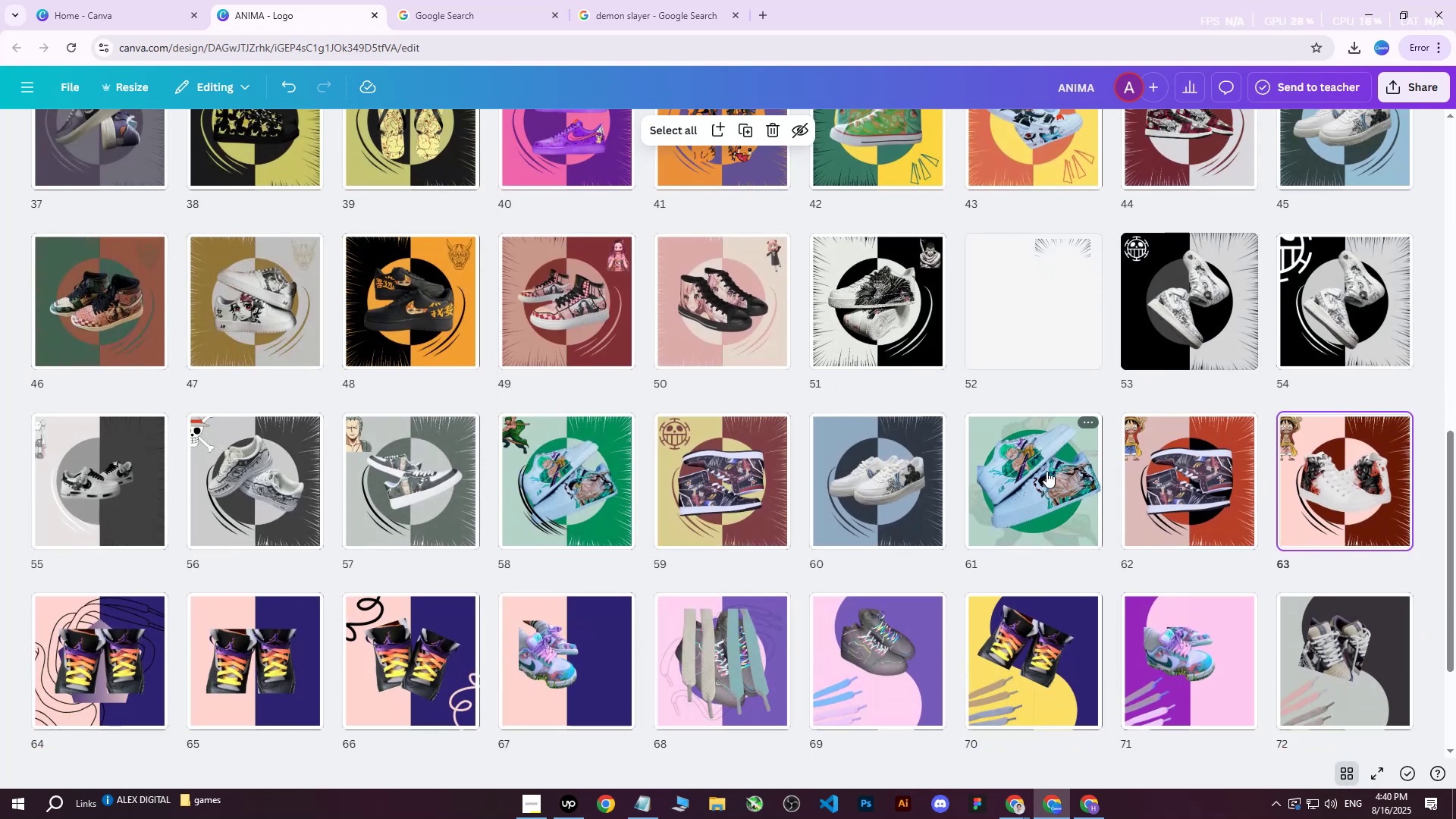 
scroll: coordinate [97, 311], scroll_direction: up, amount: 1.0
 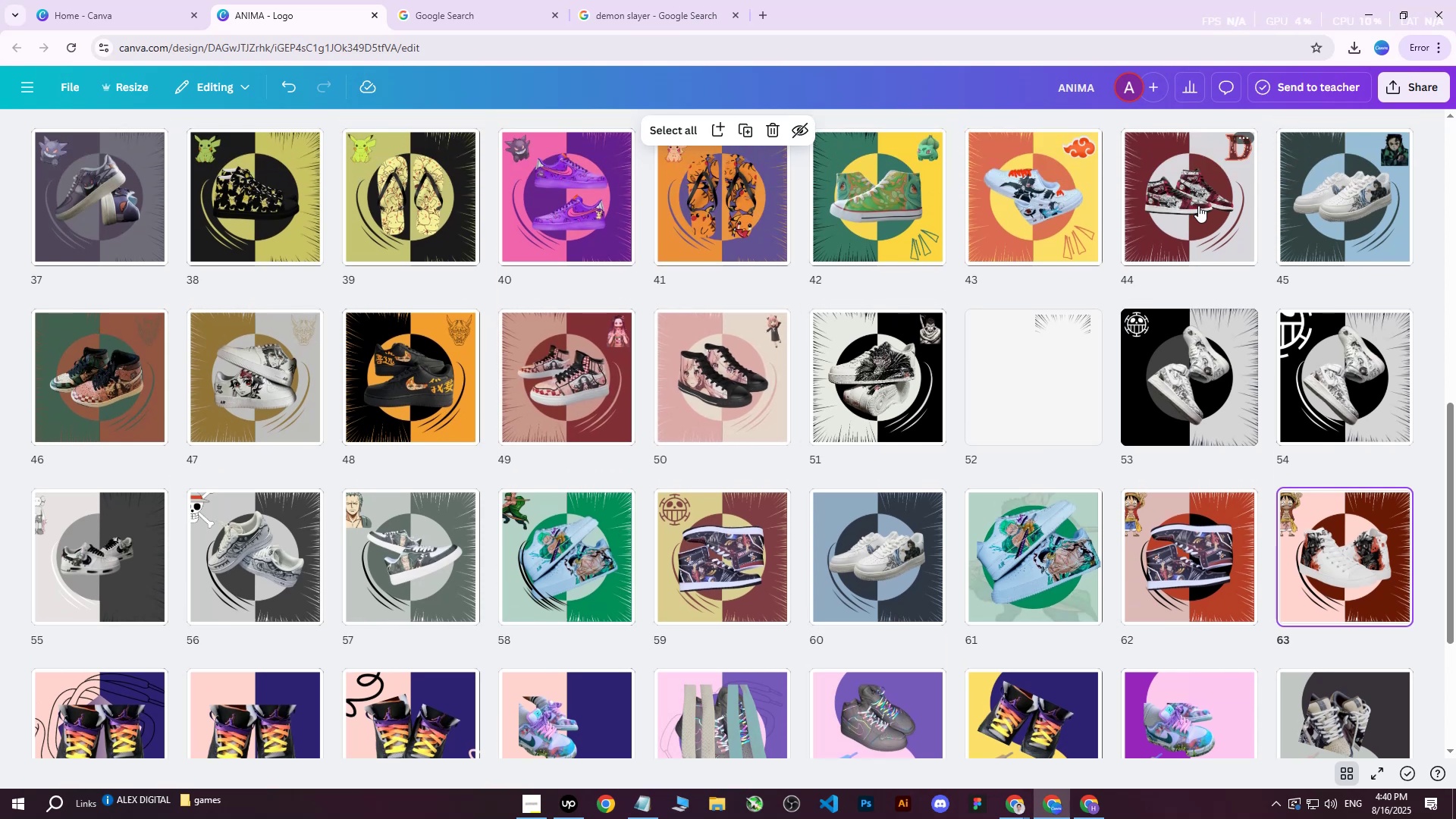 
double_click([1198, 206])
 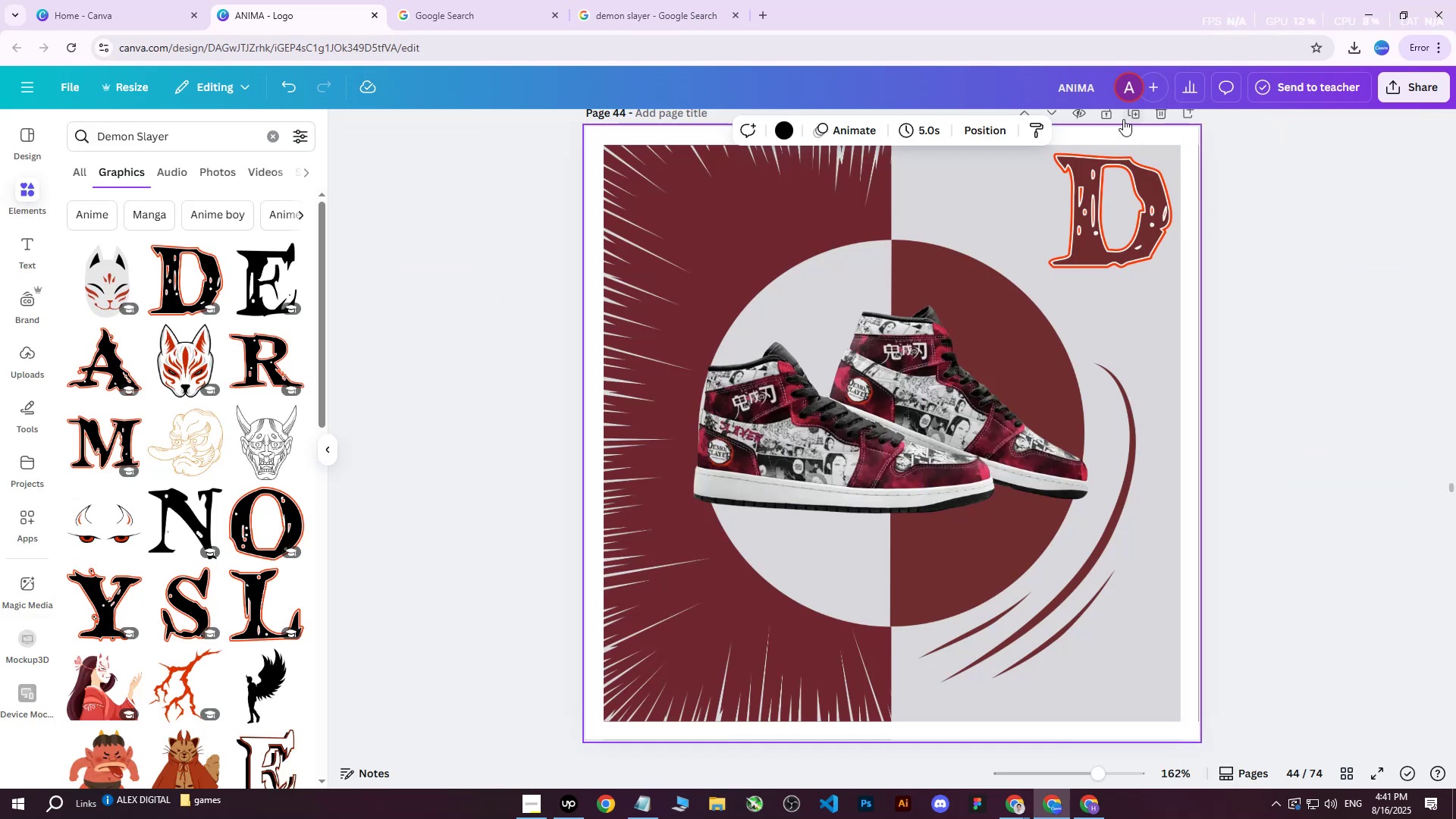 
left_click([1132, 114])
 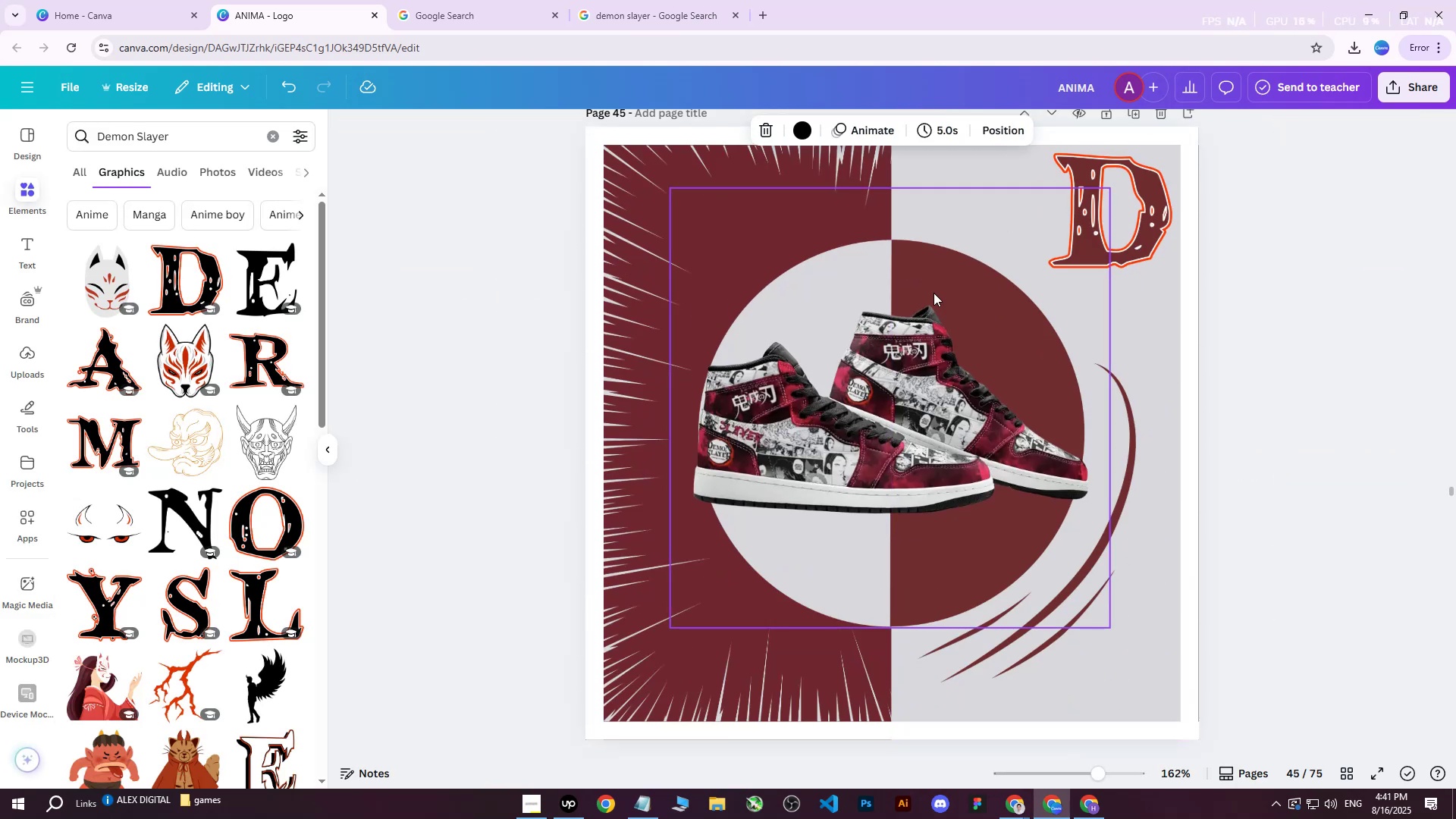 
left_click([891, 348])
 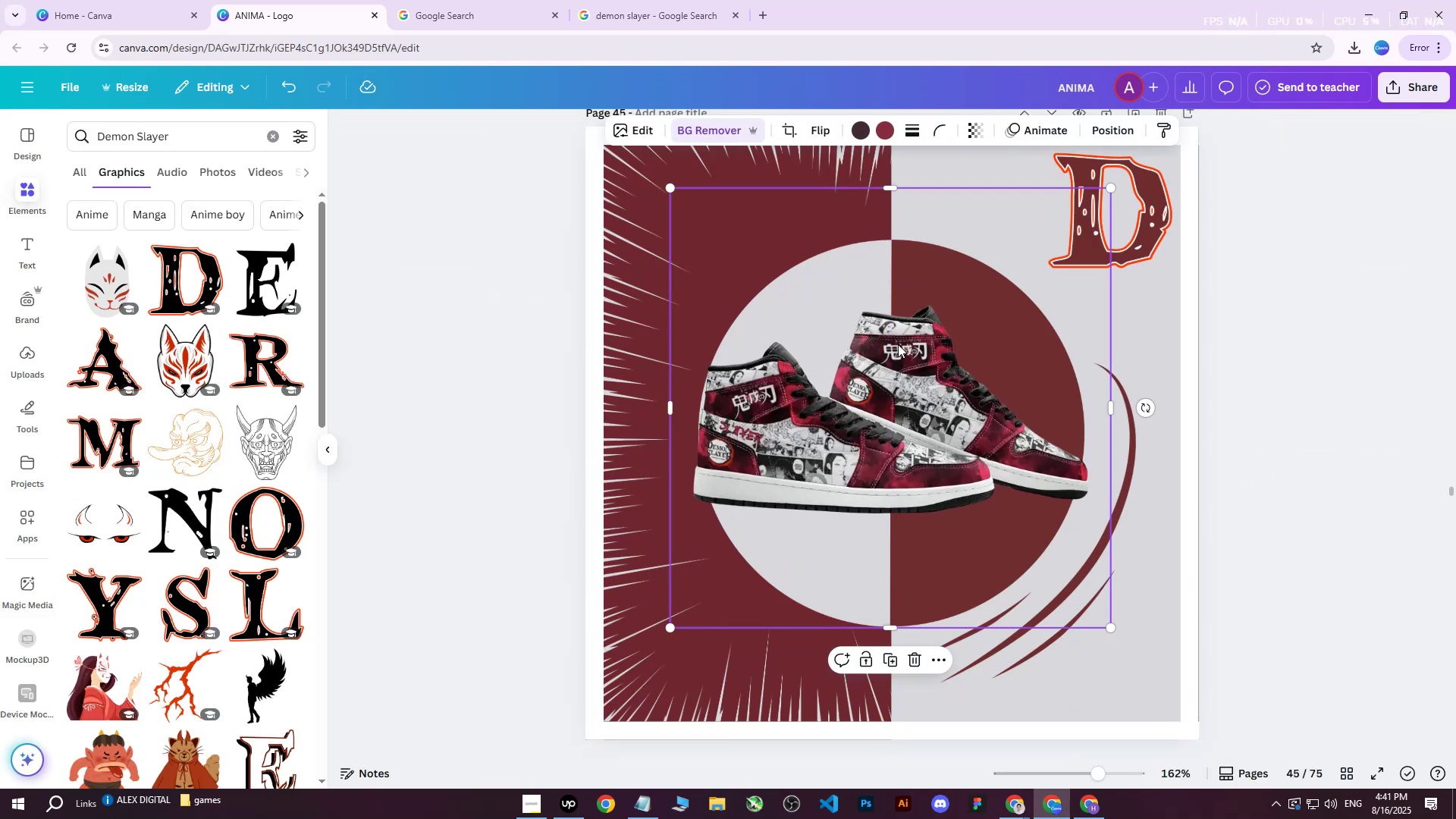 
key(Delete)
 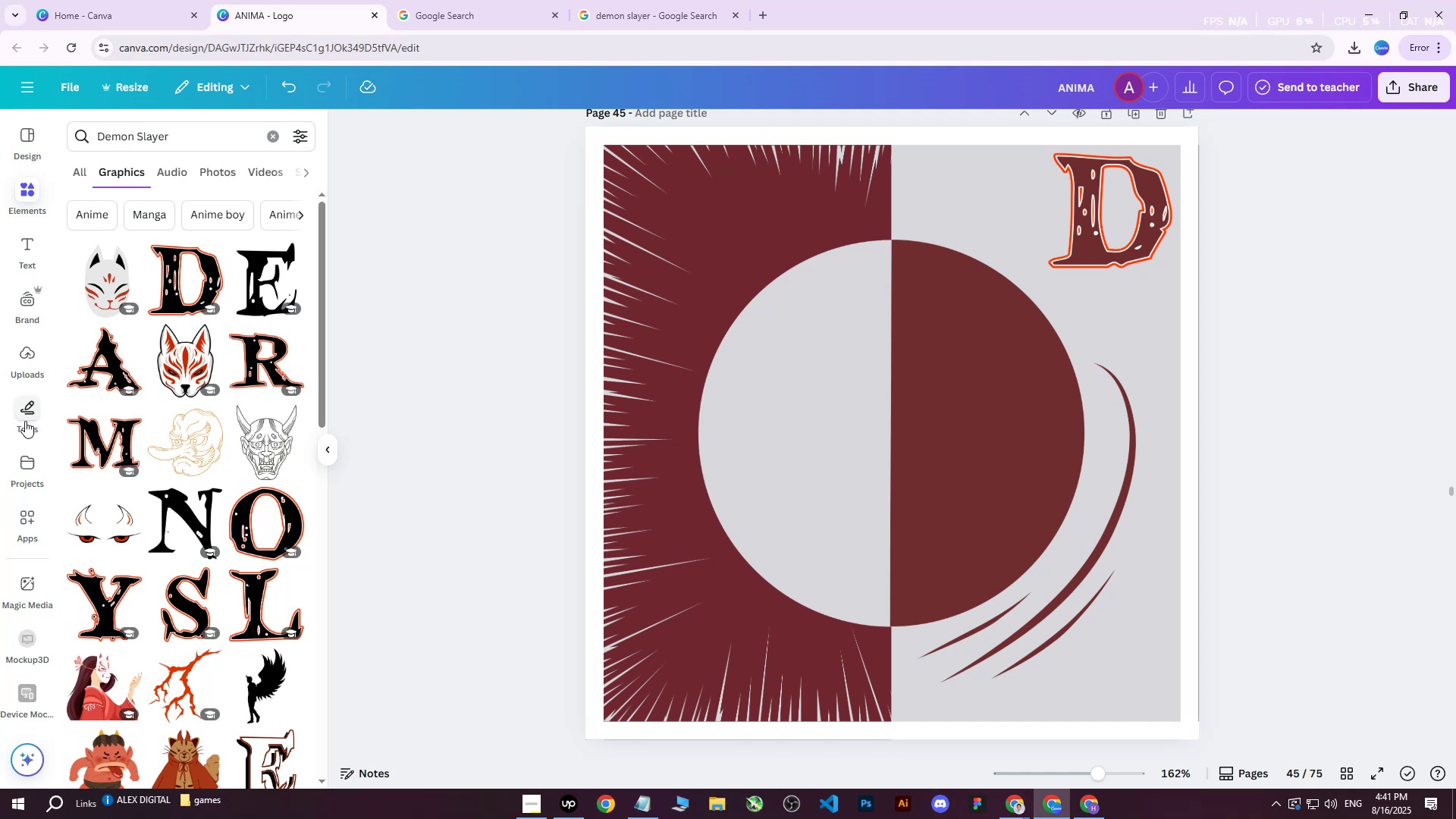 
left_click([18, 362])
 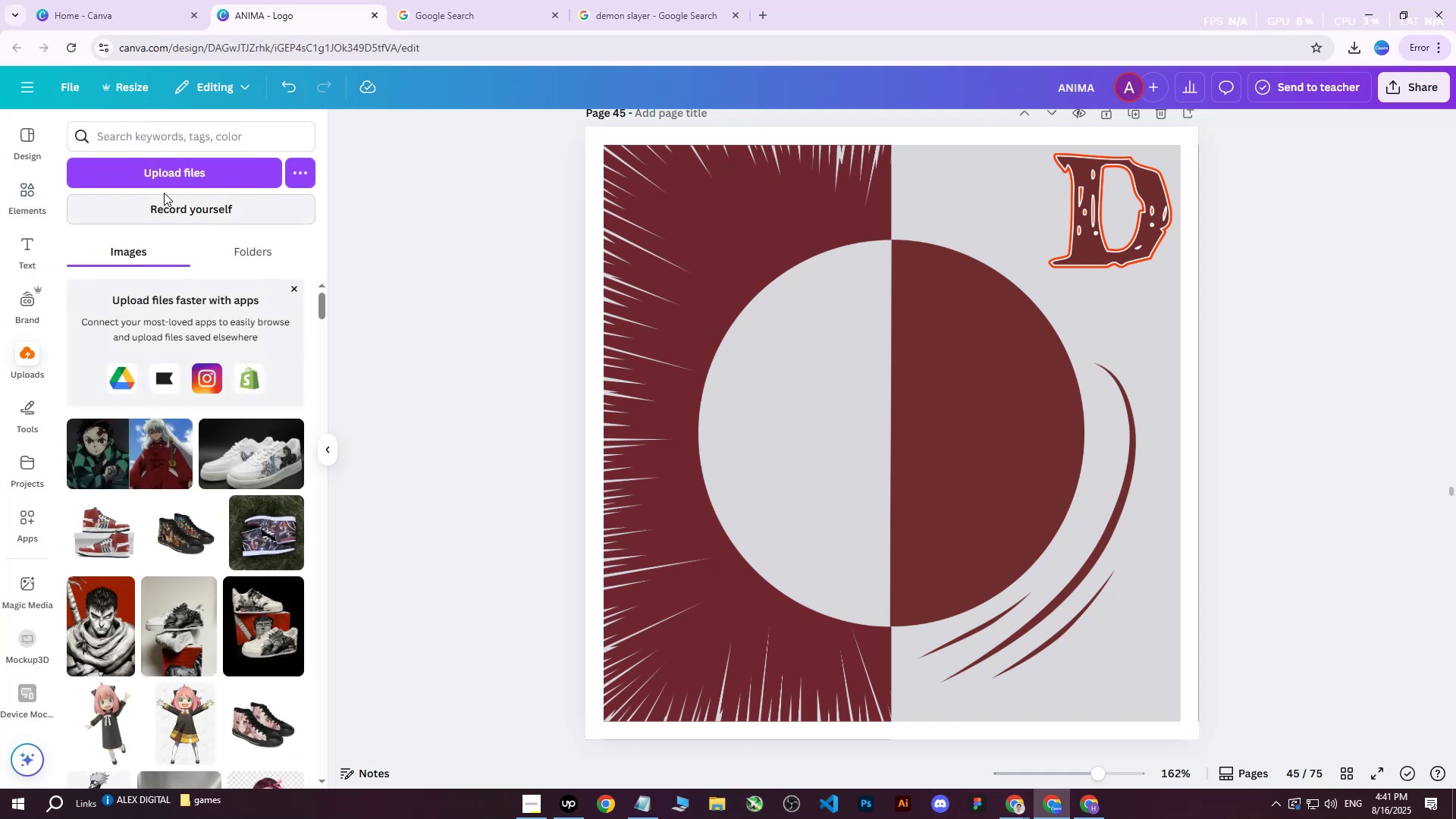 
left_click([170, 177])
 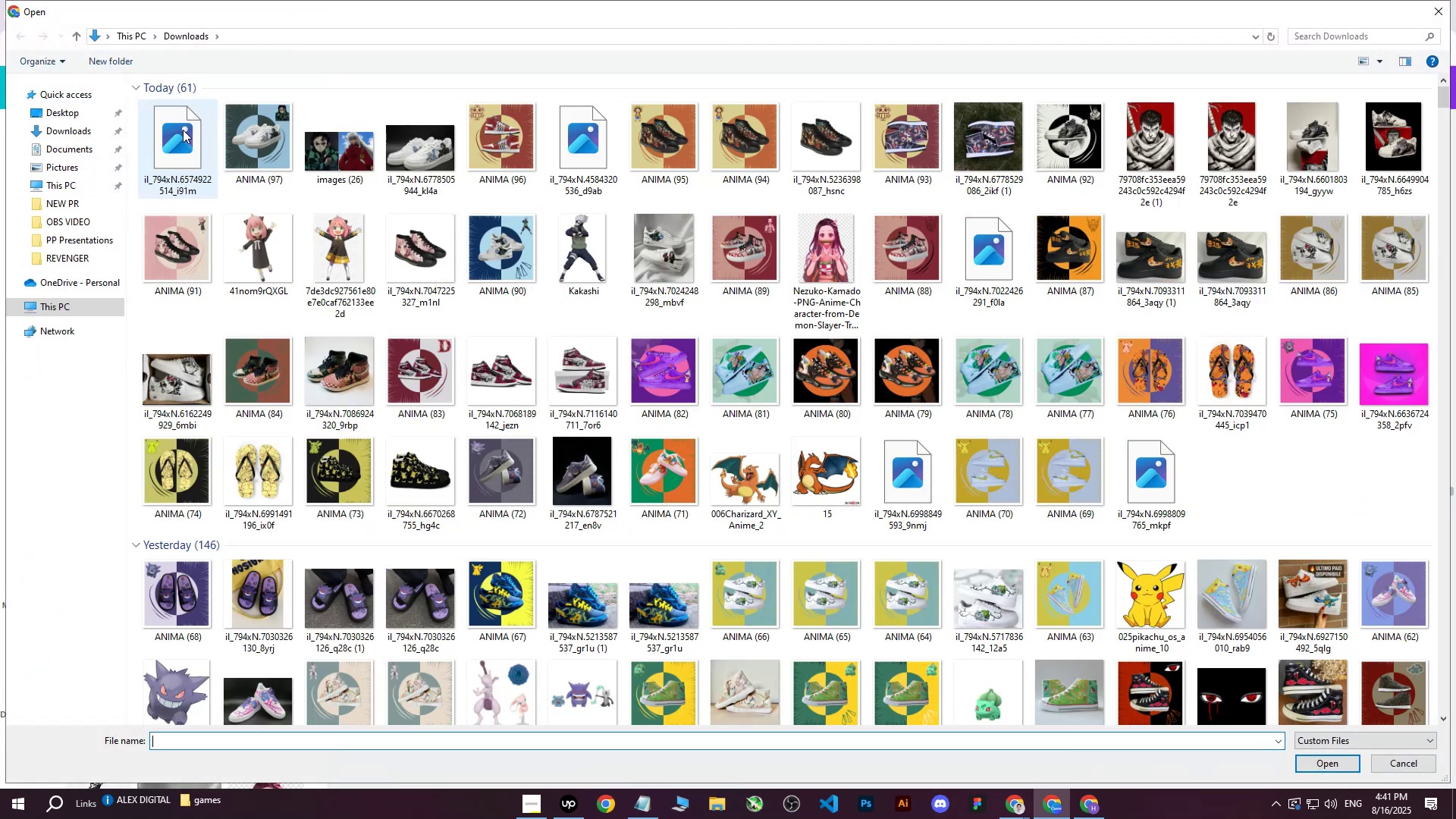 
left_click([183, 130])
 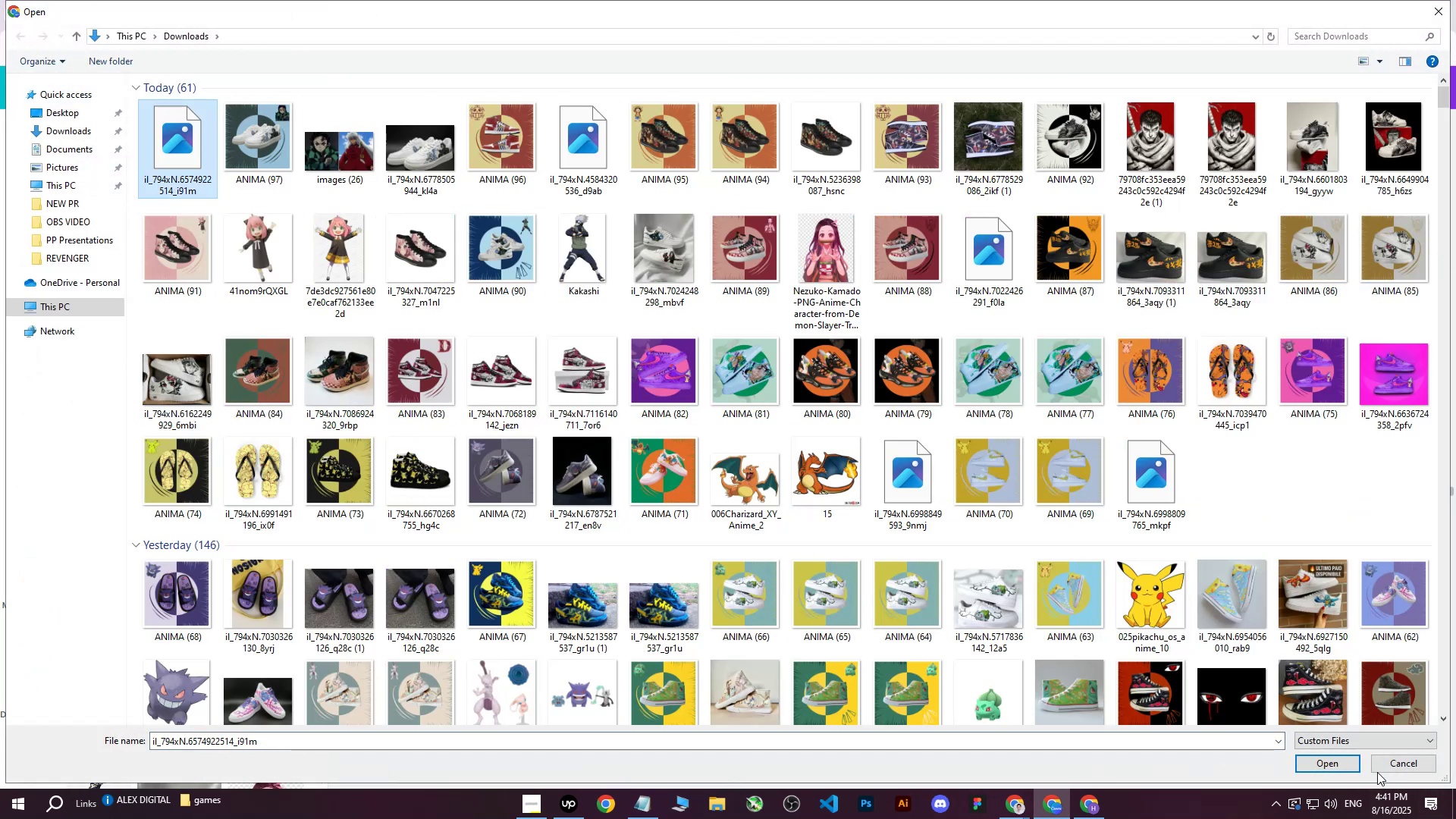 
left_click([1351, 761])
 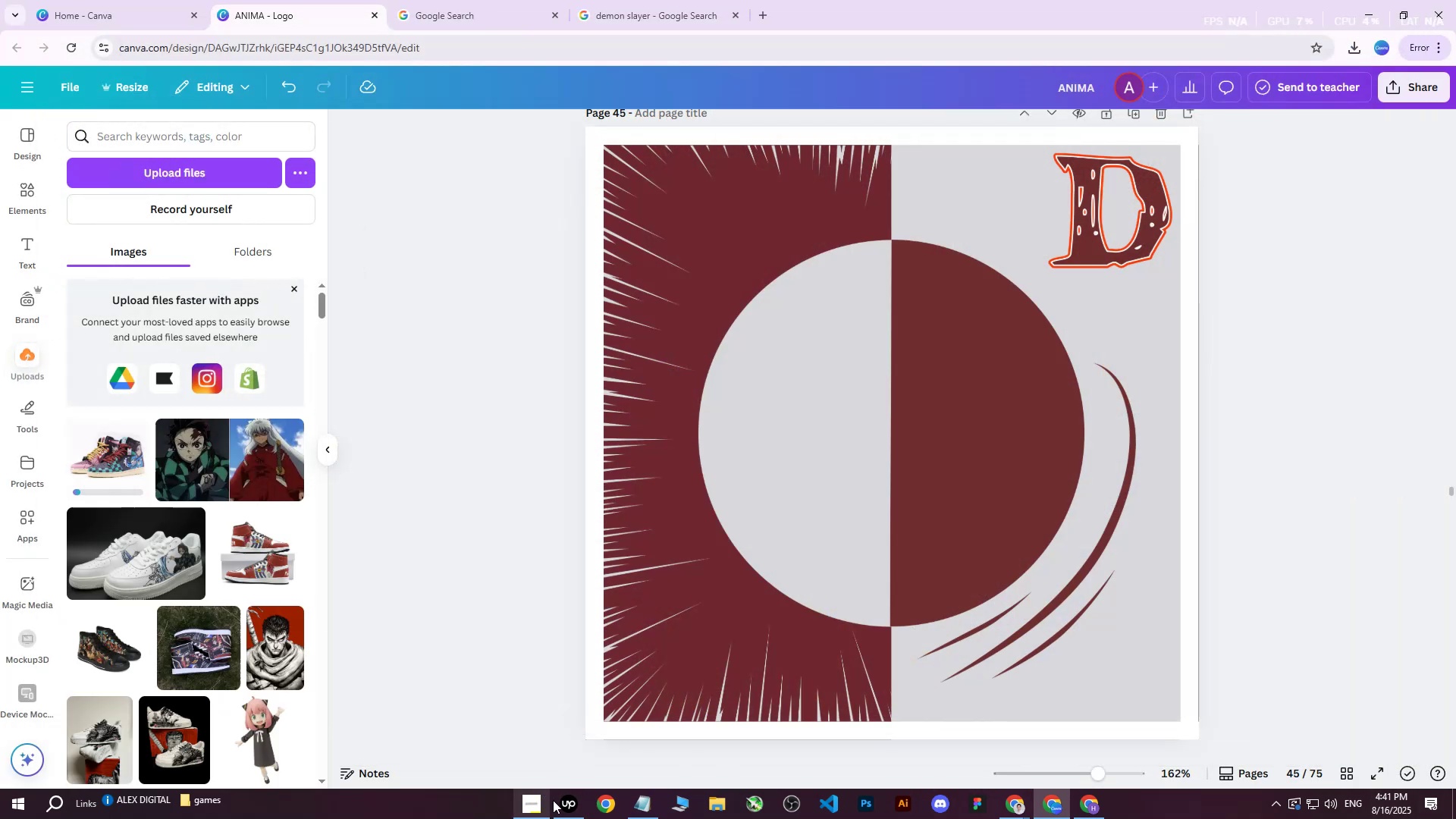 
left_click([579, 808])
 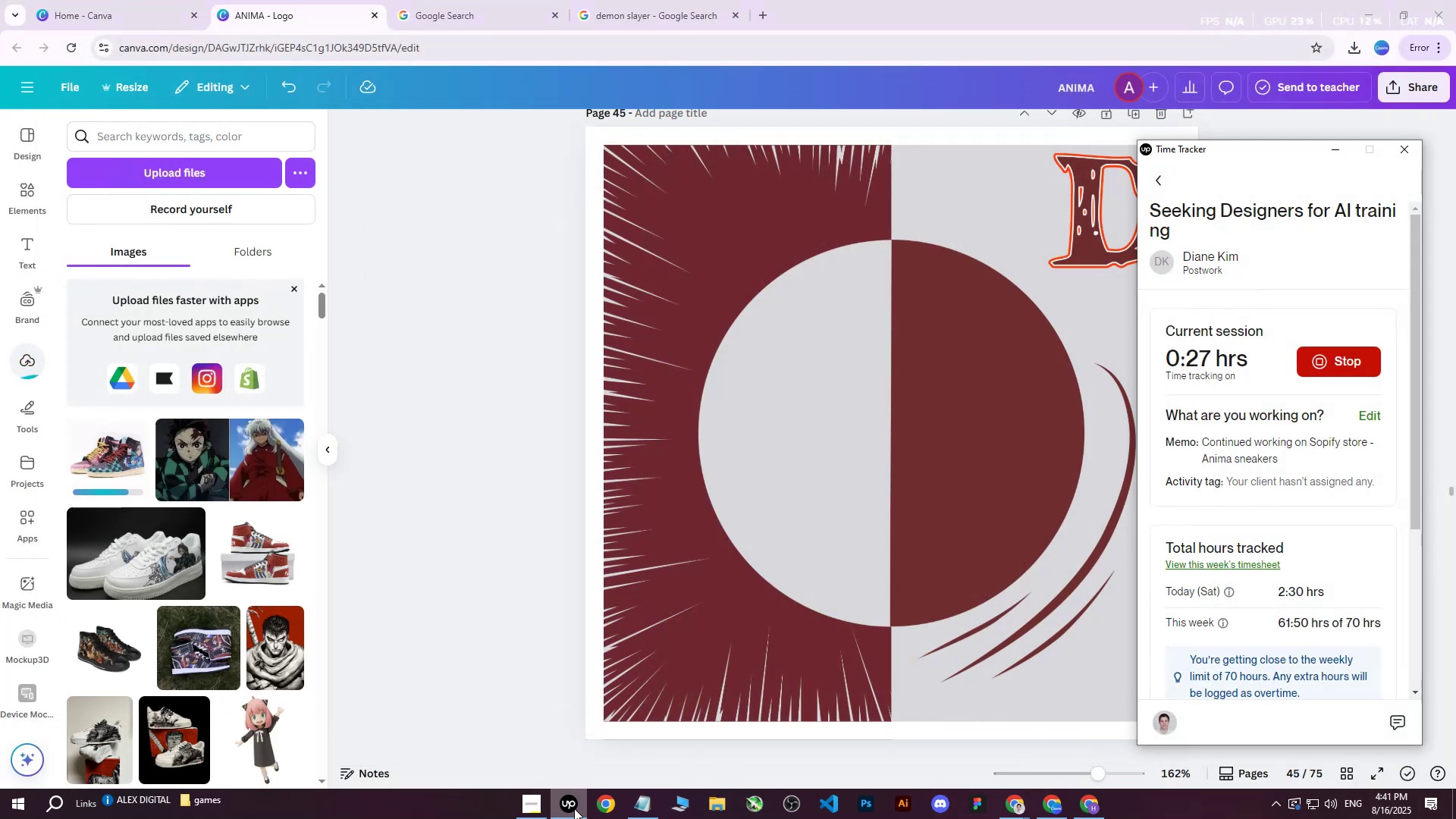 
left_click([574, 809])
 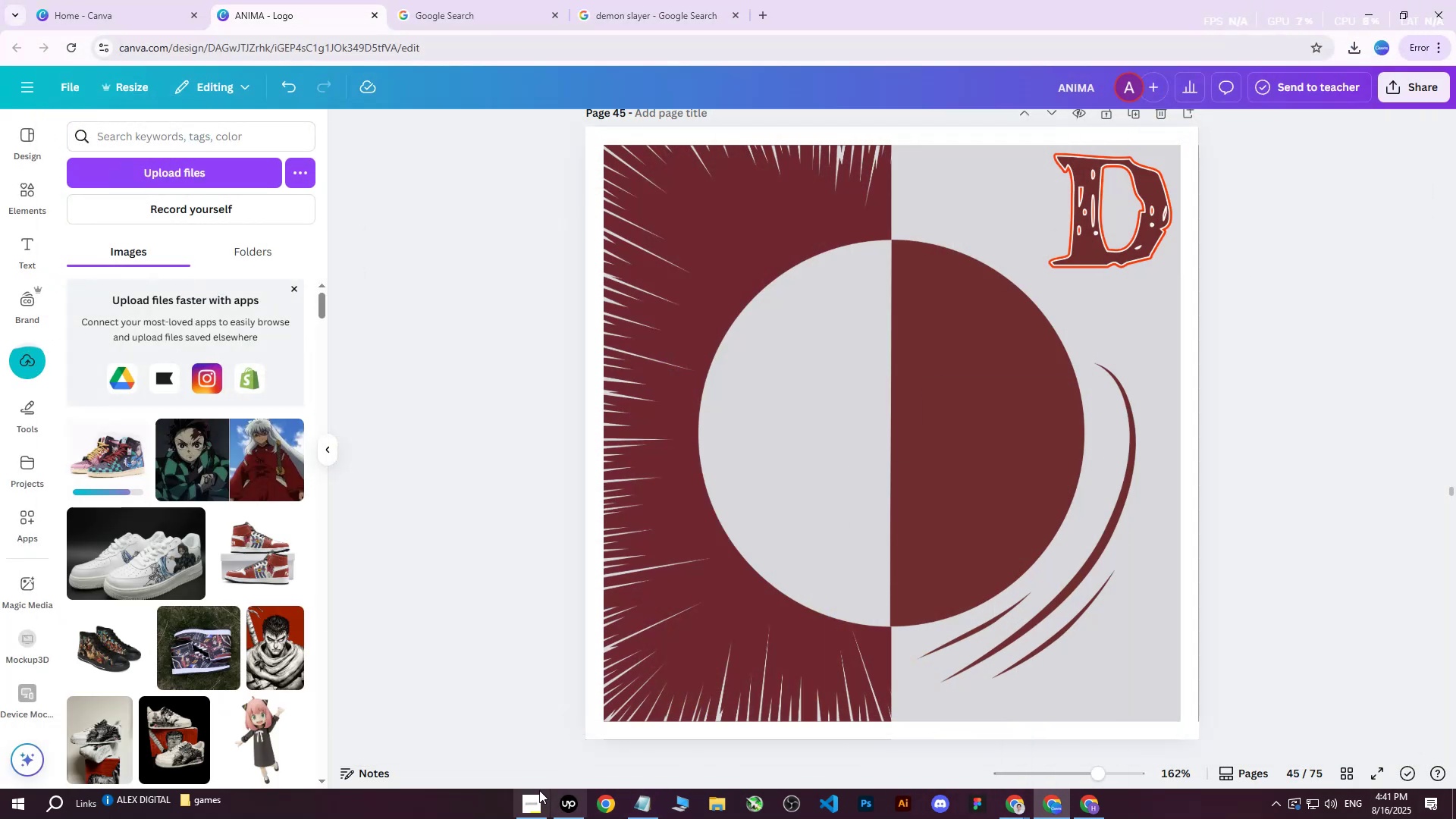 
left_click([529, 809])
 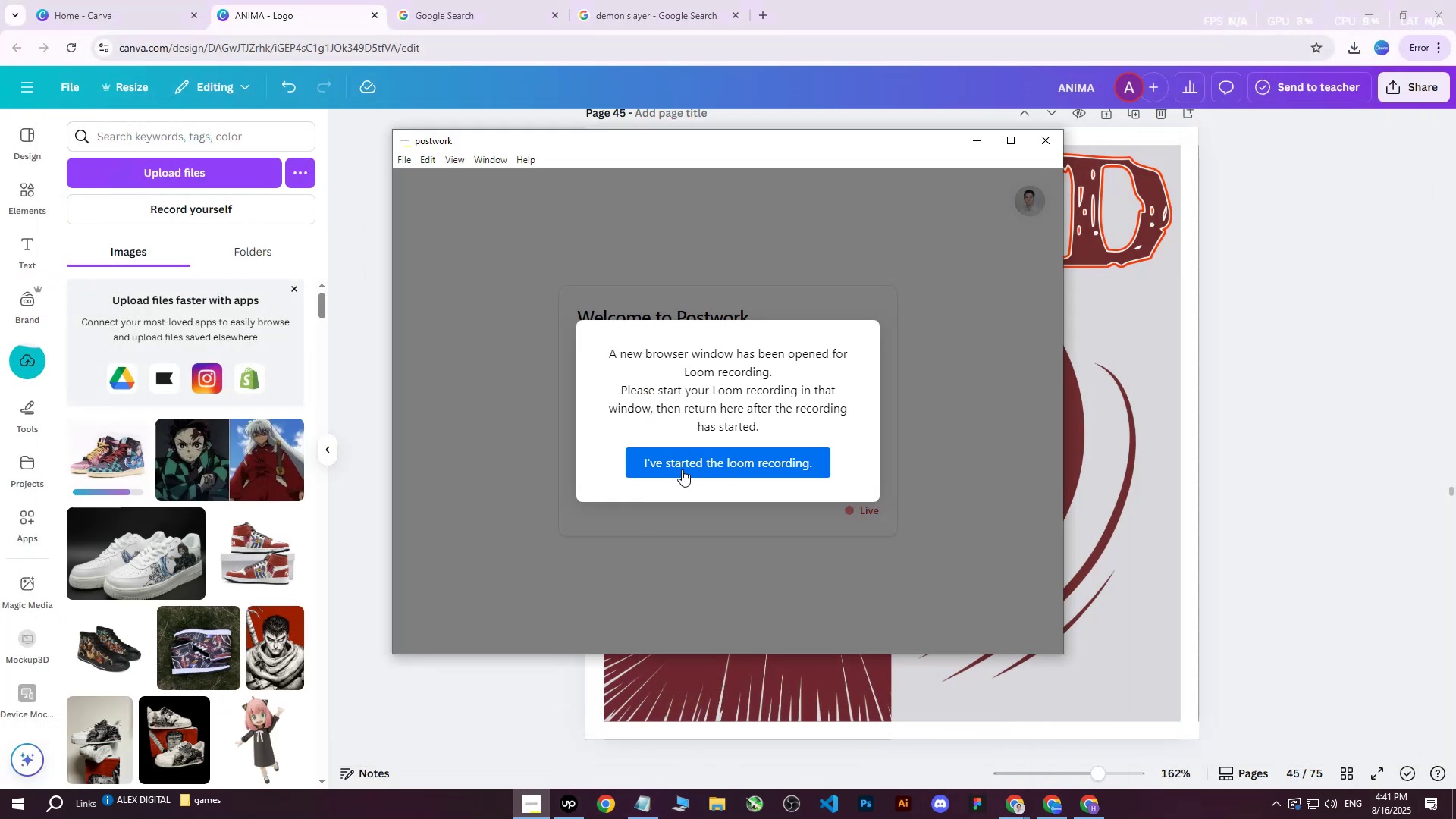 
left_click([689, 463])
 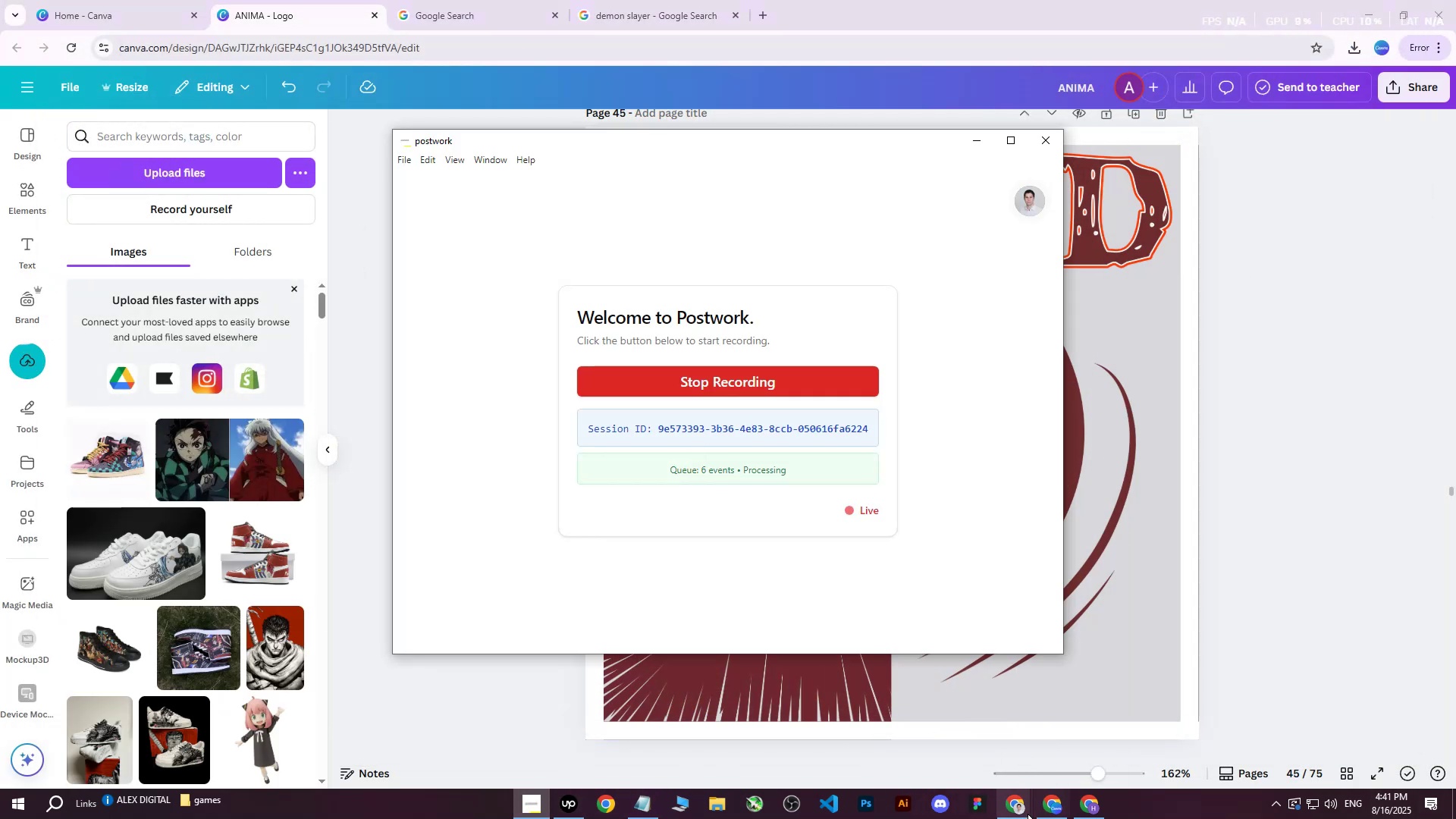 
left_click([1024, 811])
 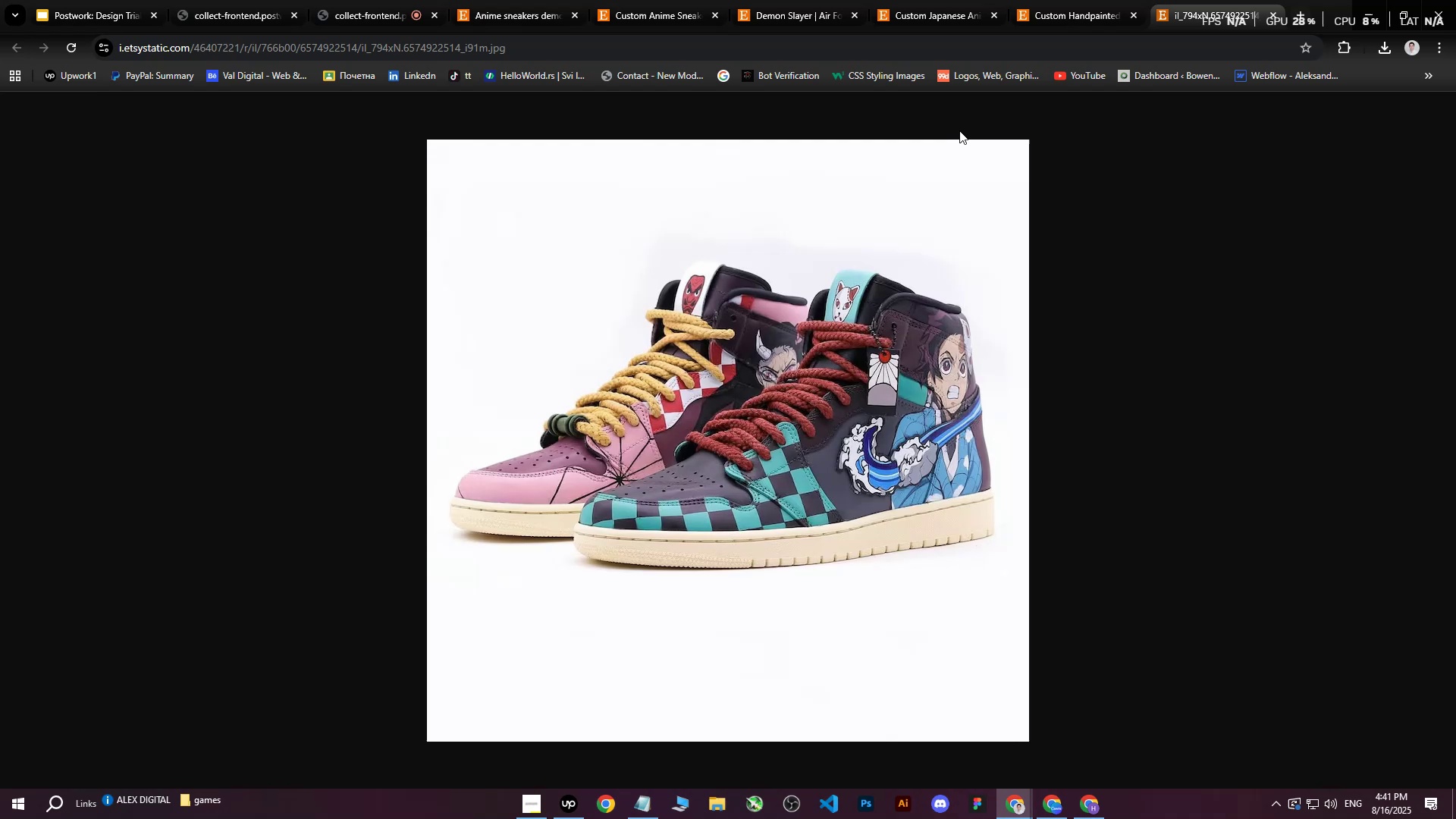 
left_click([369, 0])
 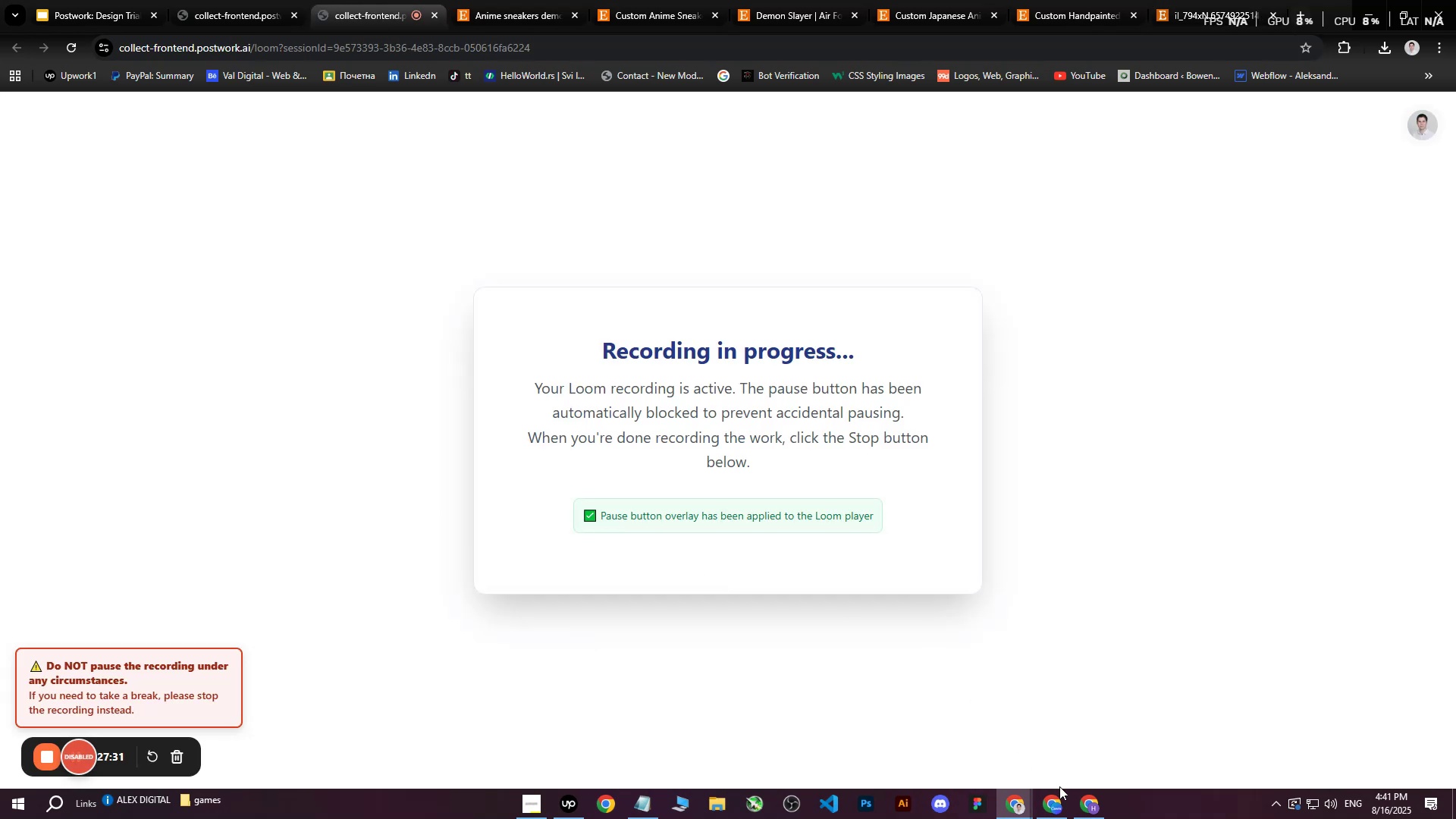 
mouse_move([1084, 789])
 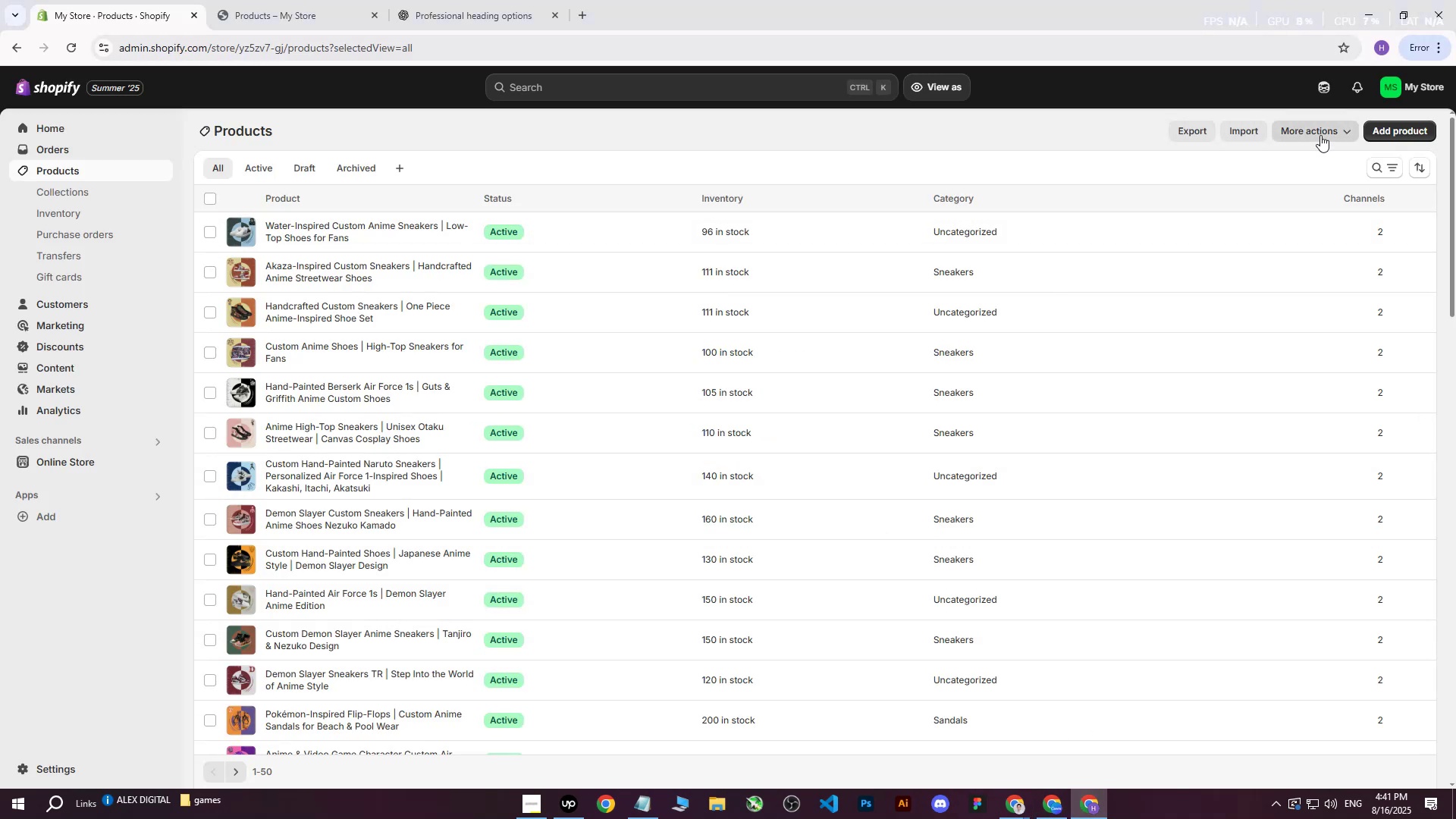 
left_click([1407, 143])
 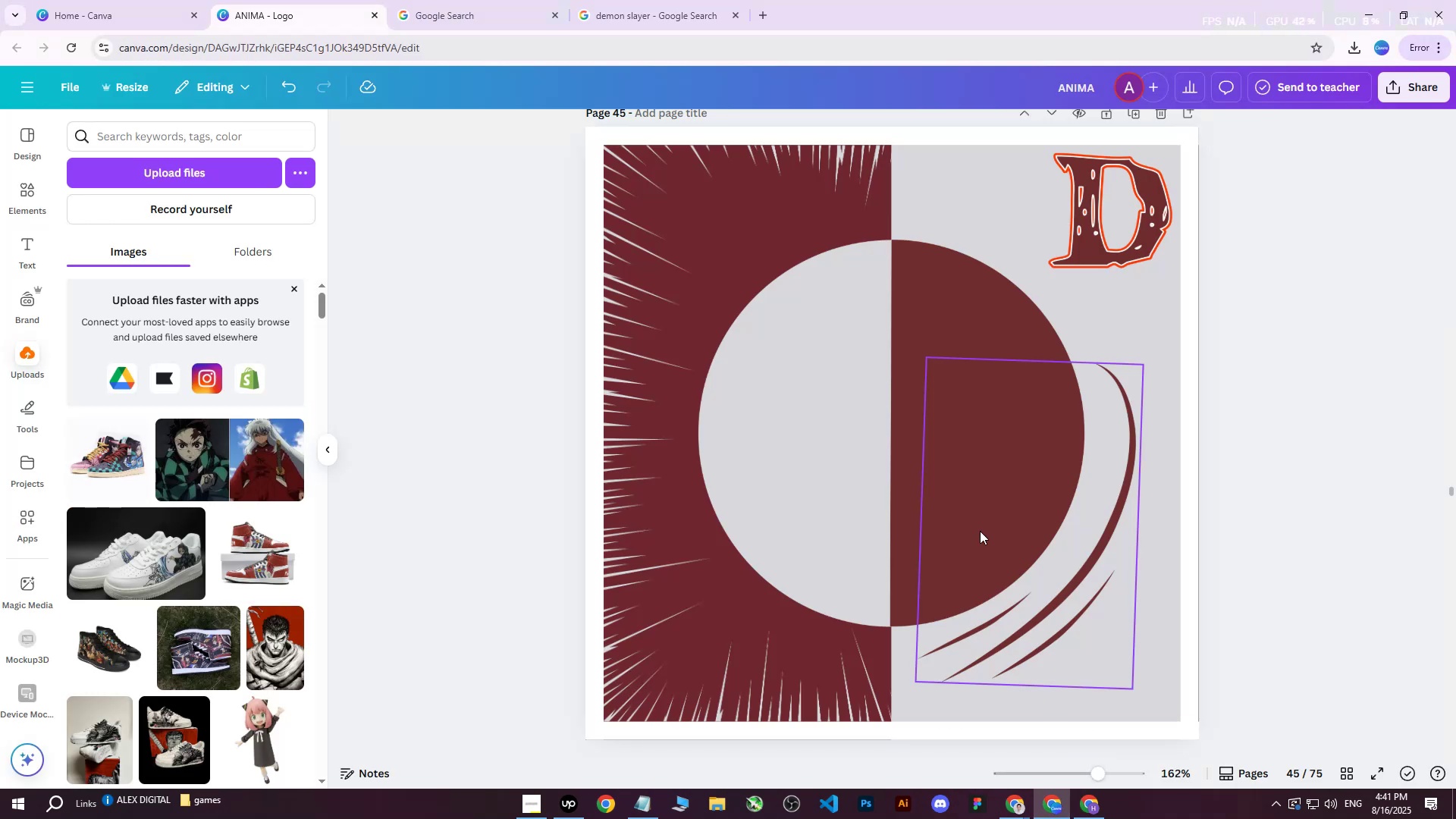 
left_click([121, 461])
 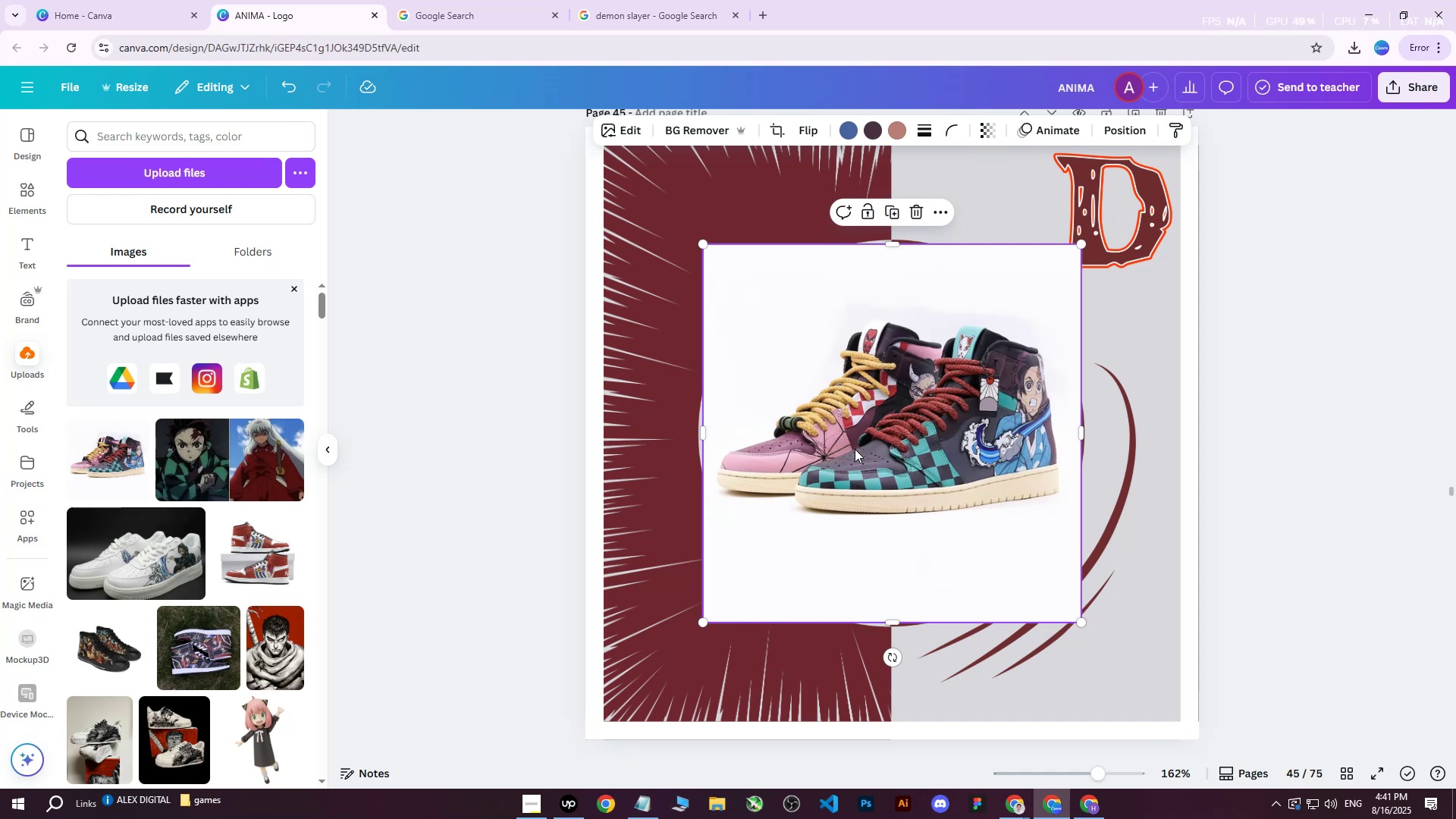 
left_click_drag(start_coordinate=[855, 449], to_coordinate=[818, 454])
 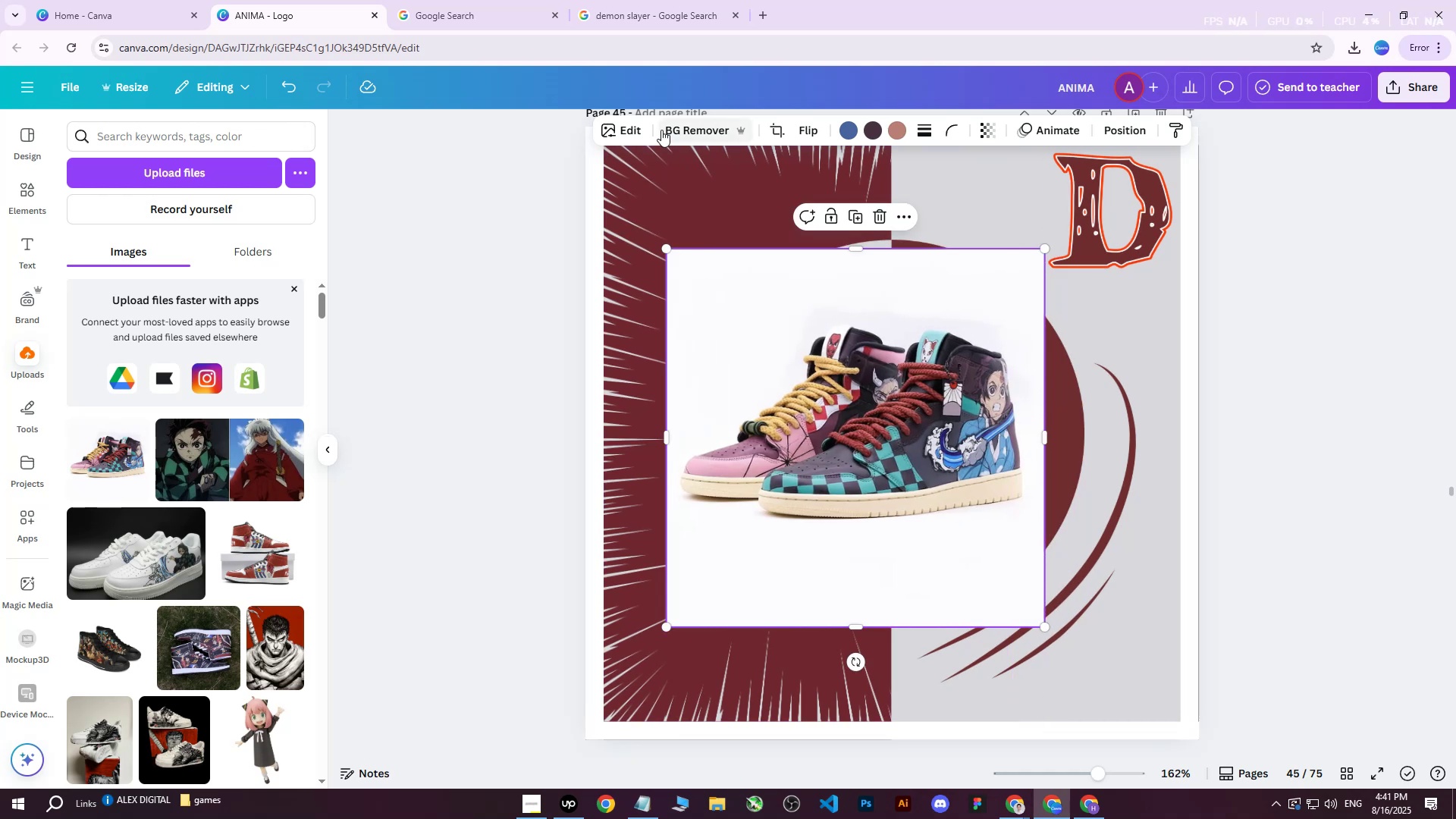 
left_click([661, 130])
 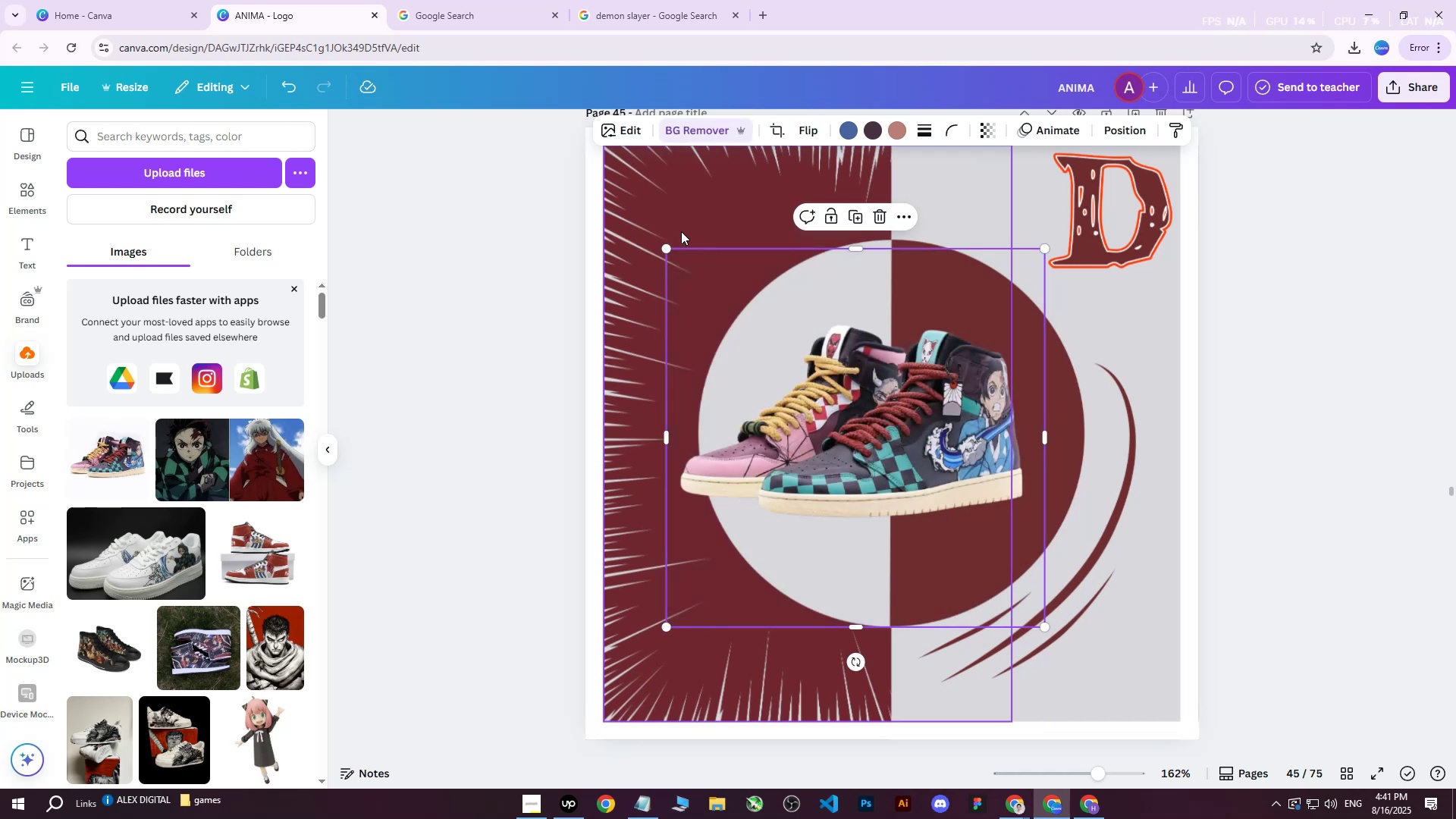 
left_click_drag(start_coordinate=[665, 631], to_coordinate=[544, 686])
 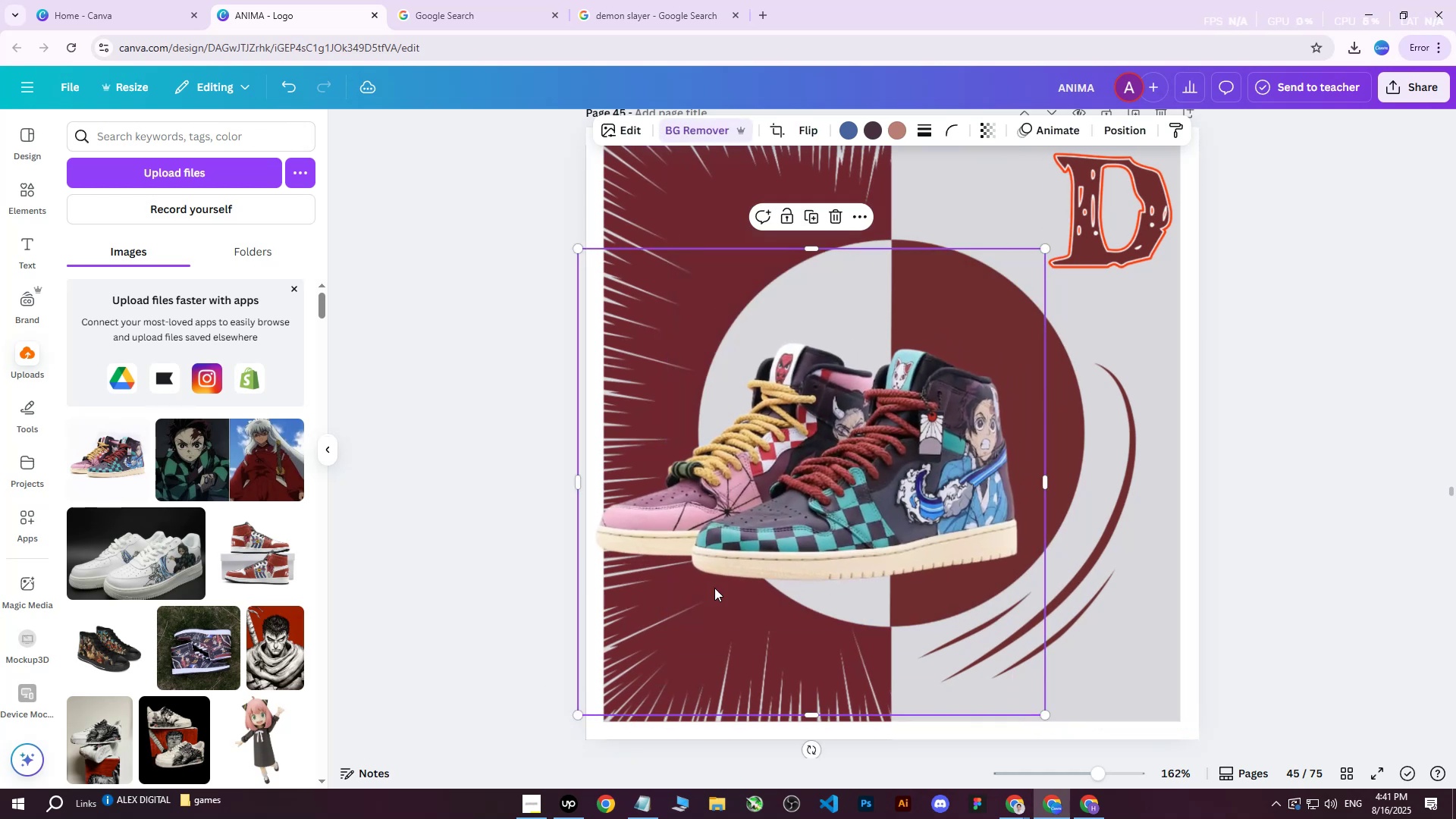 
left_click_drag(start_coordinate=[871, 475], to_coordinate=[946, 438])
 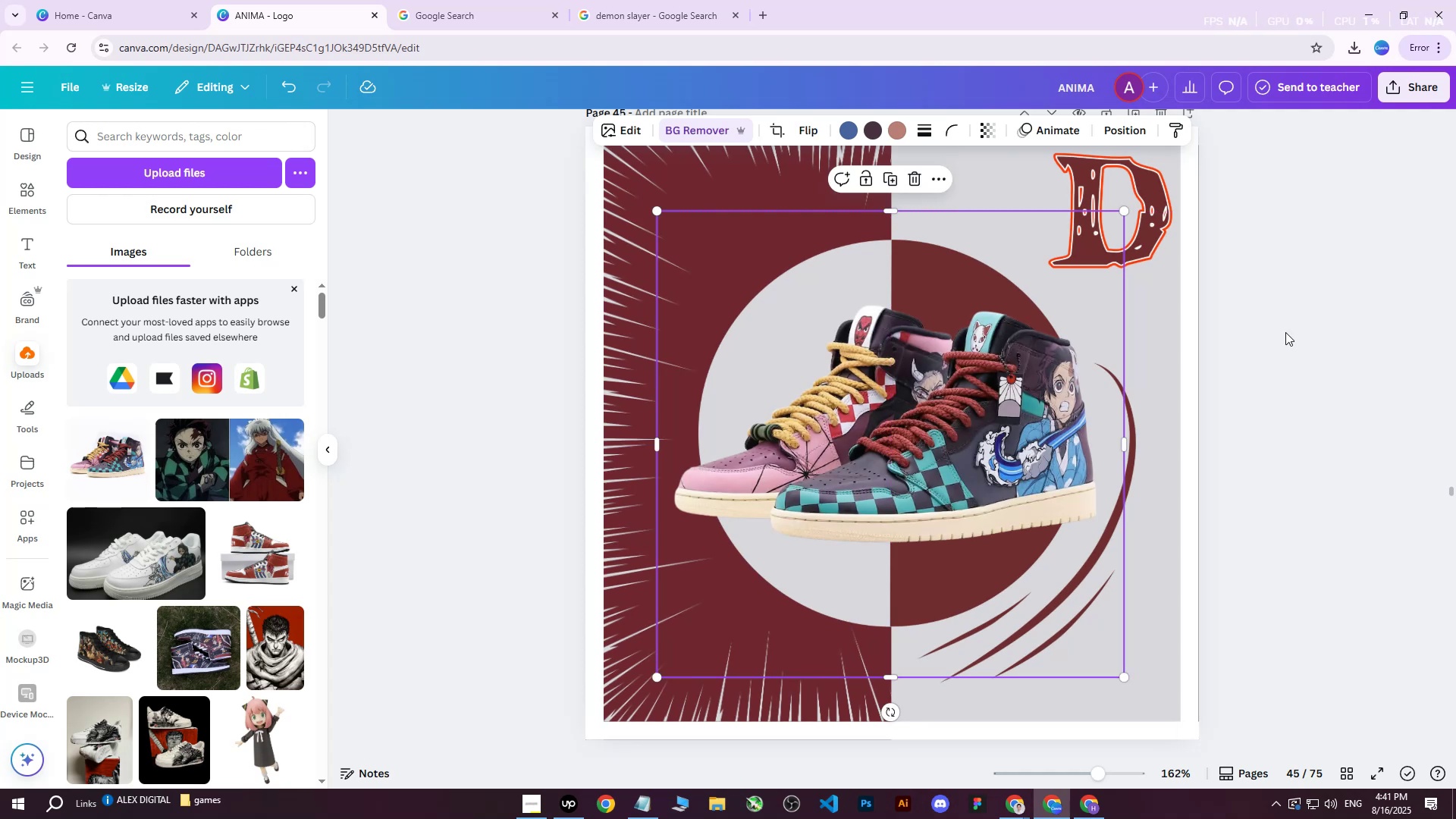 
left_click([1285, 332])
 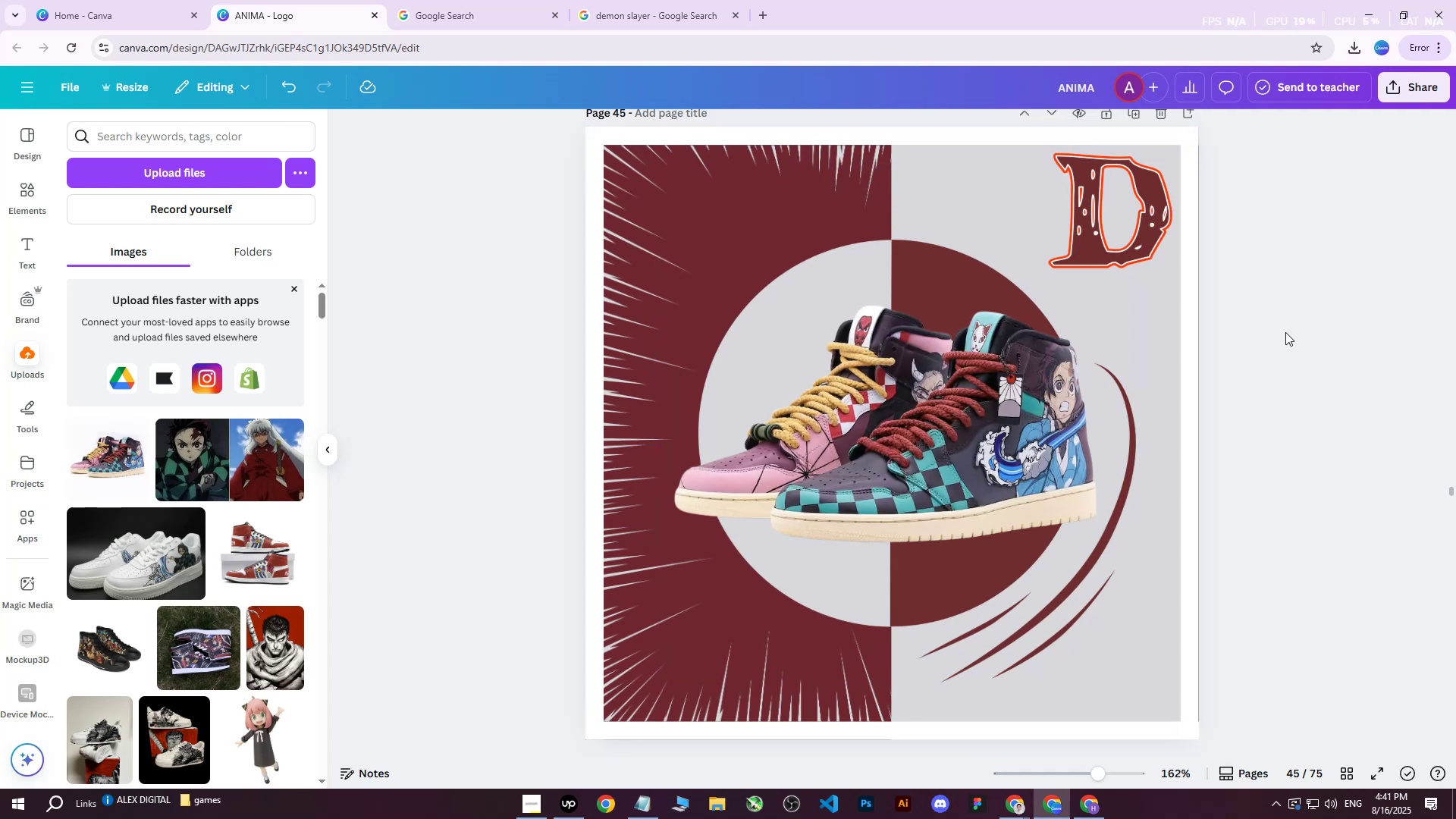 
left_click([1285, 332])
 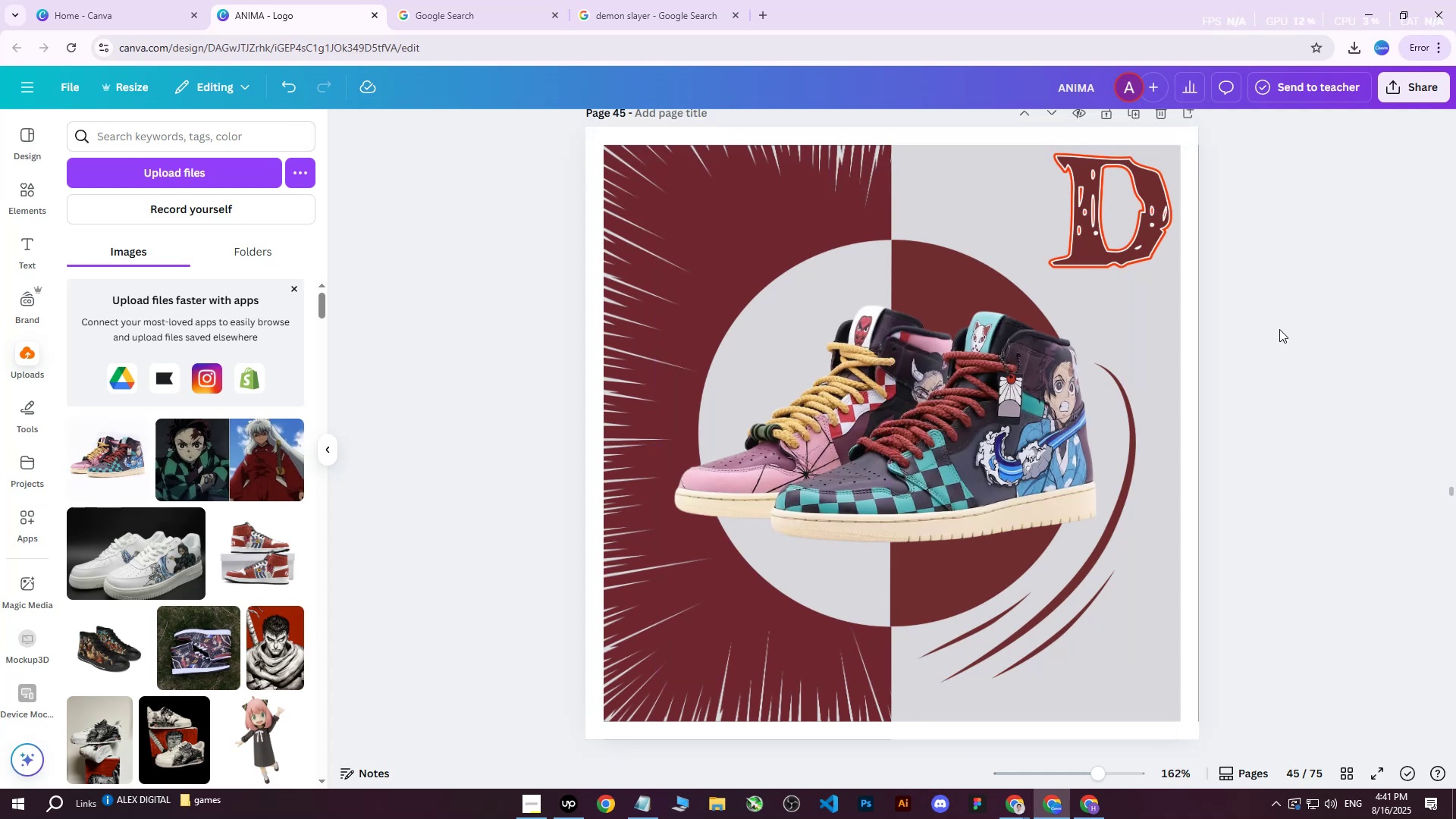 
scroll: coordinate [1272, 328], scroll_direction: up, amount: 2.0
 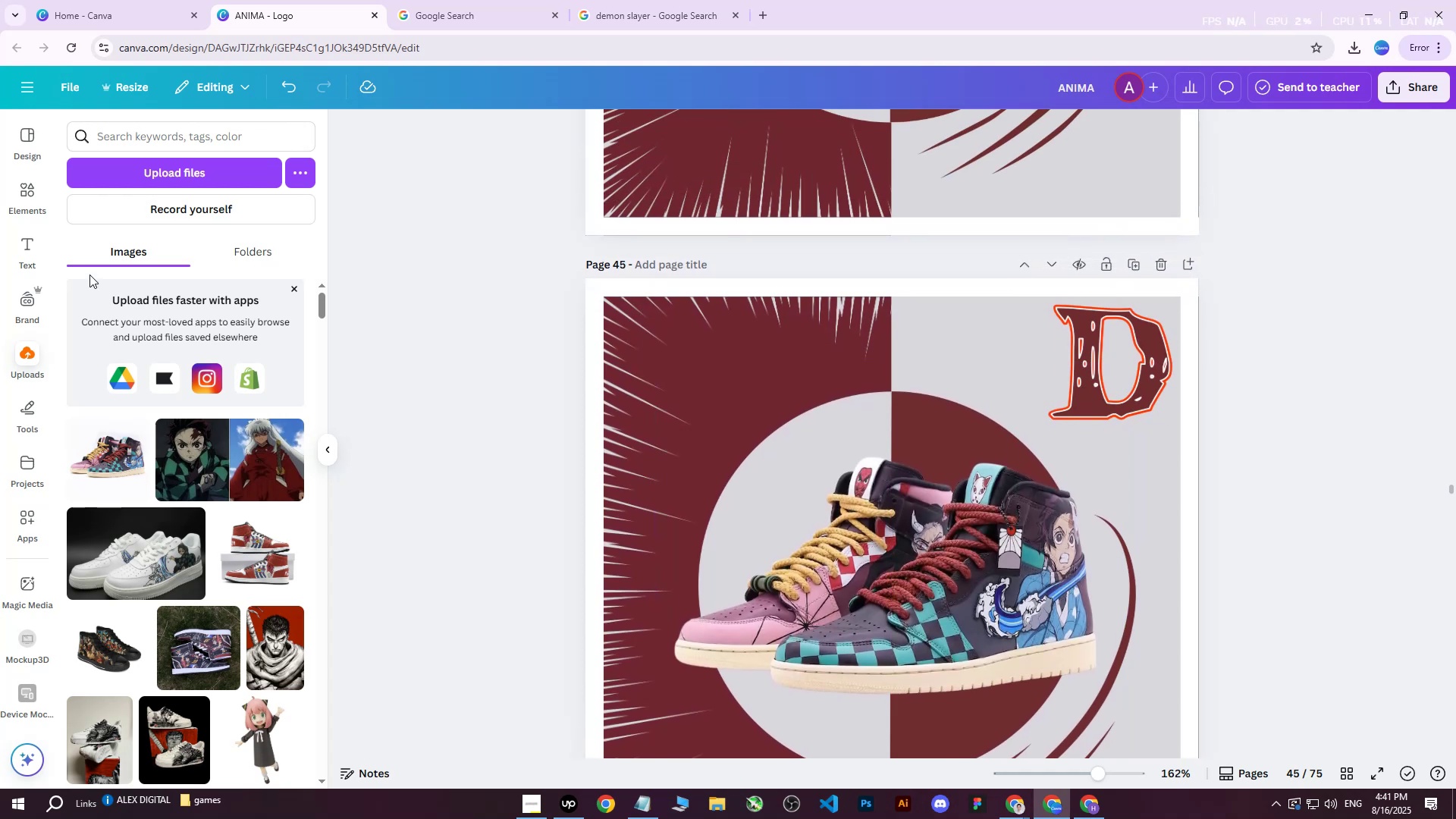 
left_click([32, 188])
 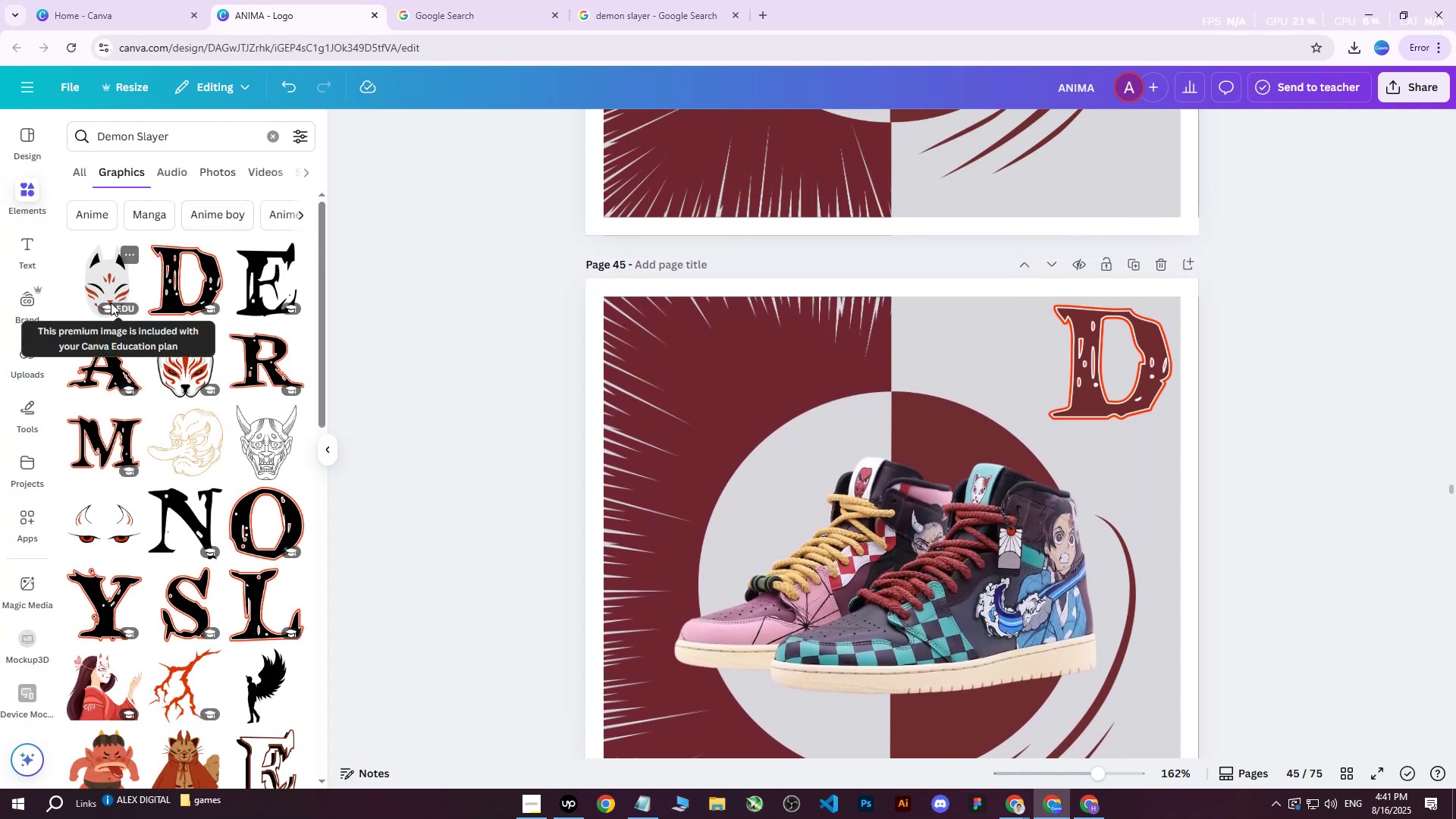 
left_click([99, 289])
 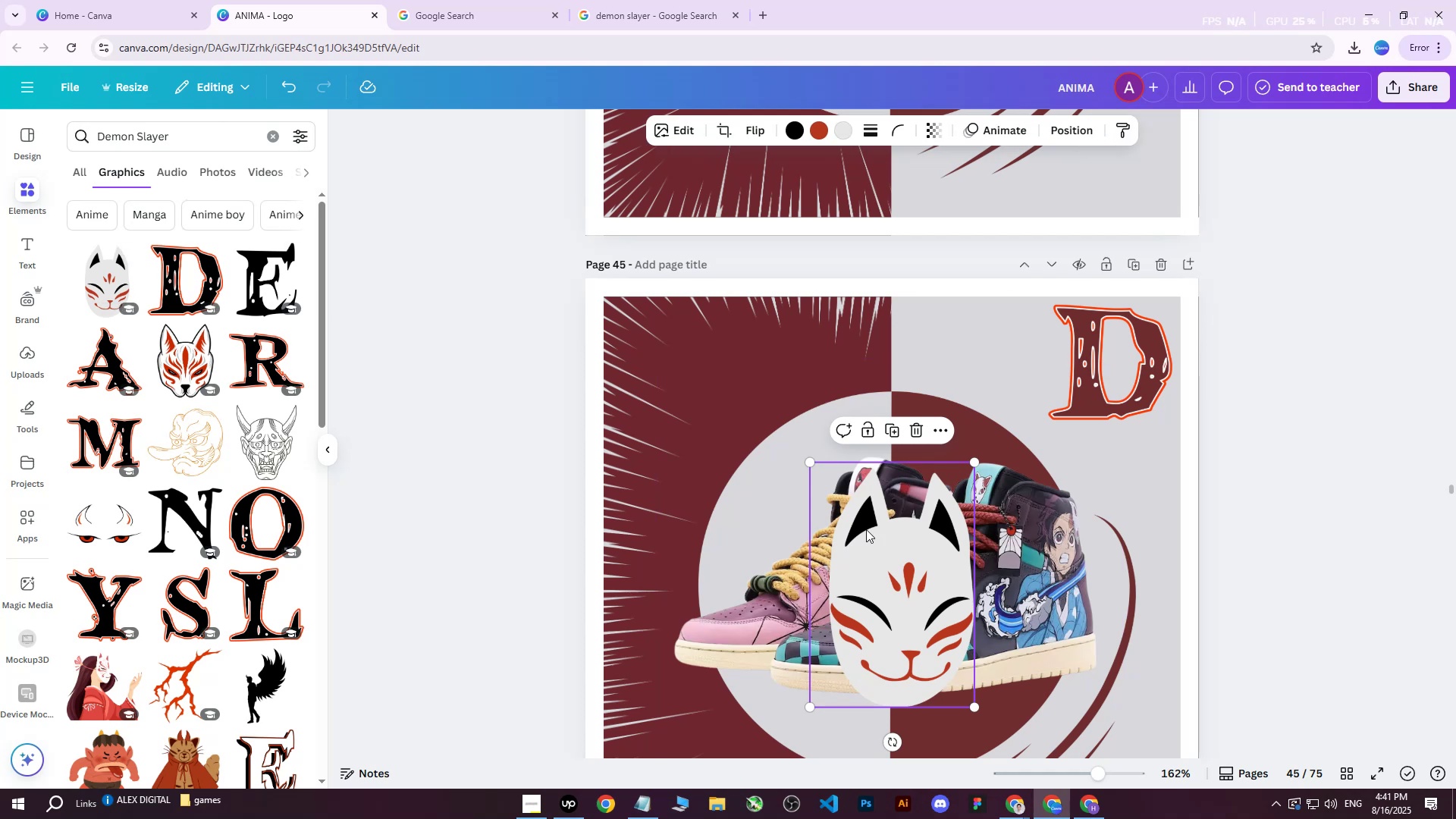 
left_click_drag(start_coordinate=[890, 562], to_coordinate=[967, 507])
 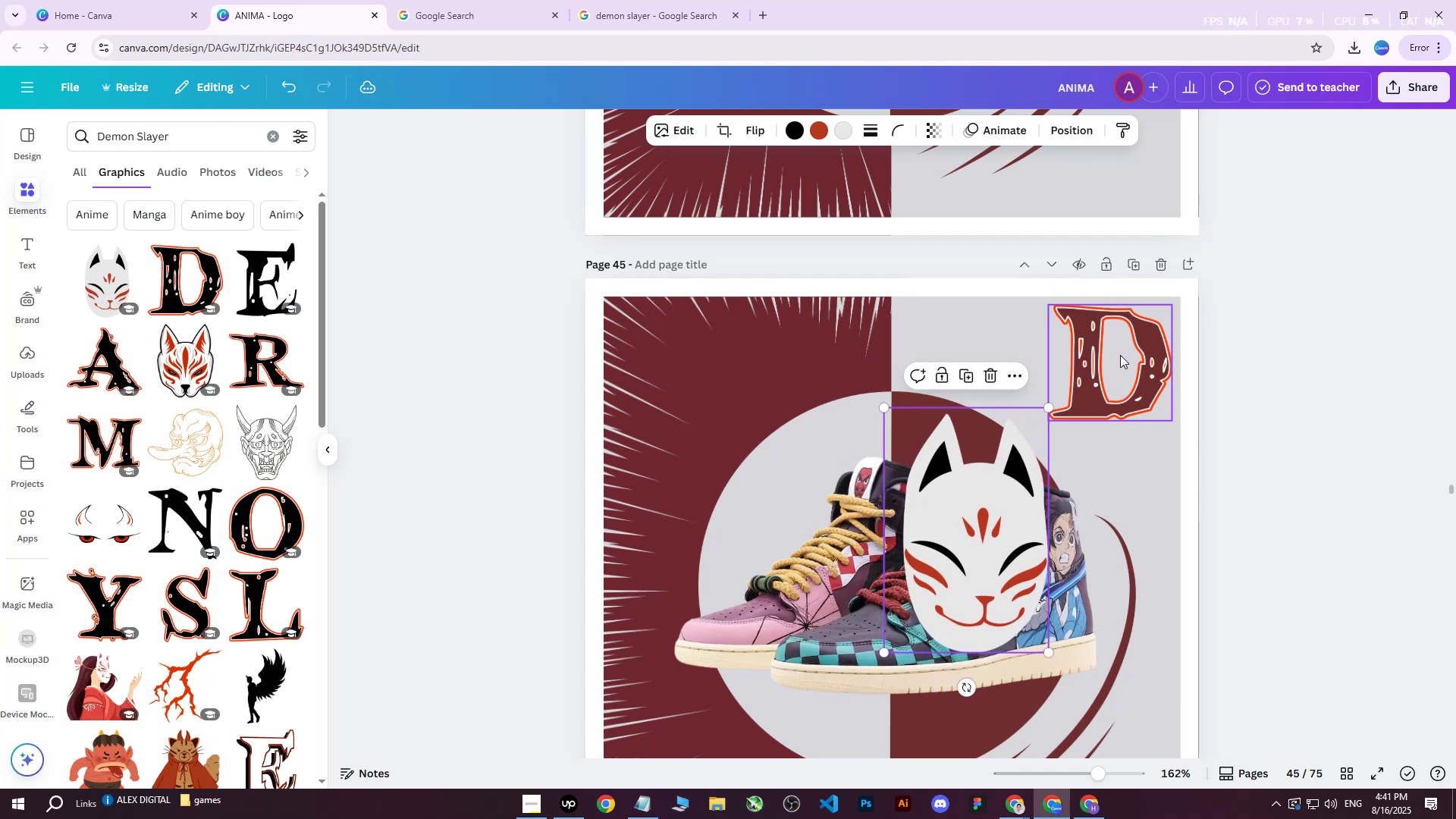 
left_click_drag(start_coordinate=[1128, 337], to_coordinate=[1054, 327])
 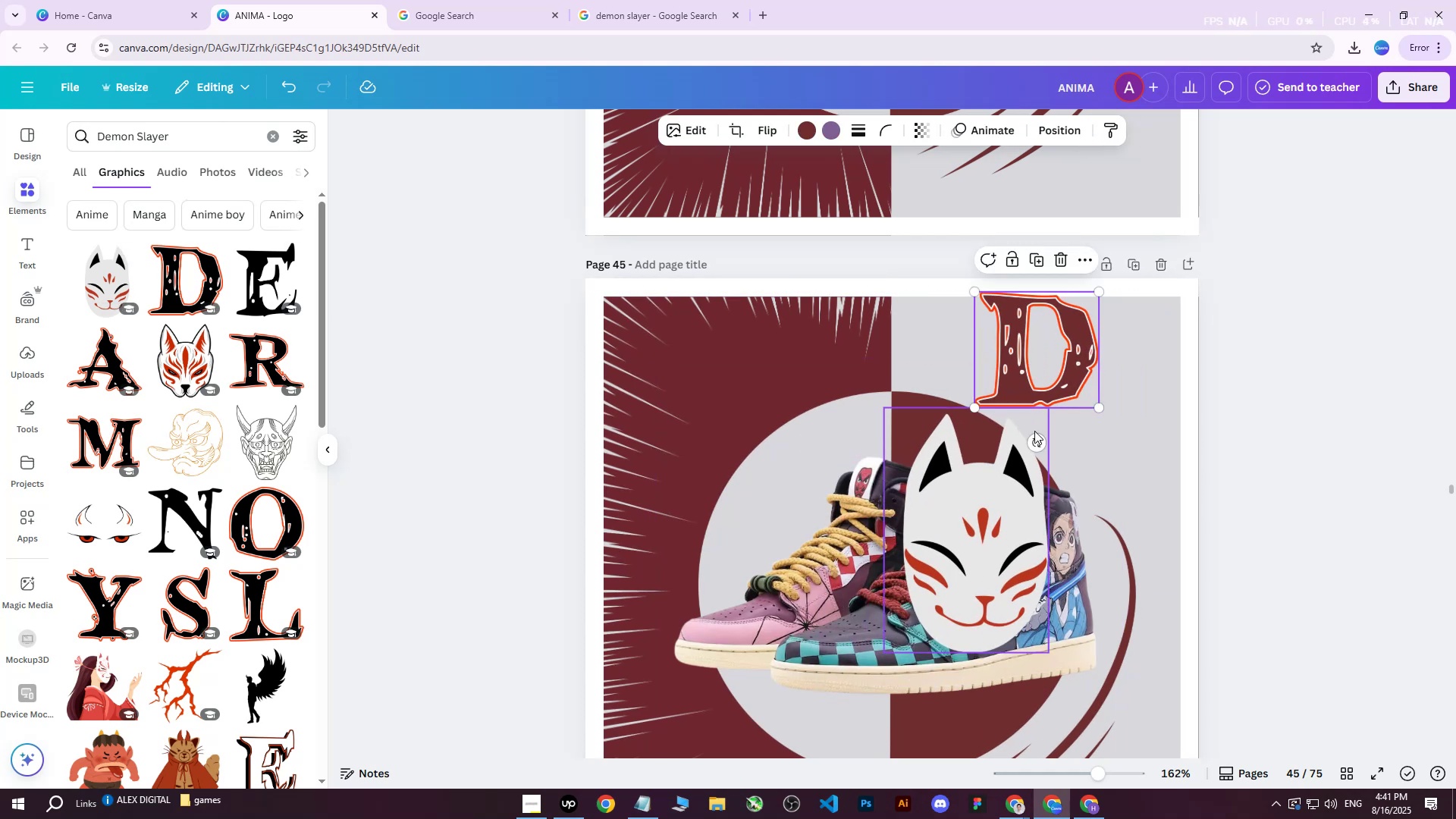 
key(Delete)
 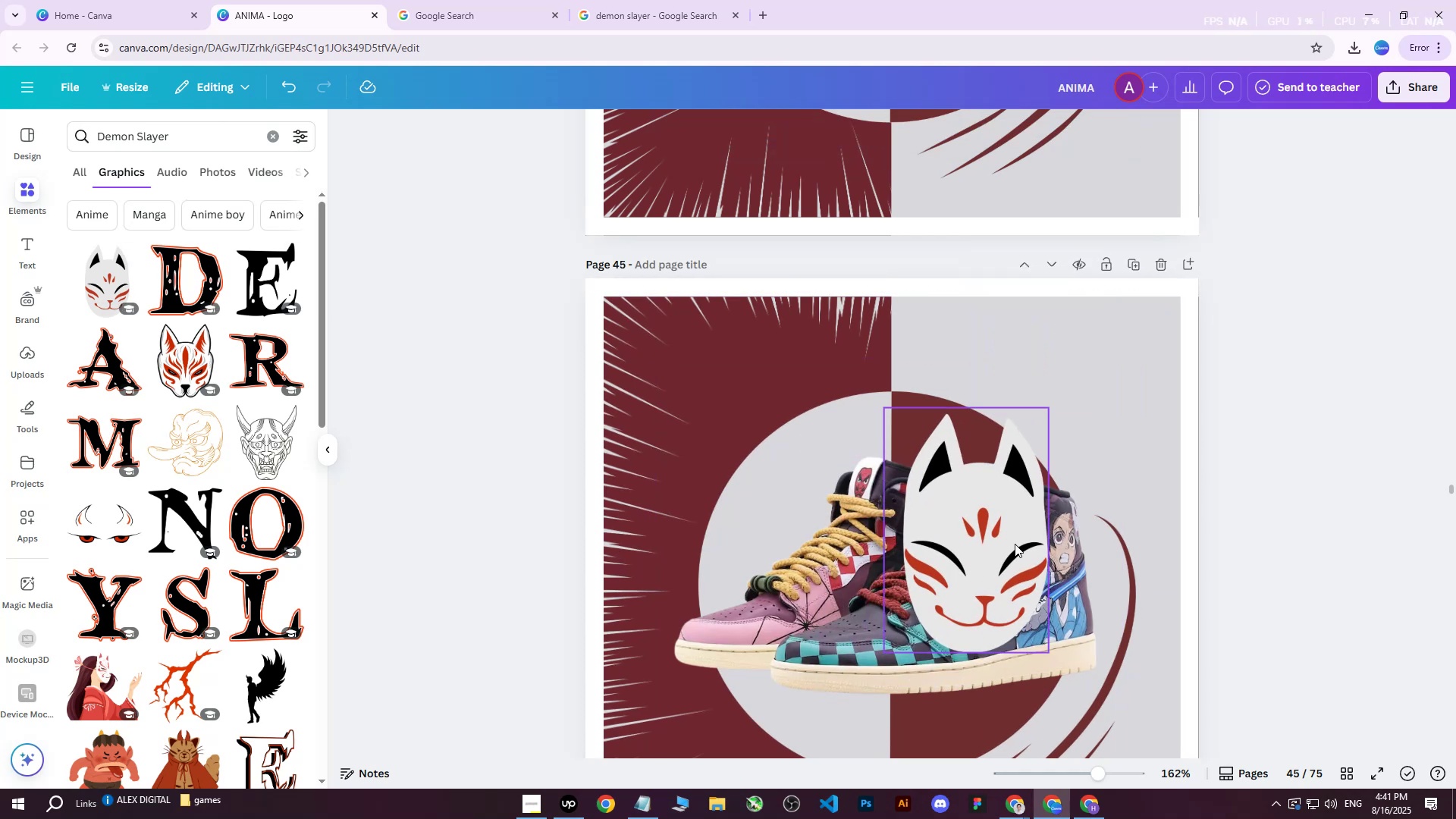 
left_click_drag(start_coordinate=[1013, 544], to_coordinate=[1022, 429])
 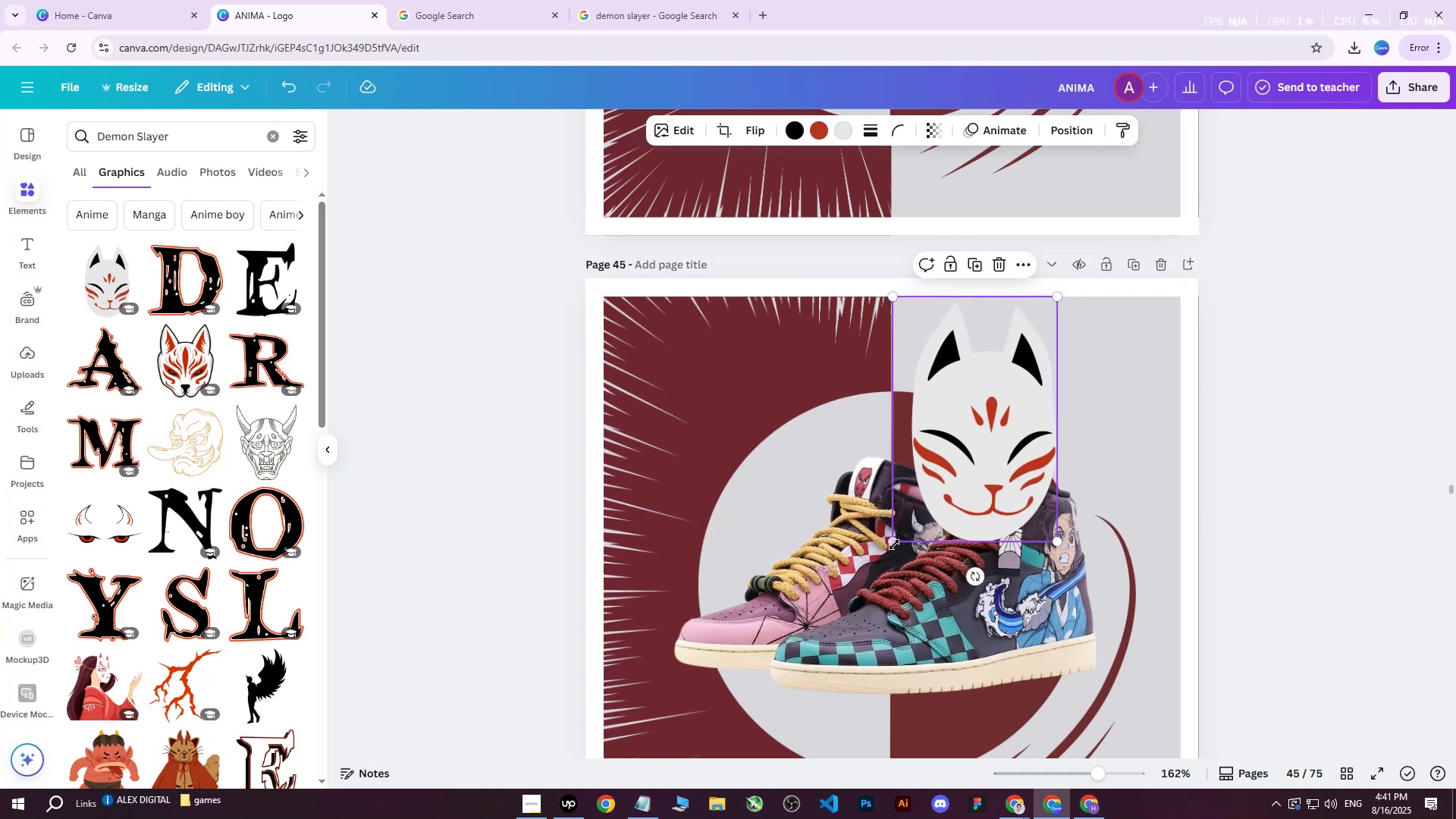 
left_click_drag(start_coordinate=[893, 544], to_coordinate=[980, 409])
 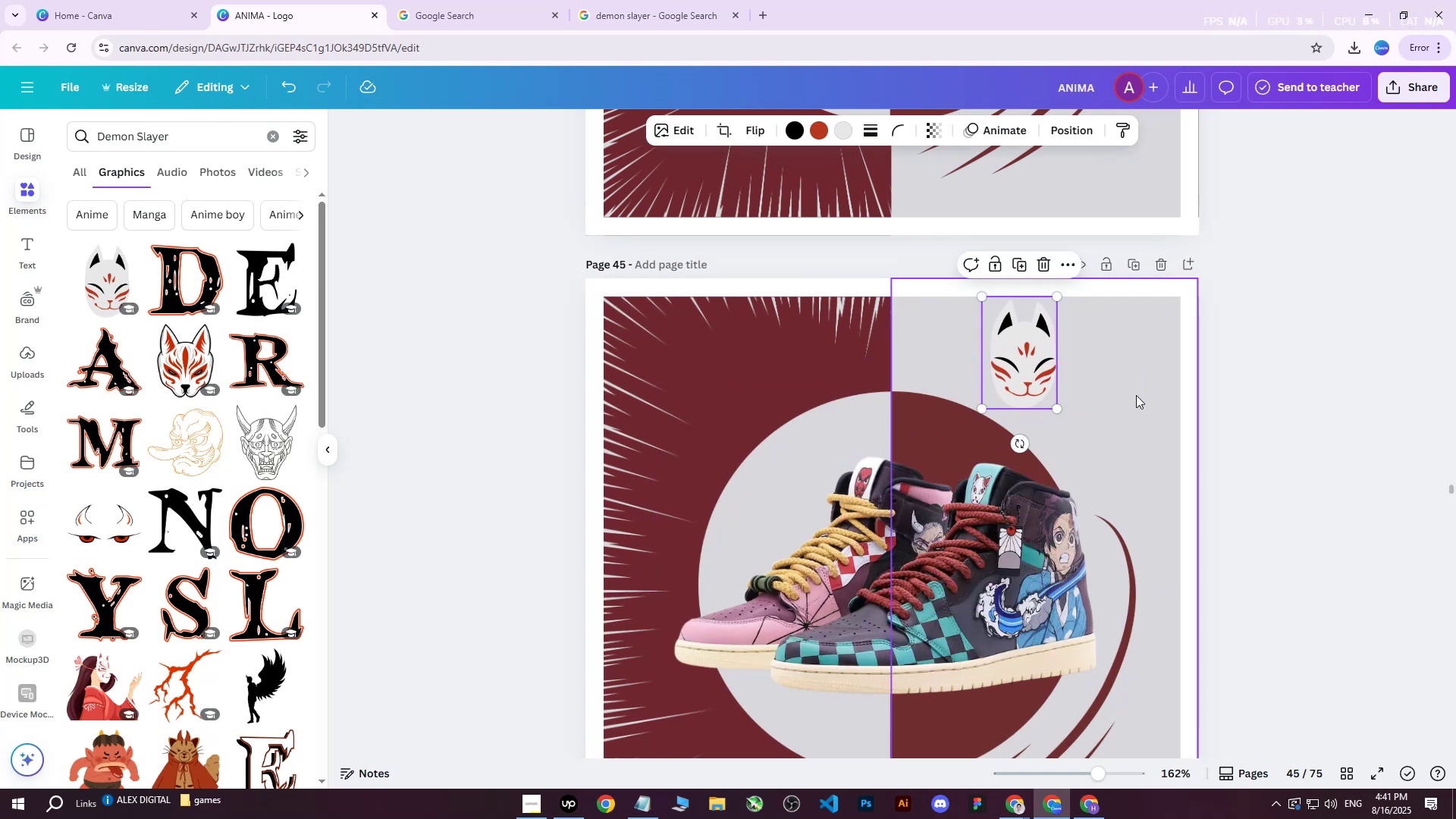 
left_click([1134, 372])
 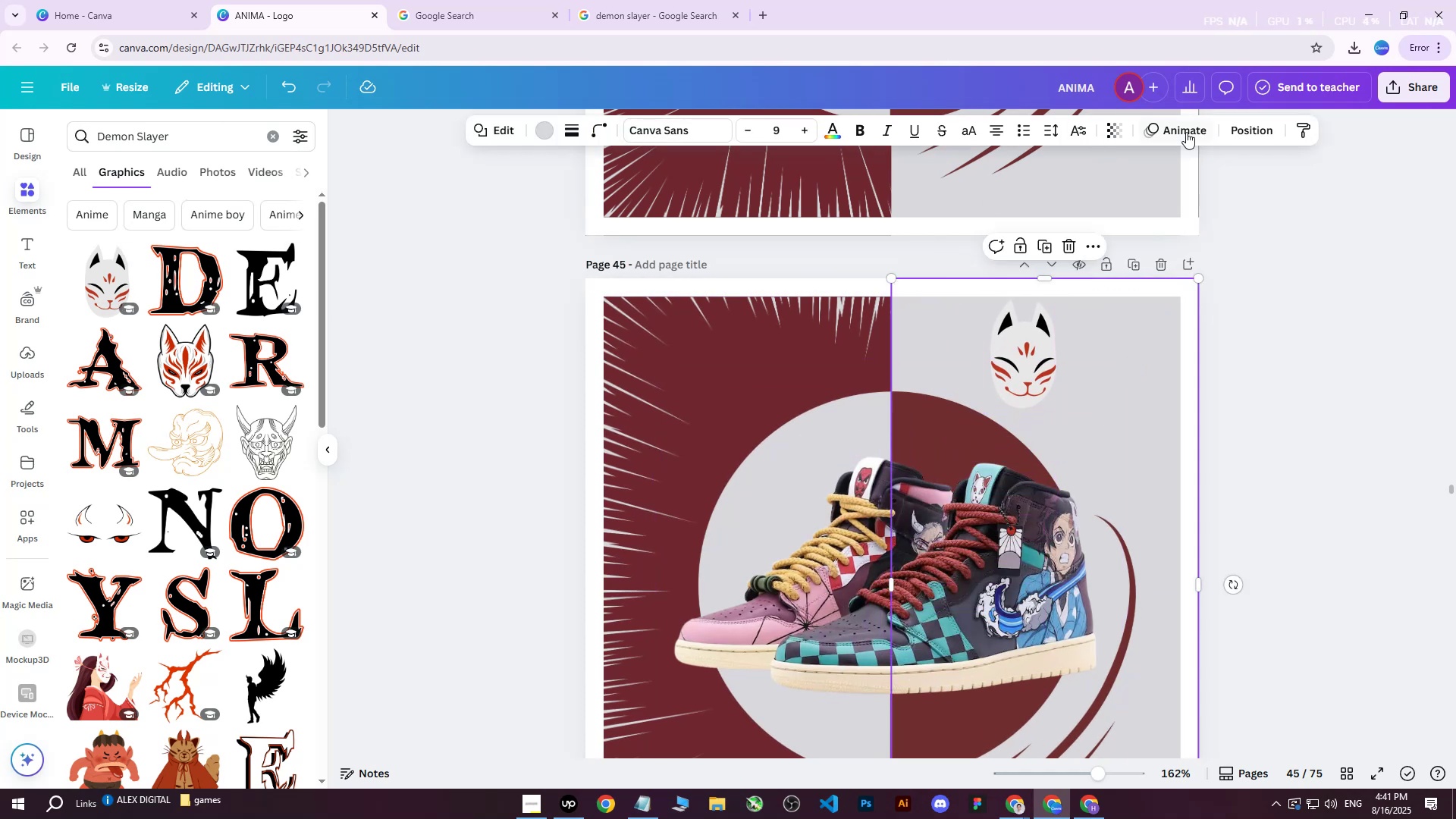 
left_click([1246, 130])
 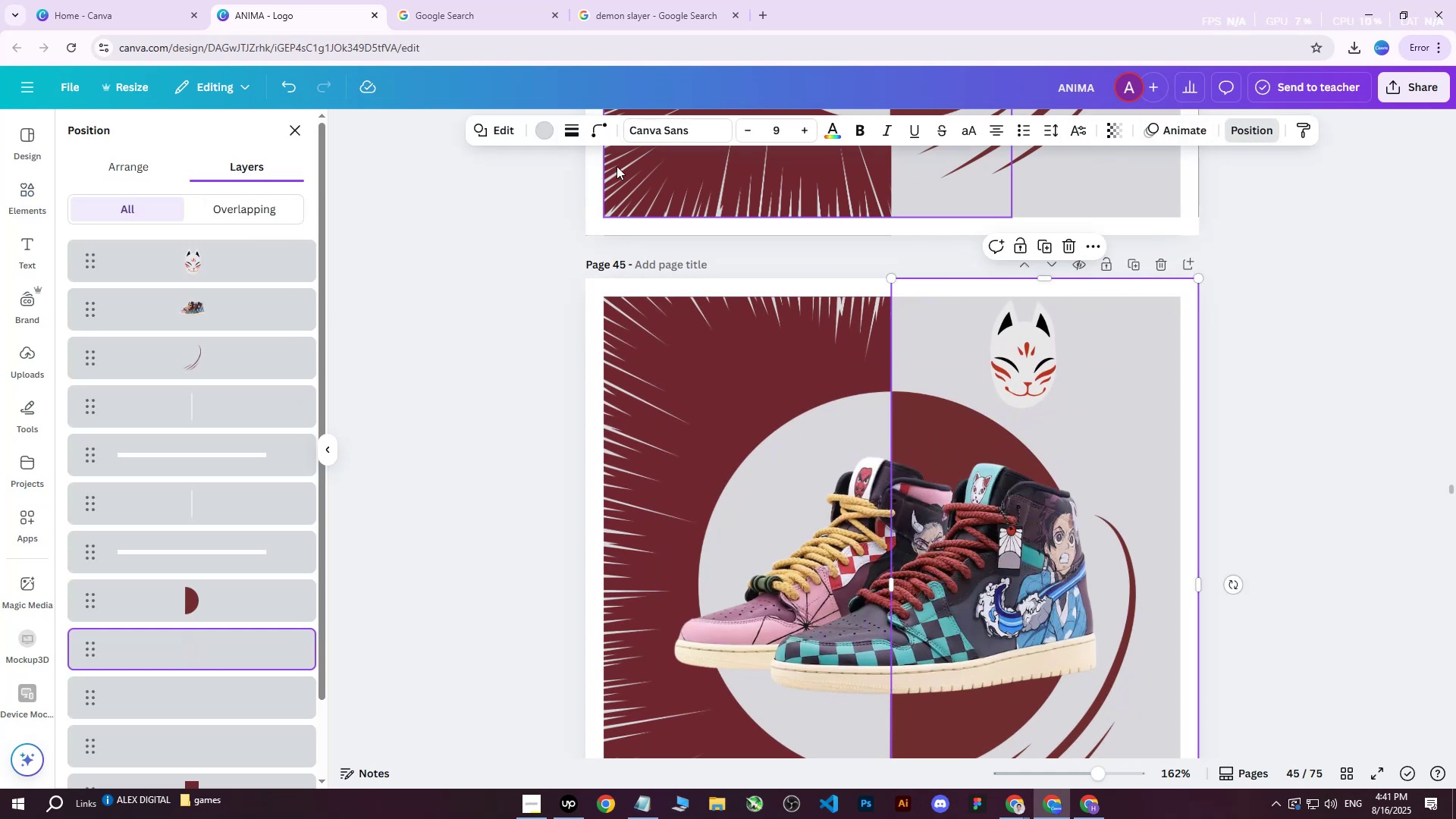 
left_click([542, 137])
 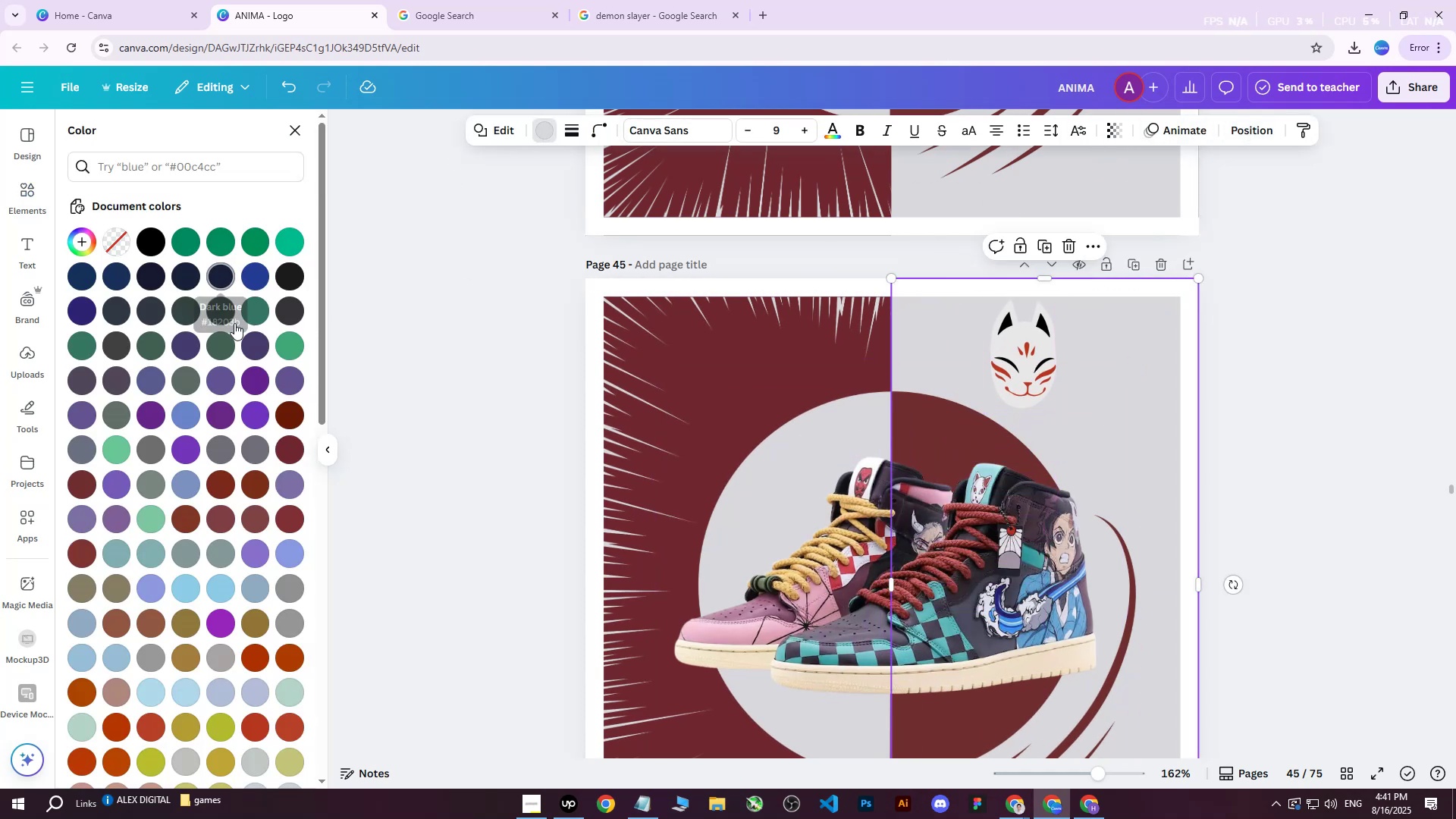 
scroll: coordinate [221, 380], scroll_direction: down, amount: 8.0
 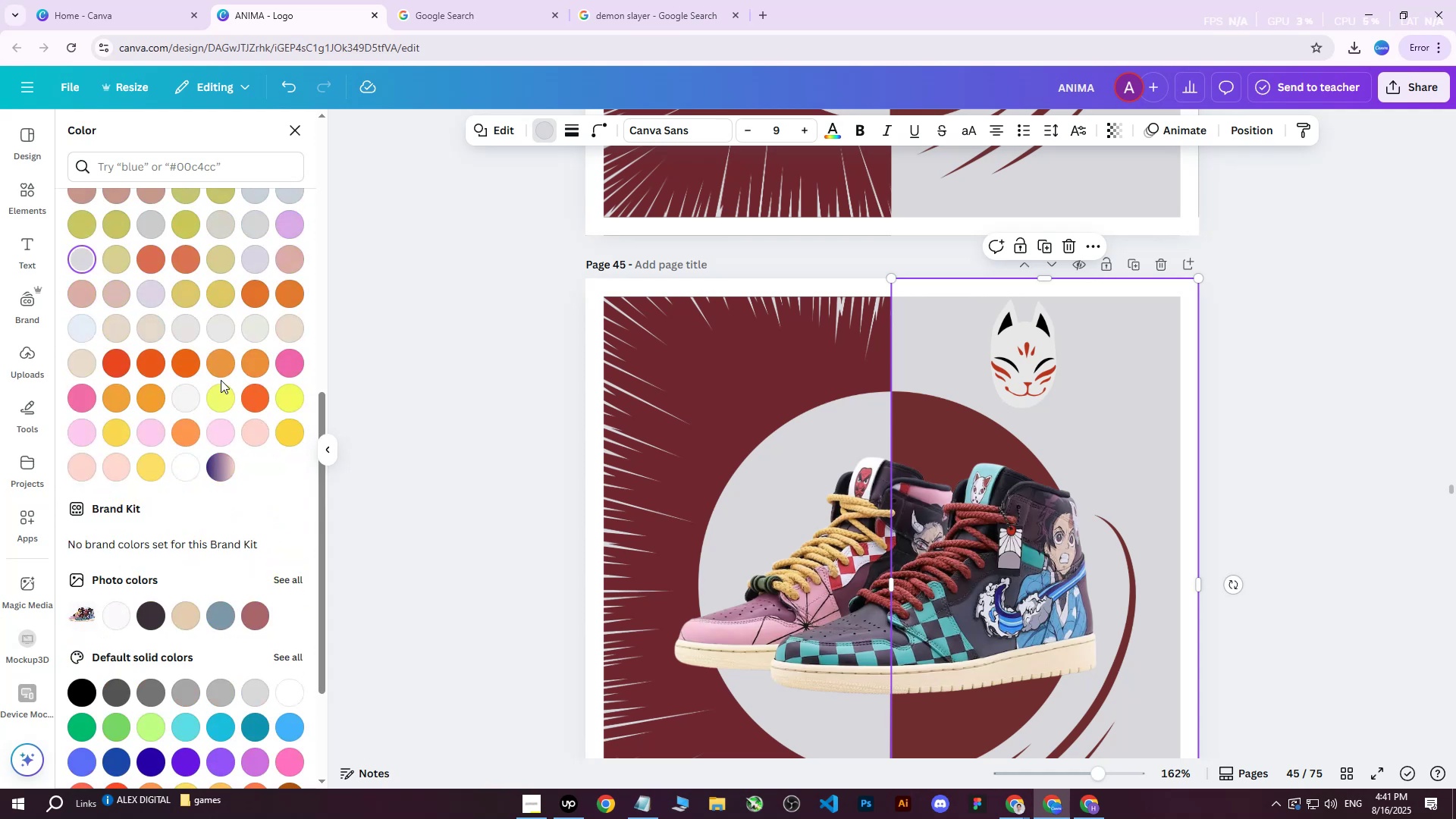 
scroll: coordinate [222, 384], scroll_direction: up, amount: 8.0
 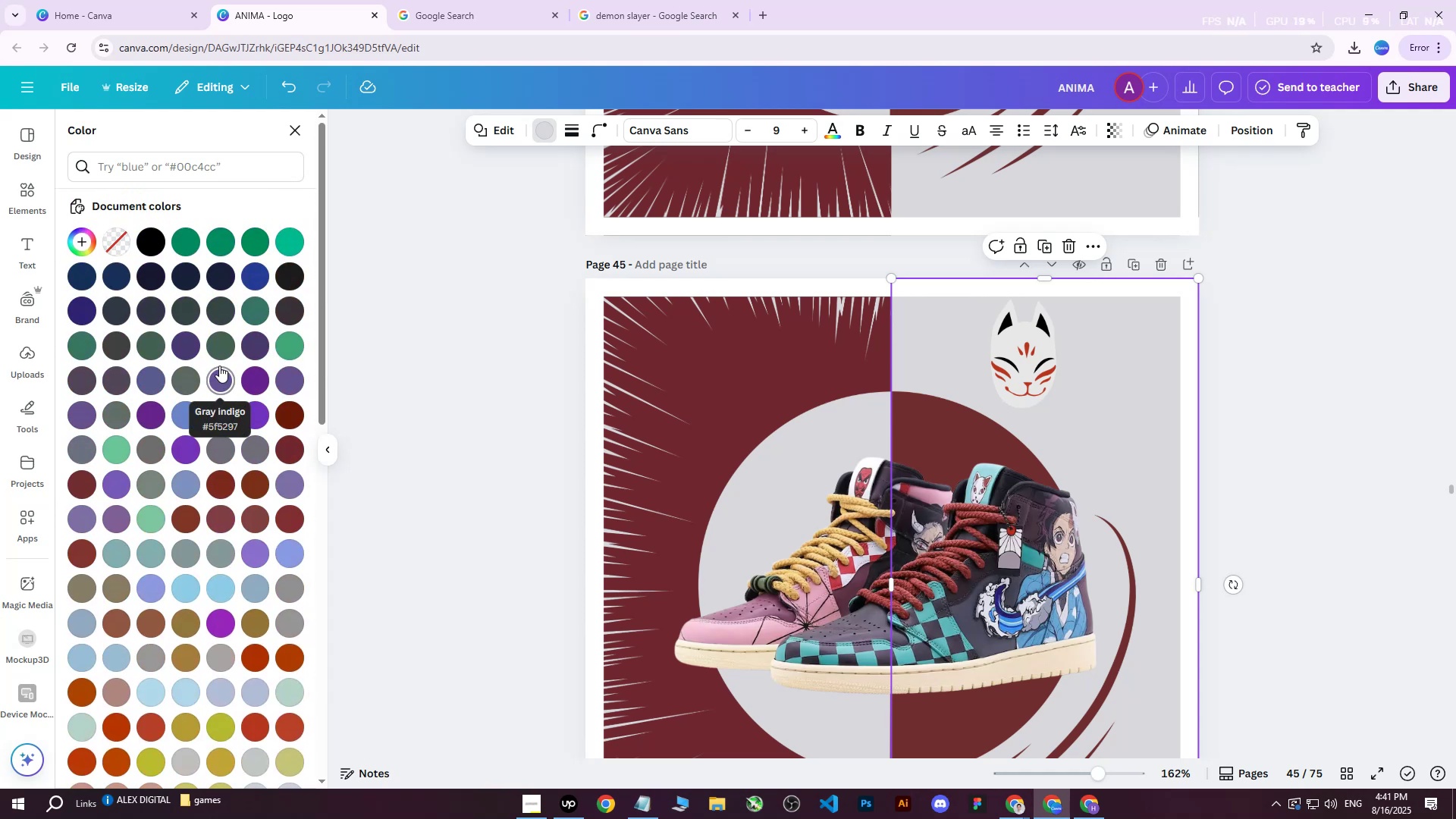 
left_click([211, 348])
 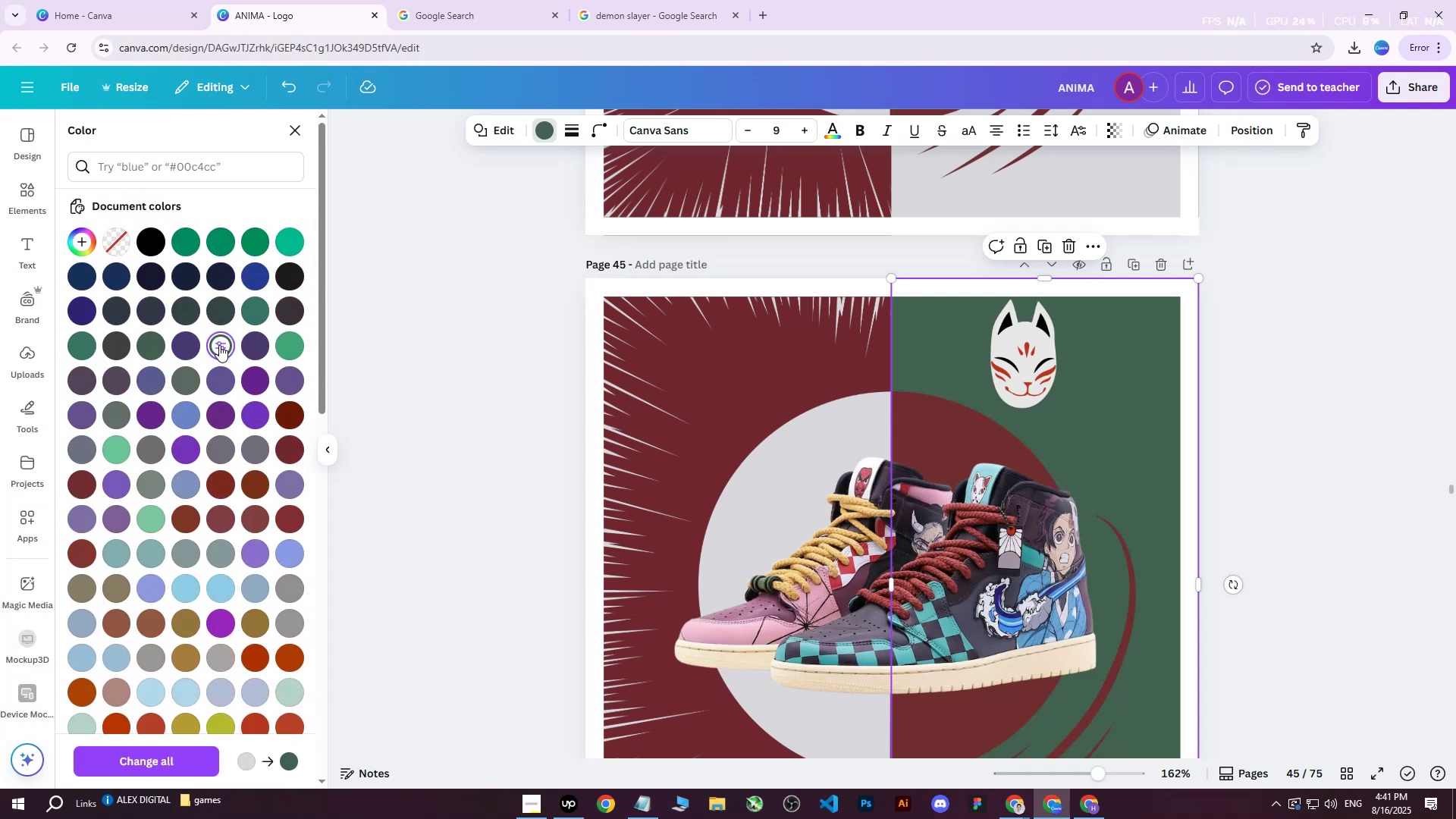 
triple_click([219, 345])
 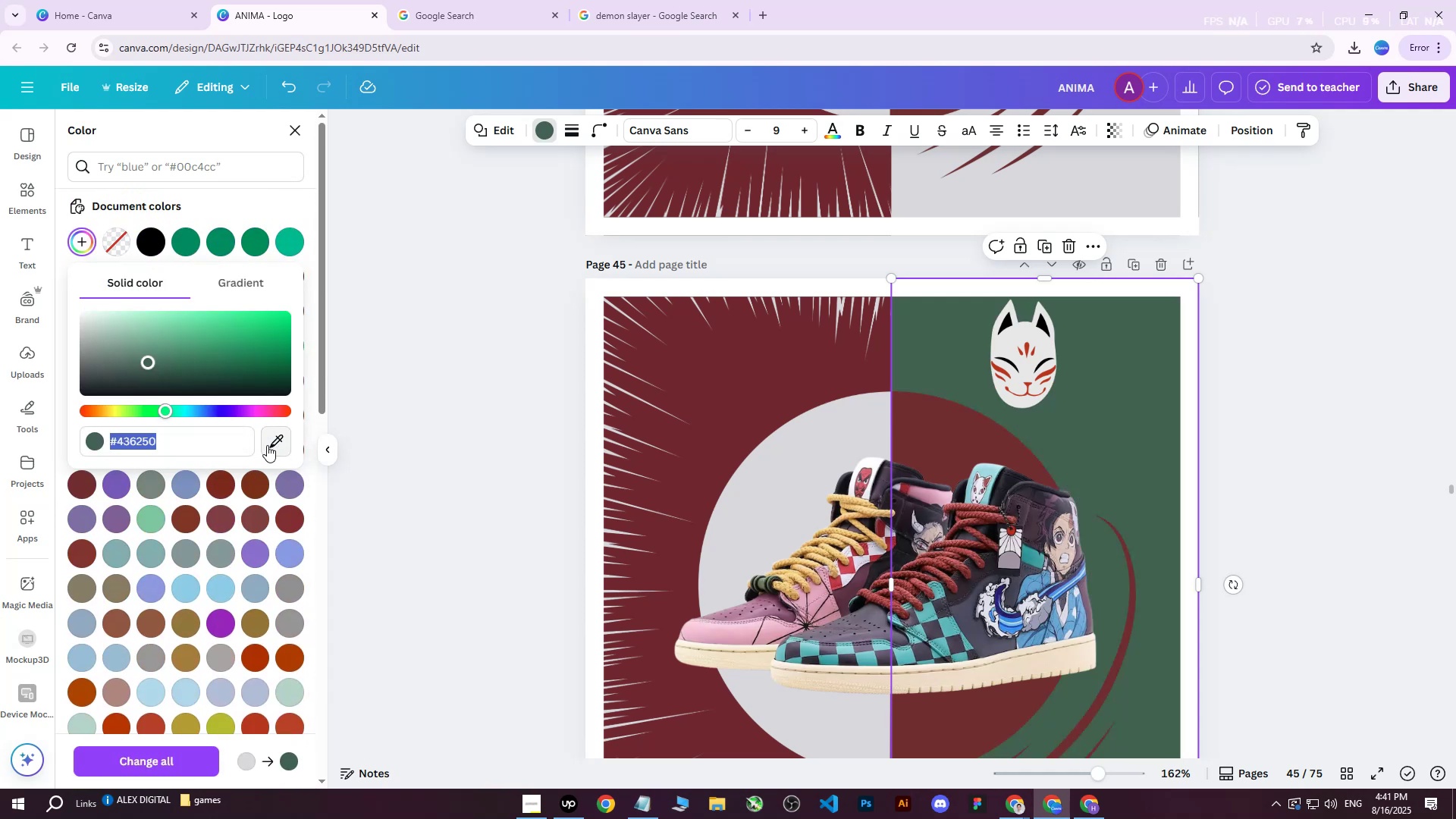 
left_click([267, 445])
 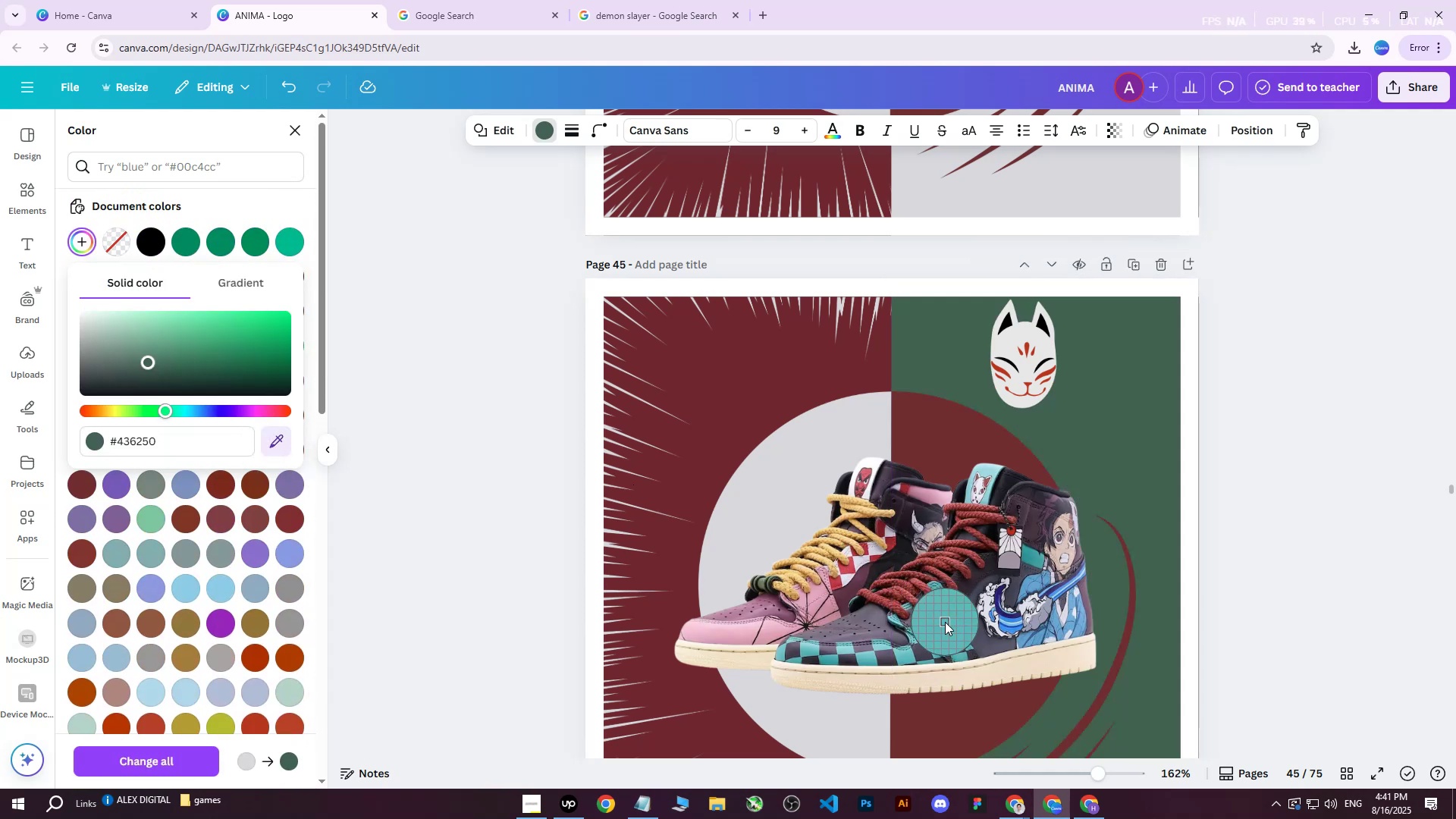 
left_click([945, 622])
 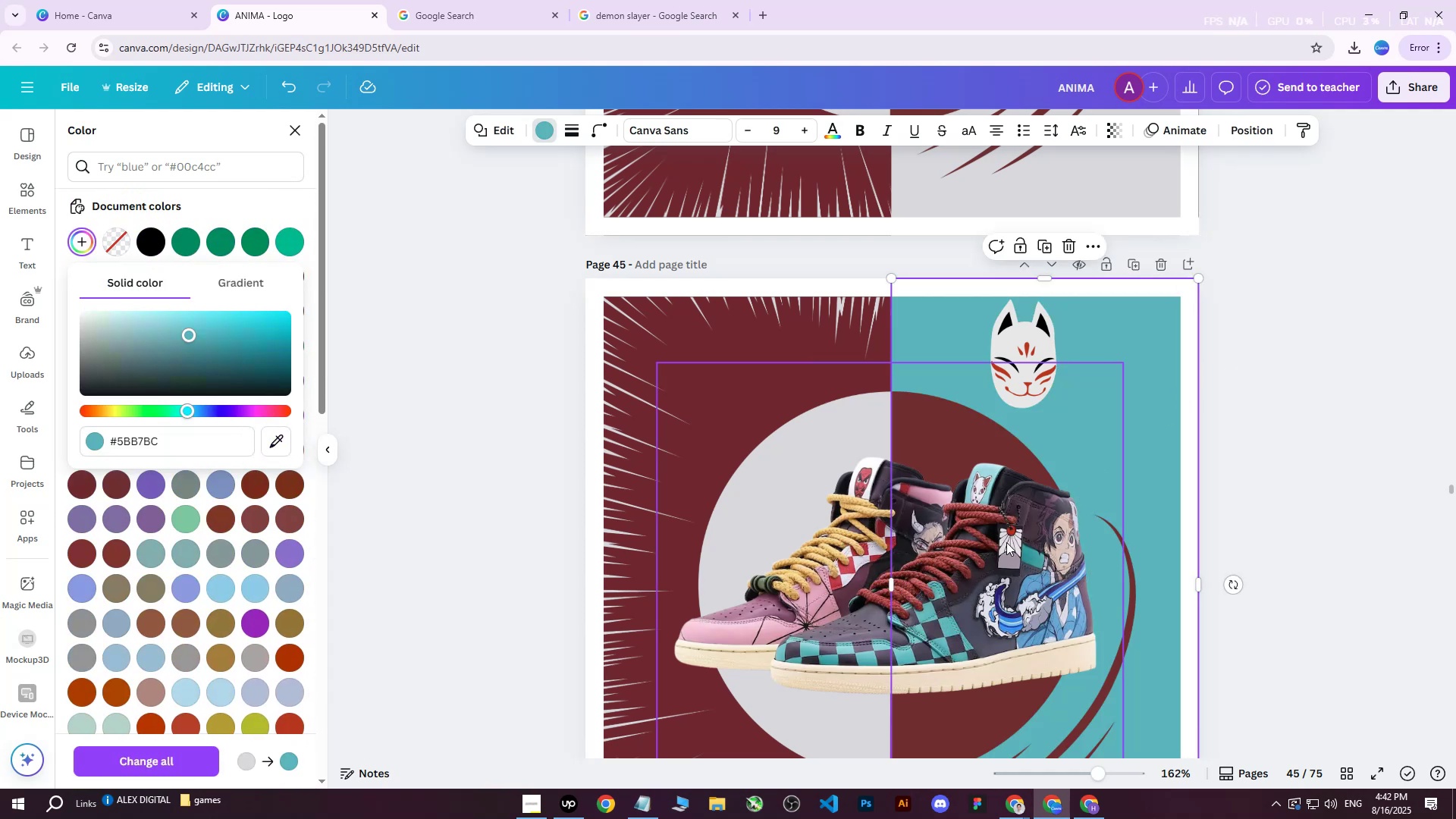 
left_click([637, 328])
 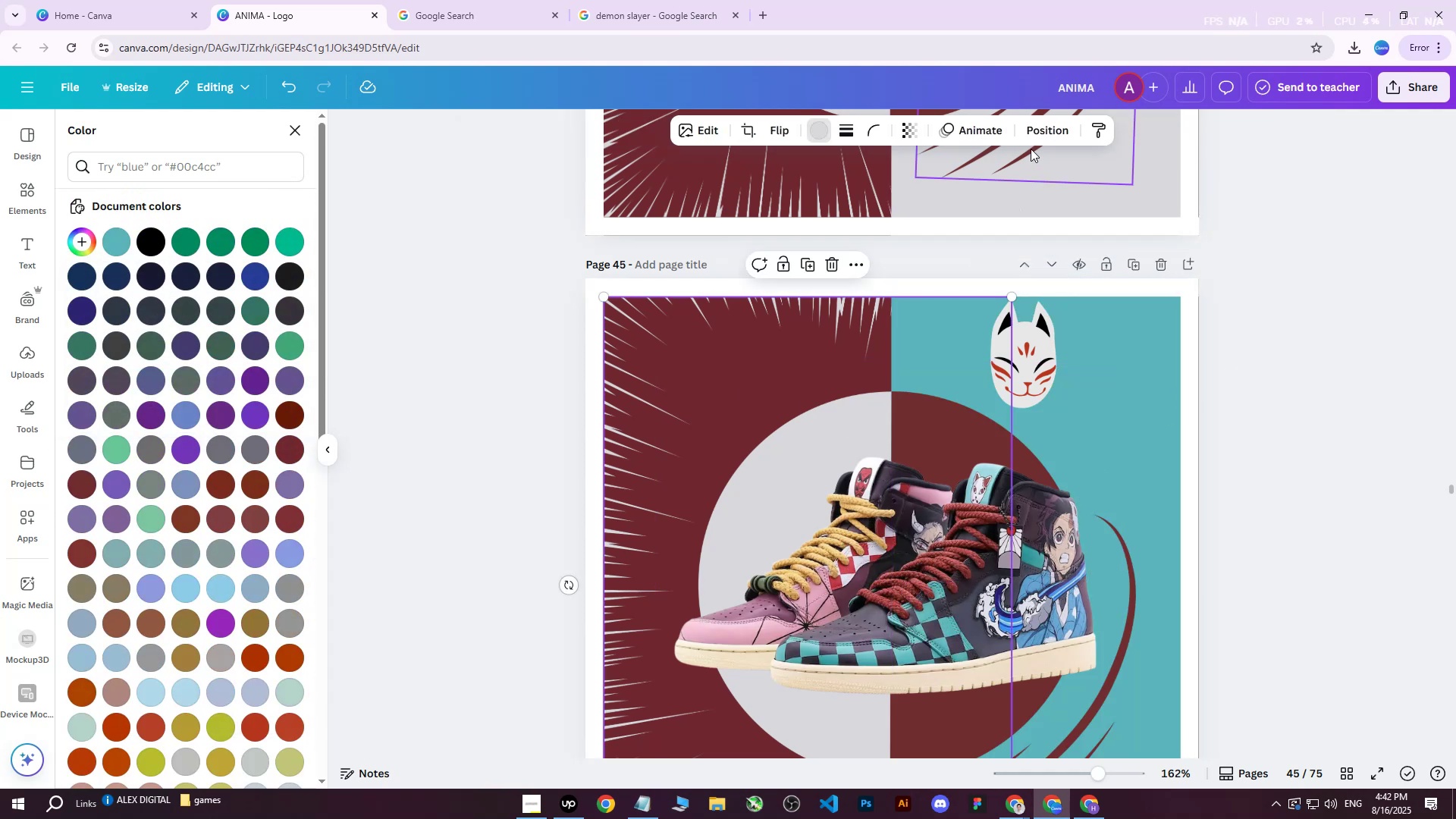 
left_click([1032, 132])
 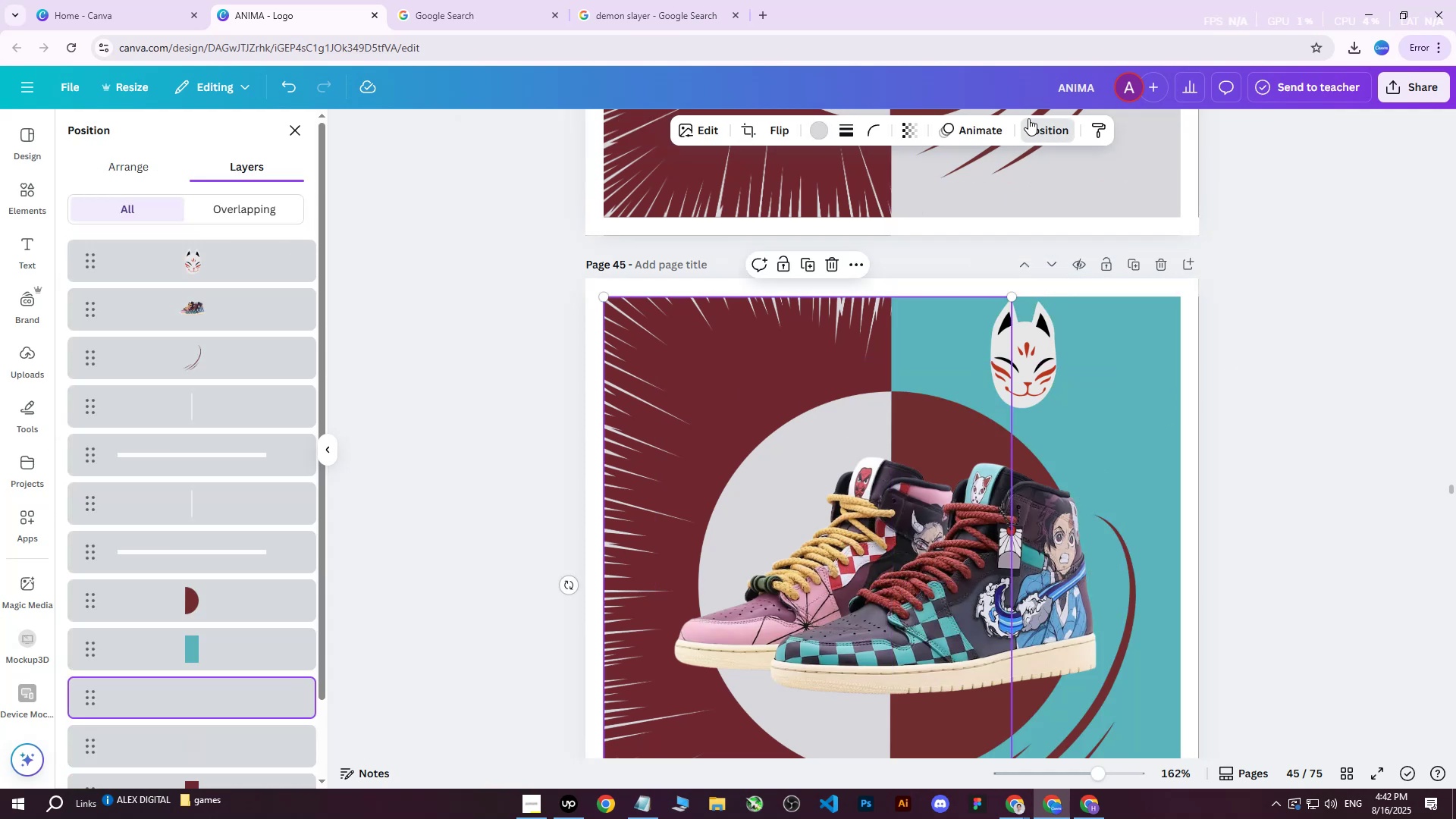 
double_click([1034, 128])
 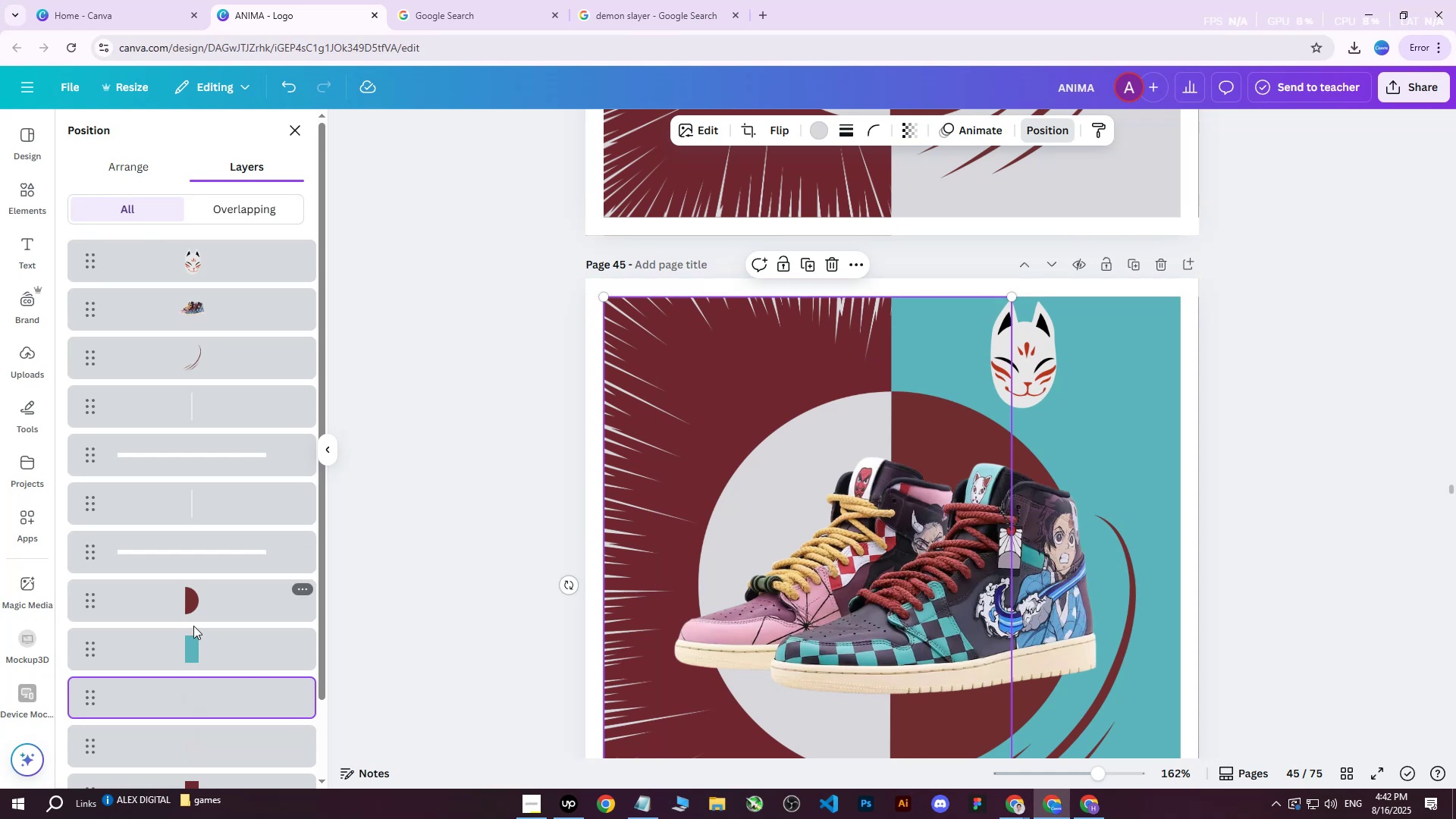 
left_click([190, 637])
 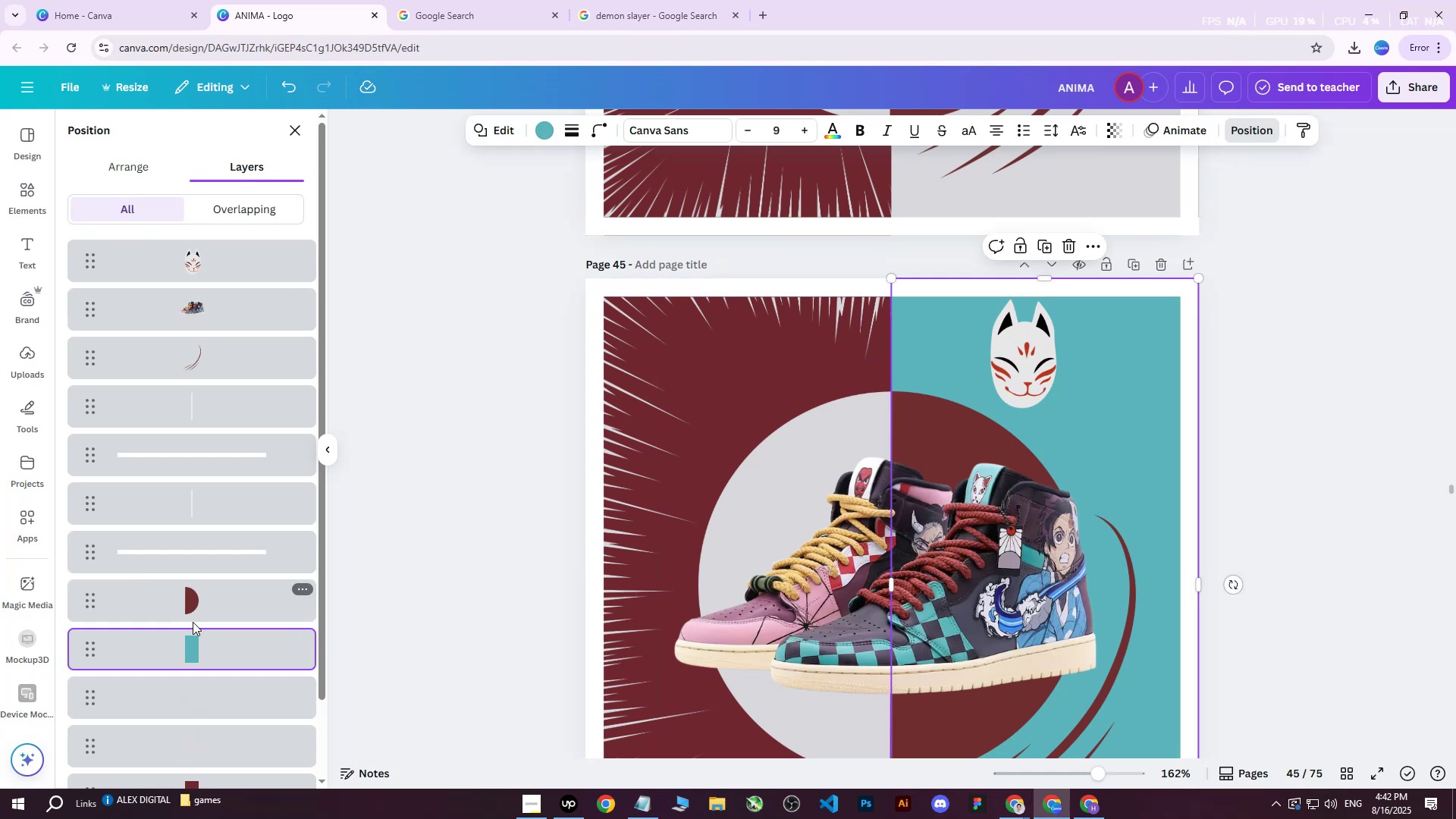 
scroll: coordinate [189, 661], scroll_direction: down, amount: 1.0
 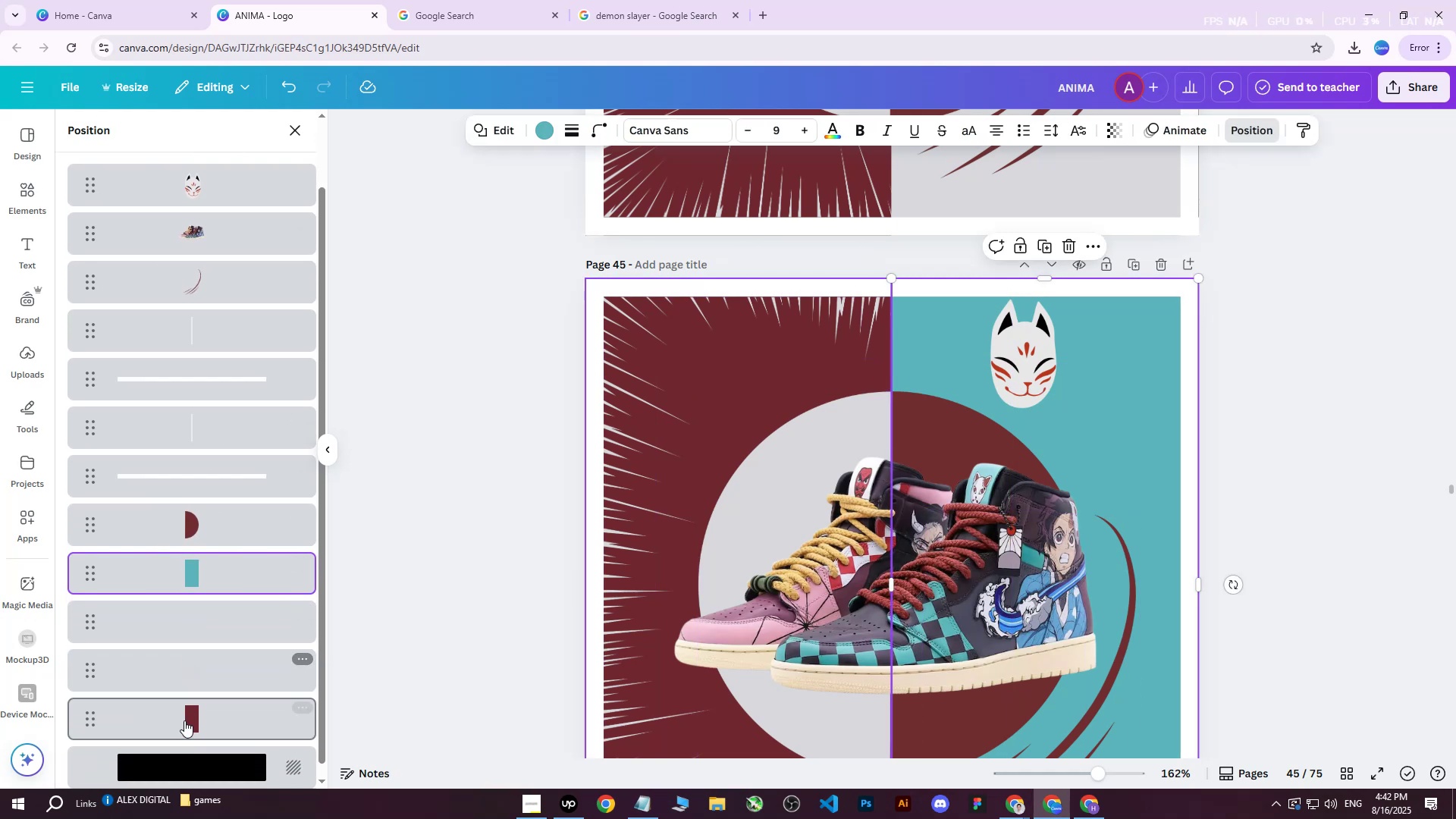 
left_click([184, 721])
 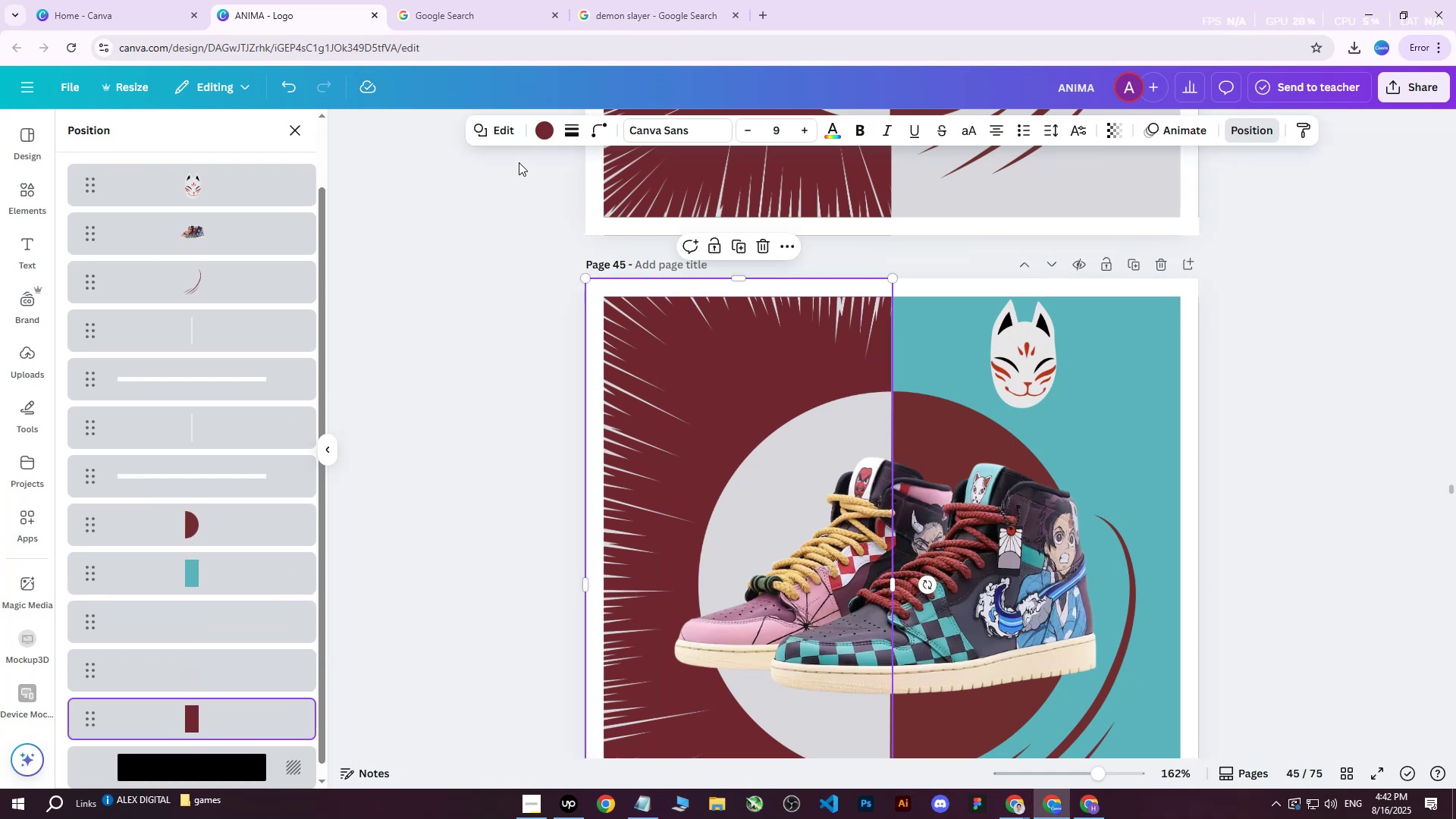 
left_click([541, 124])
 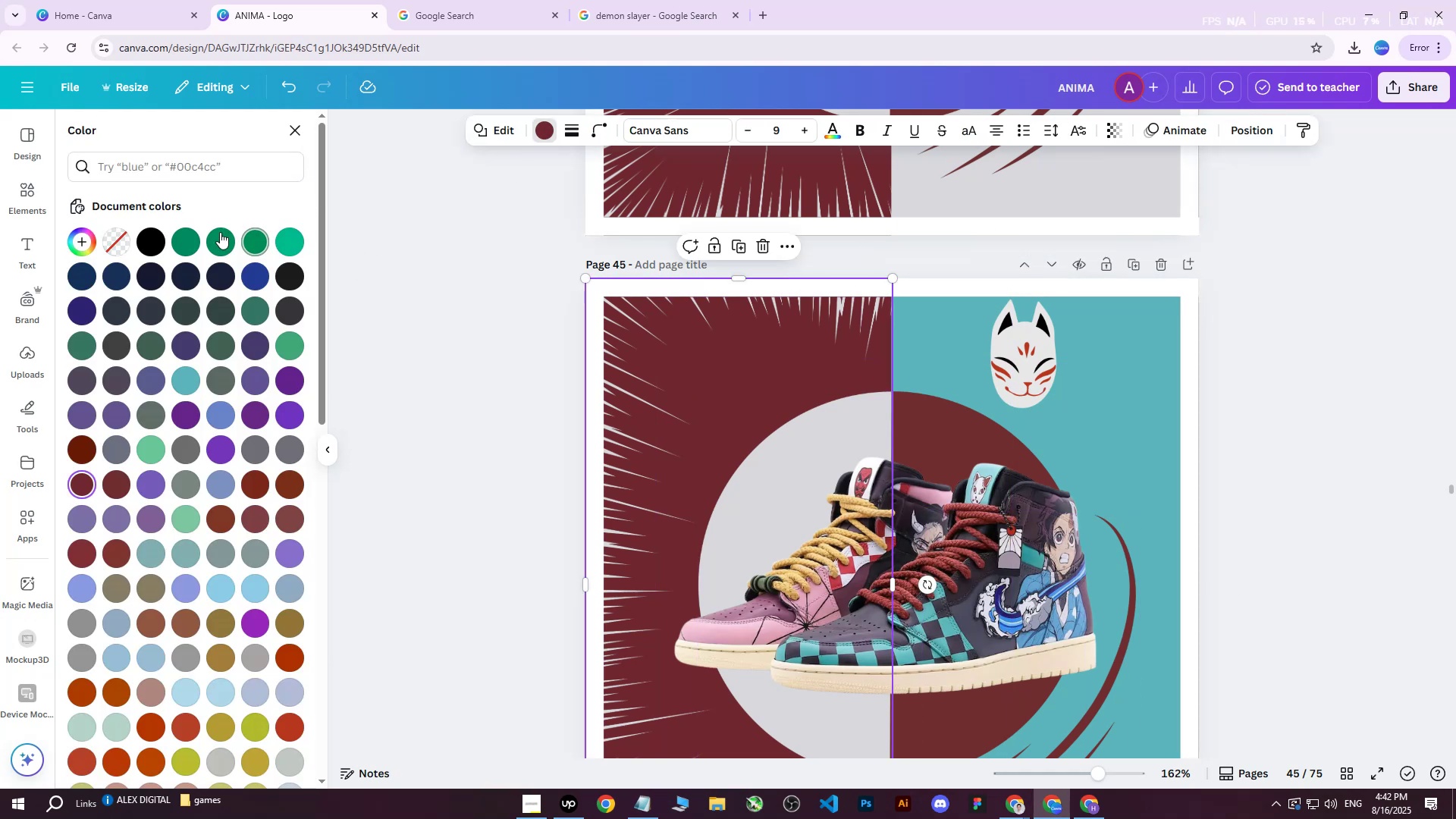 
double_click([218, 232])
 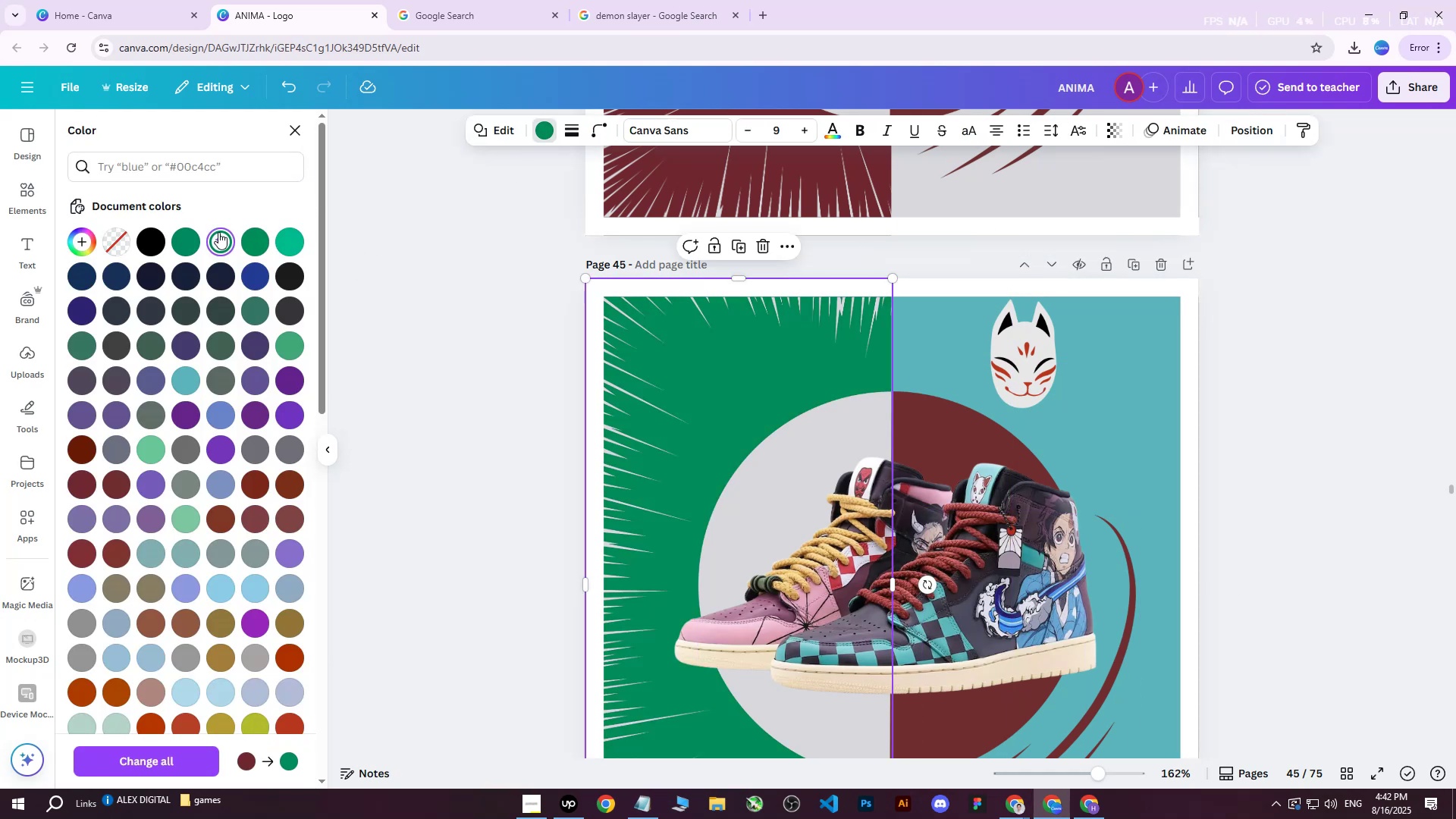 
triple_click([218, 232])
 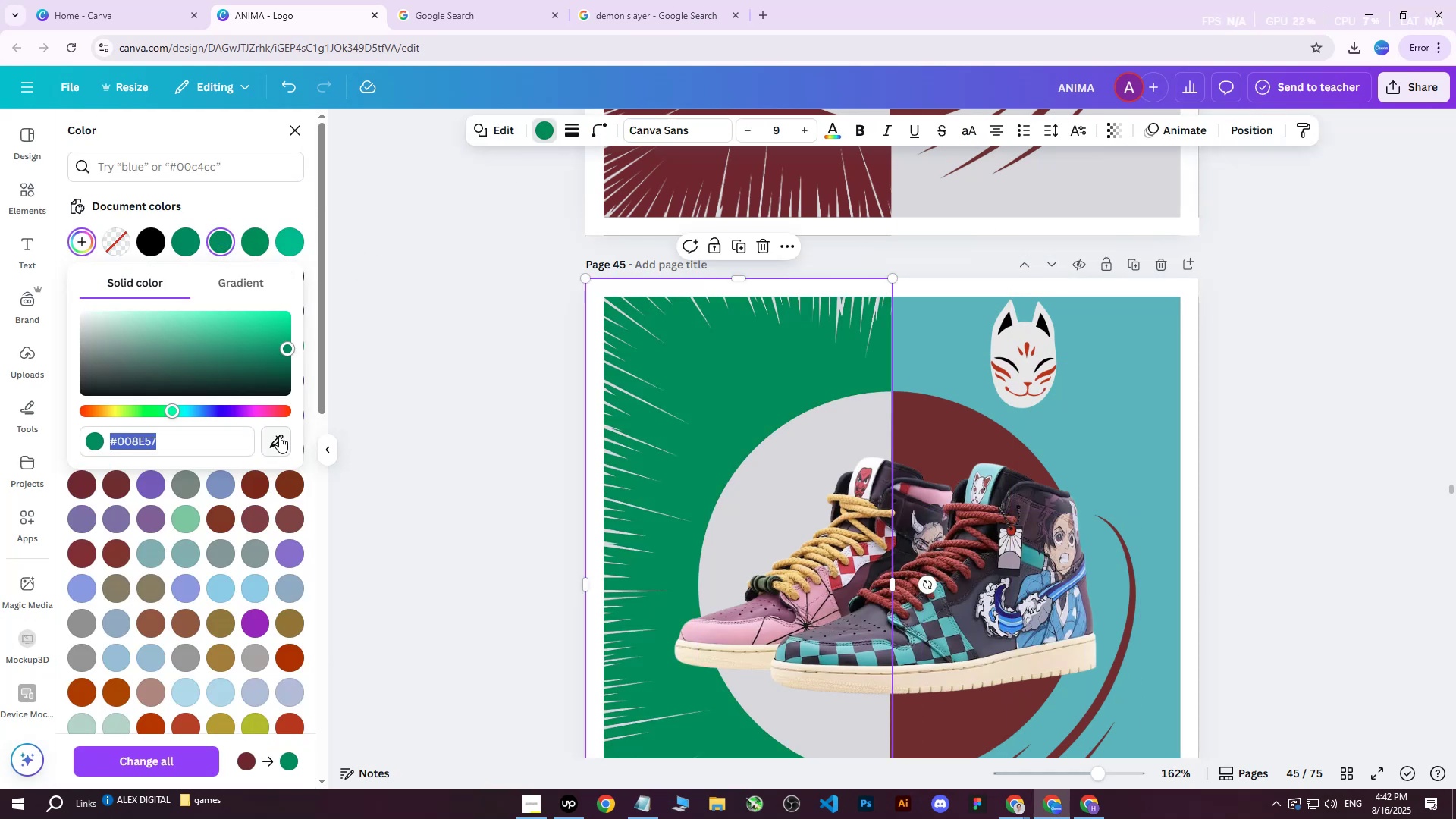 
left_click([273, 450])
 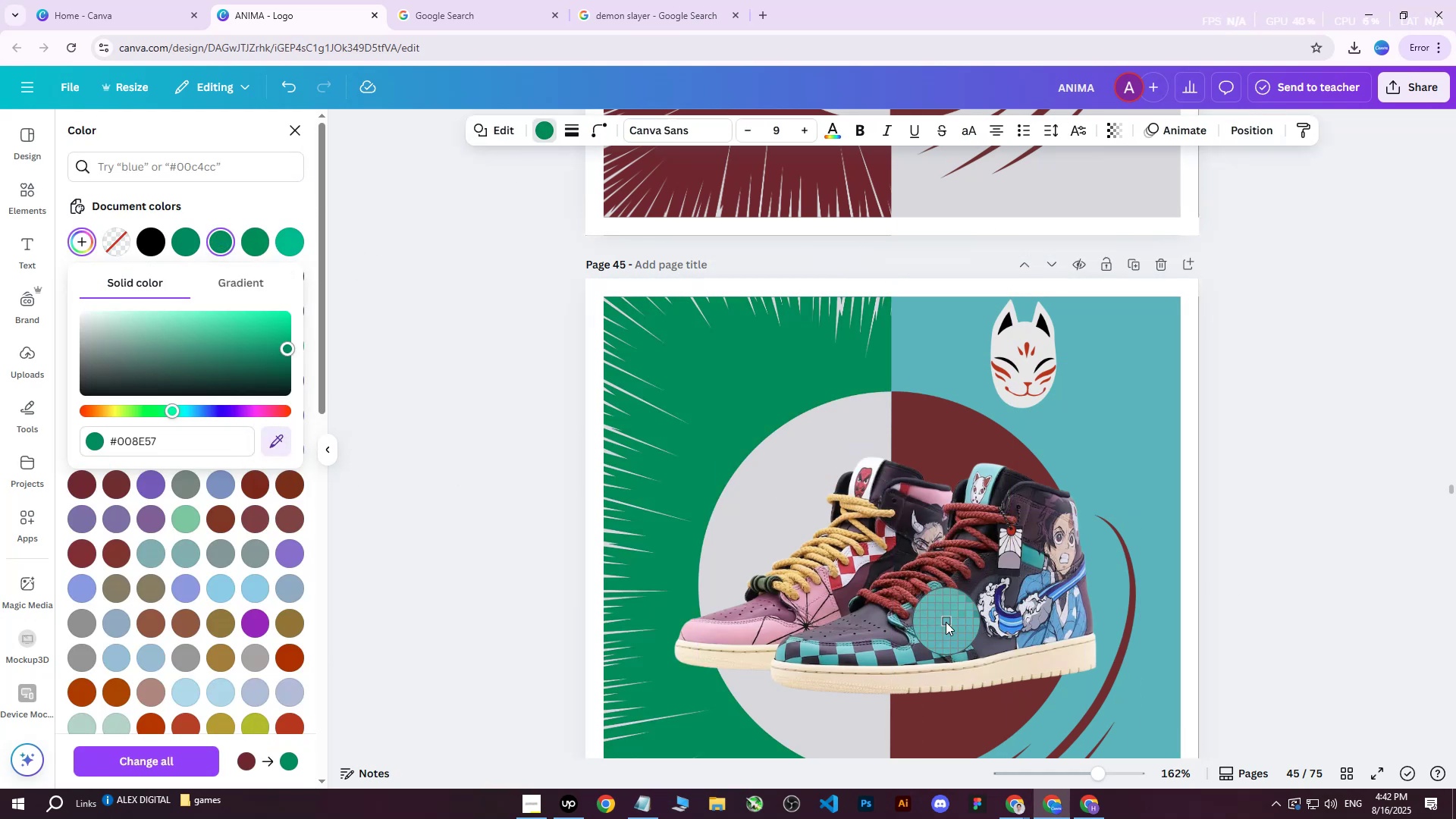 
left_click([934, 630])
 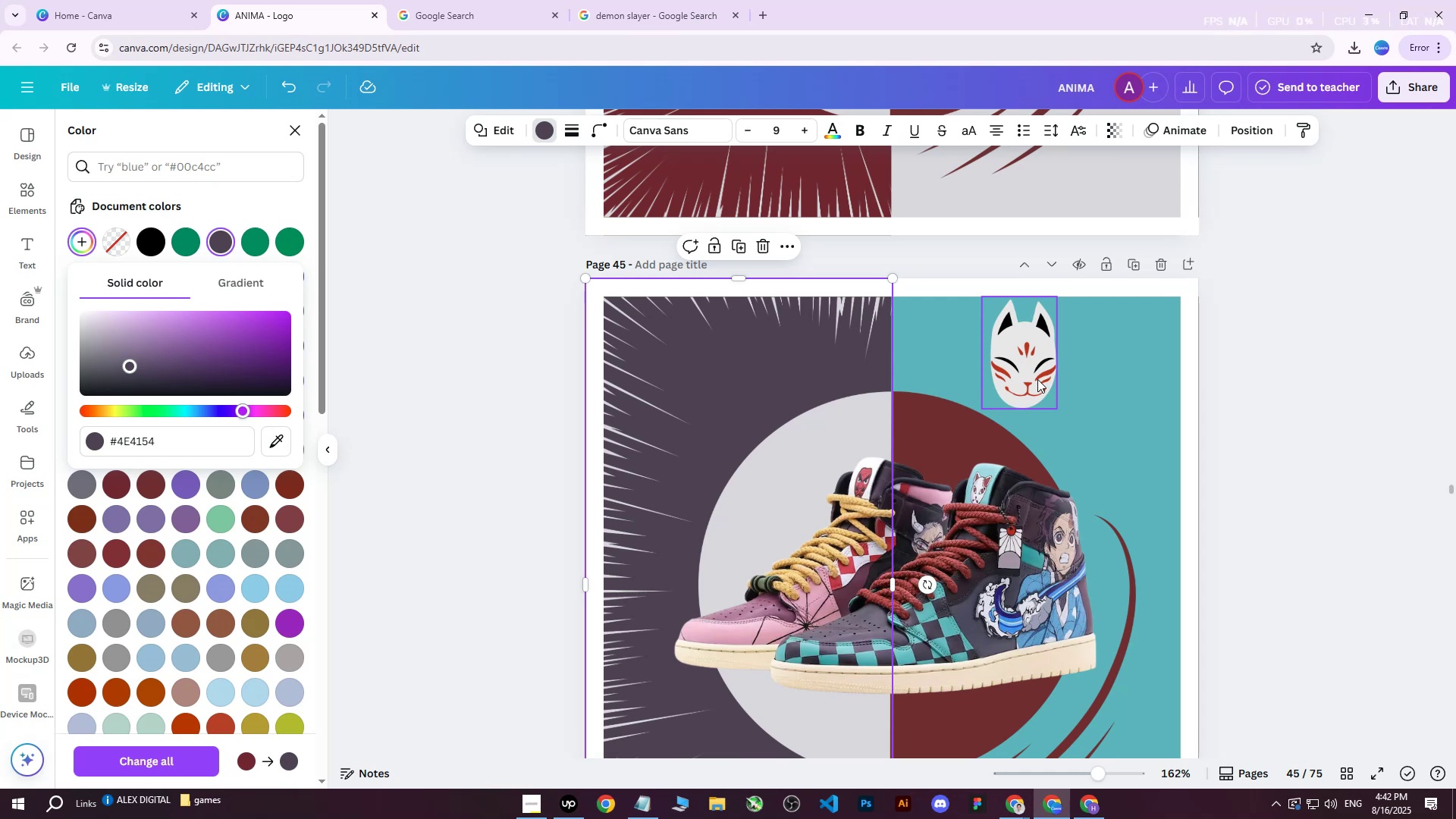 
wait(6.88)
 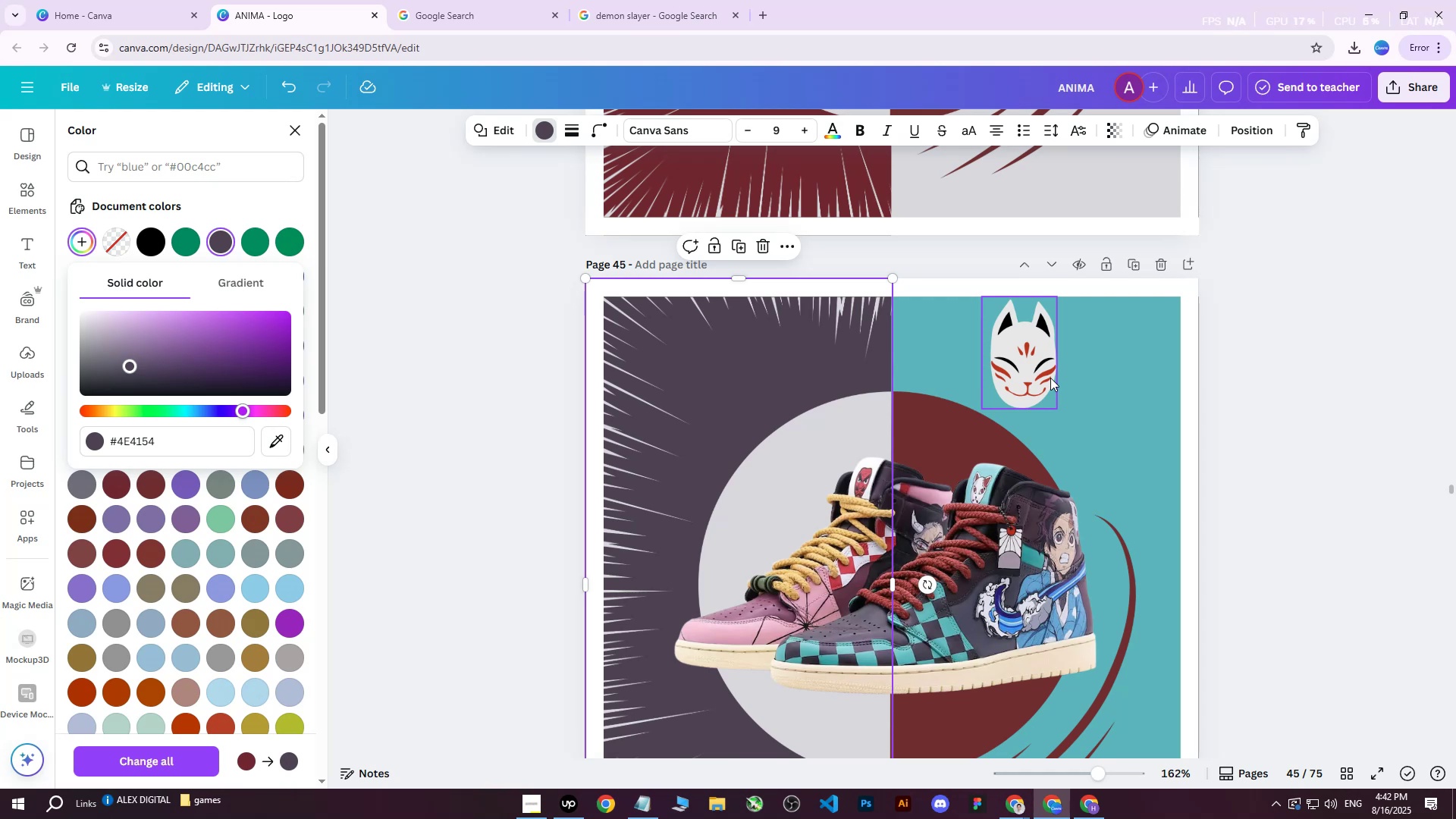 
left_click([1241, 125])
 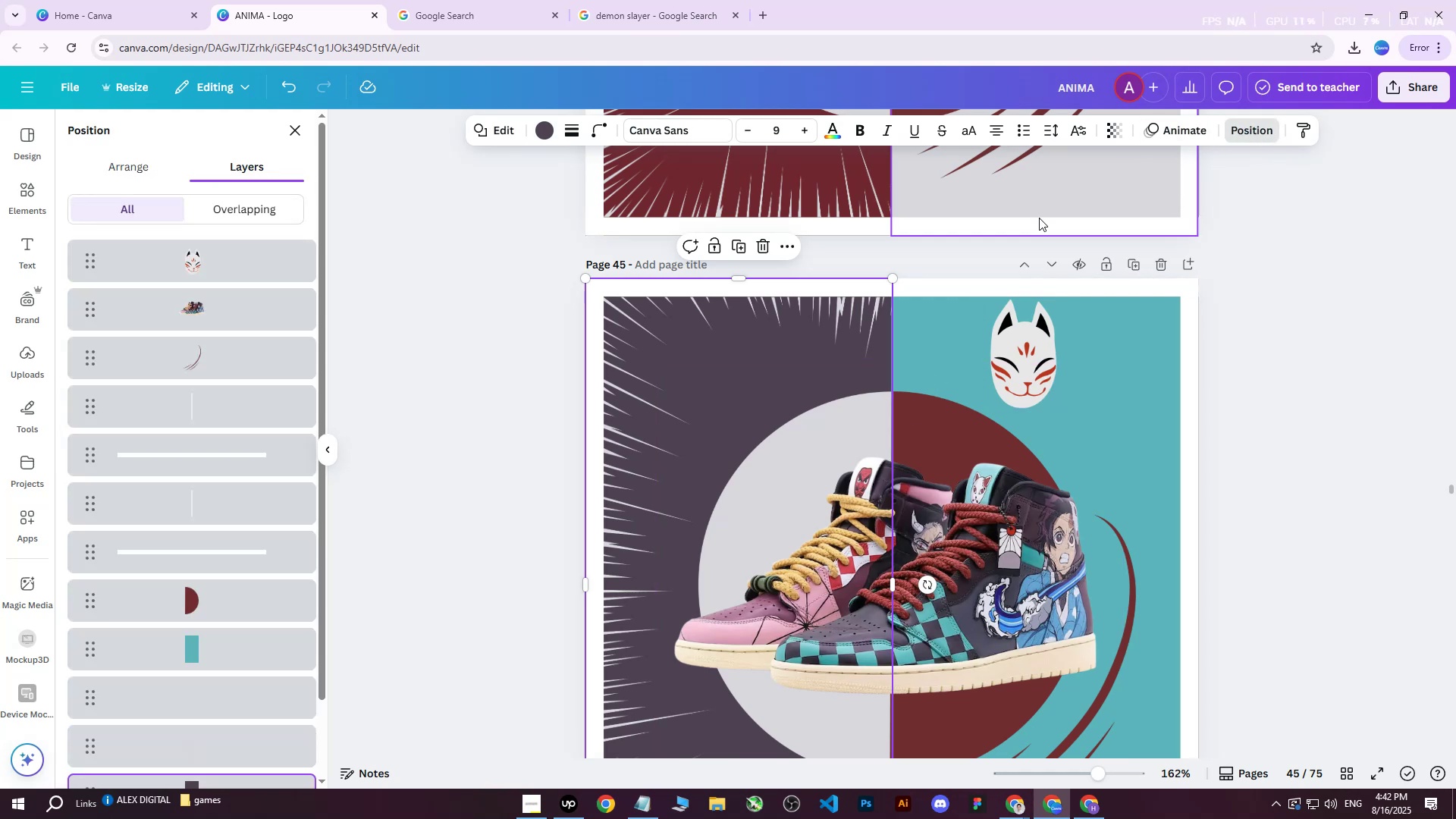 
mouse_move([228, 423])
 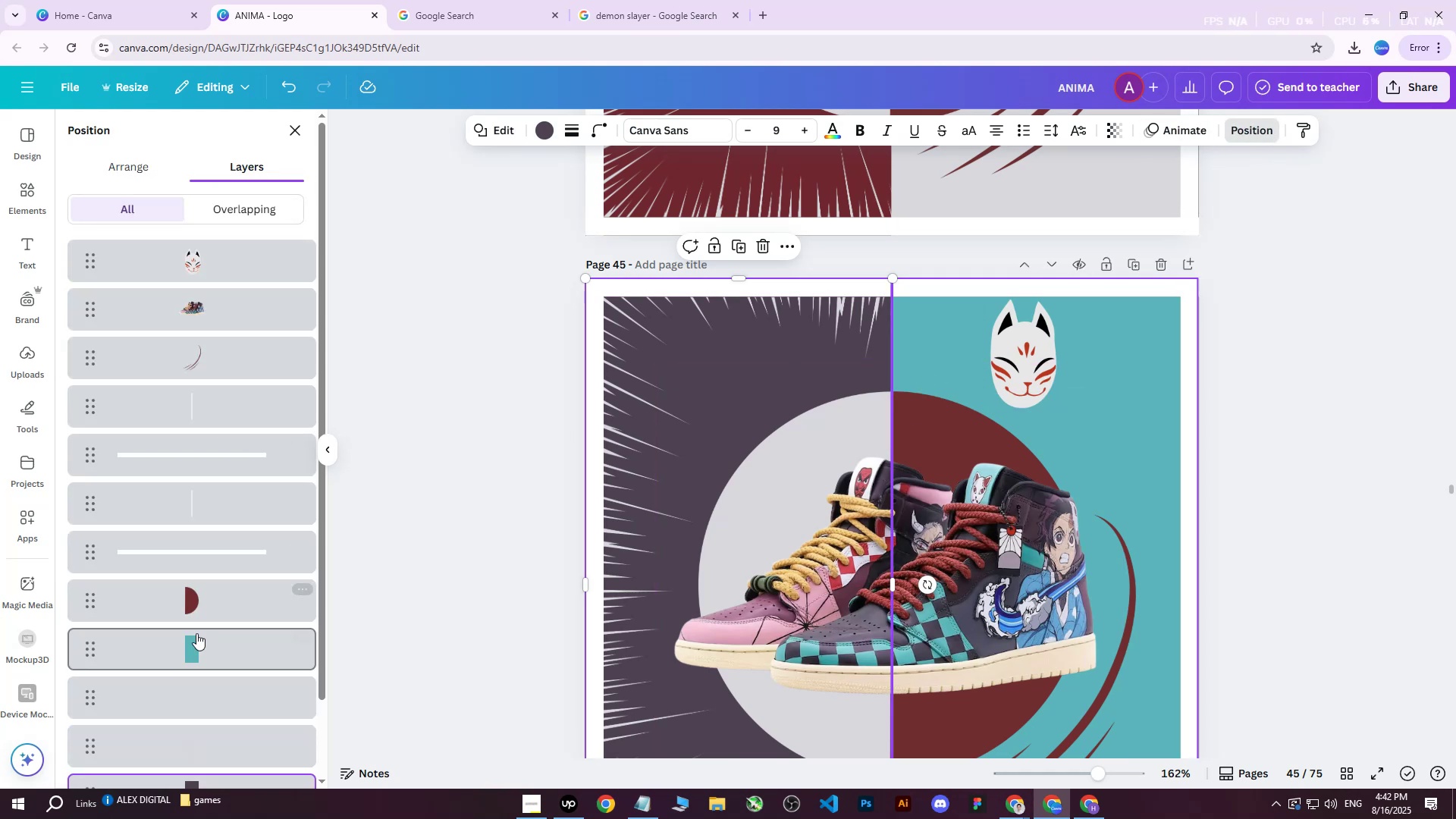 
left_click([193, 641])
 